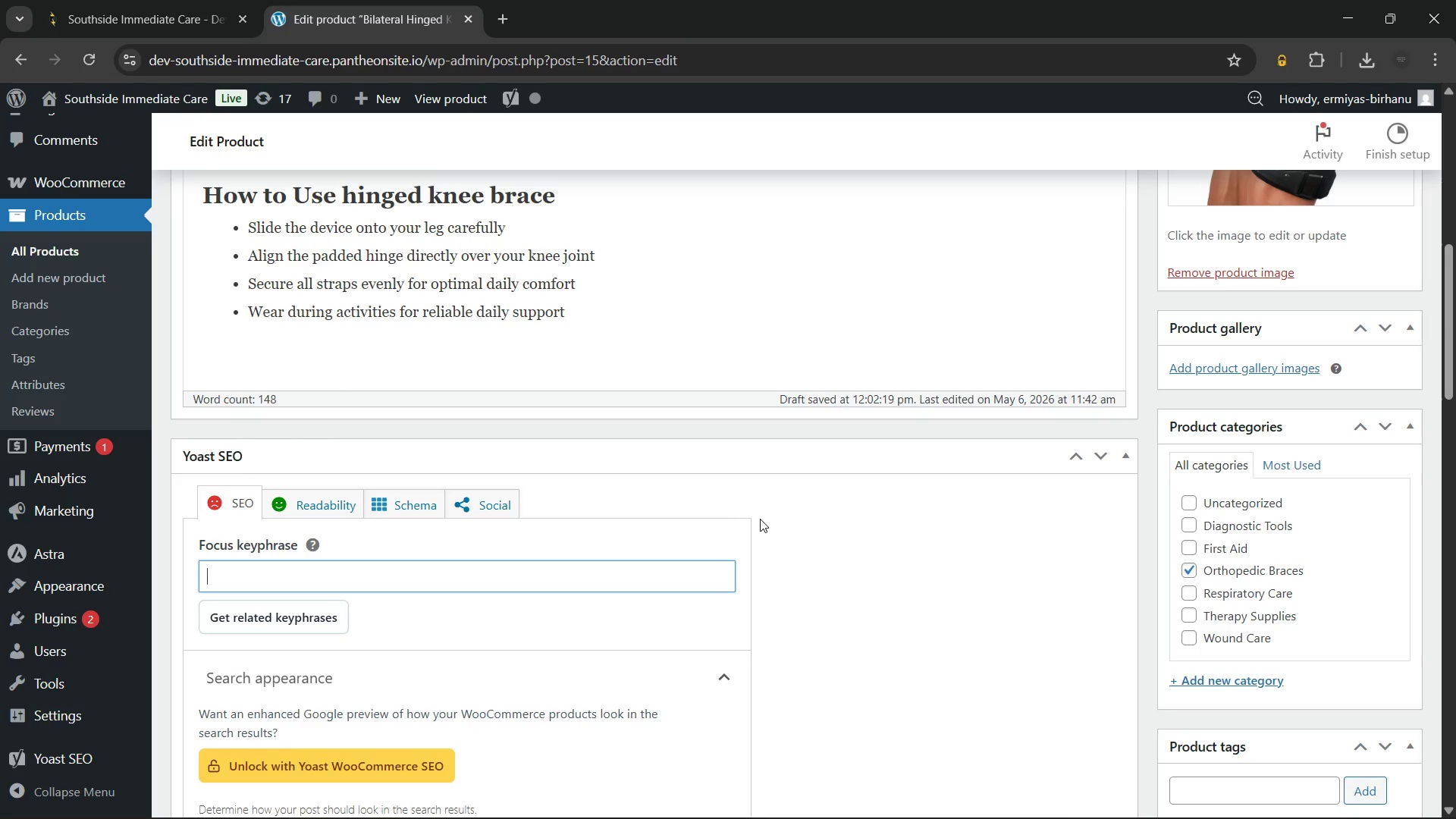 
wait(9.09)
 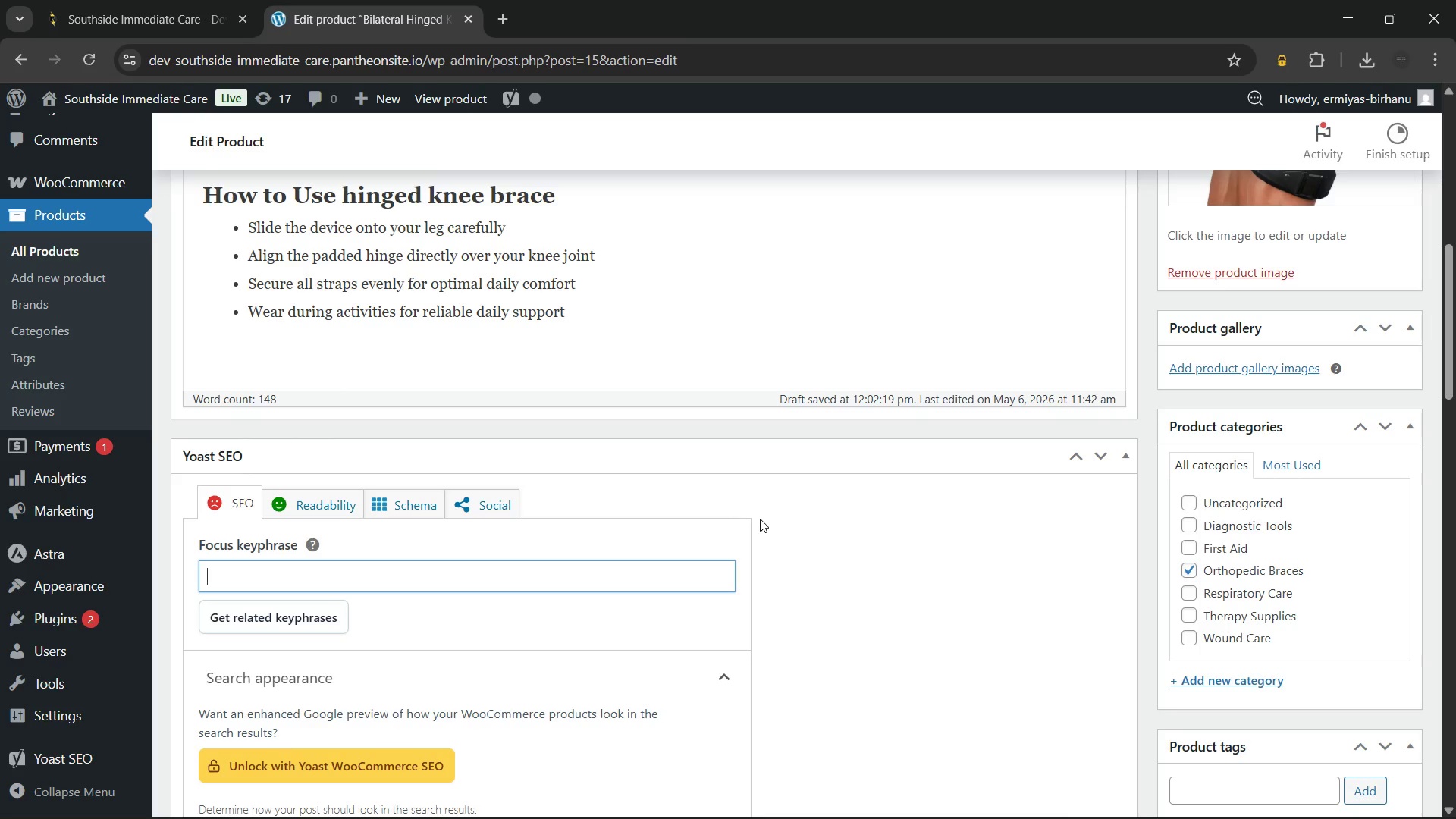 
type(Hinged knee brace)
 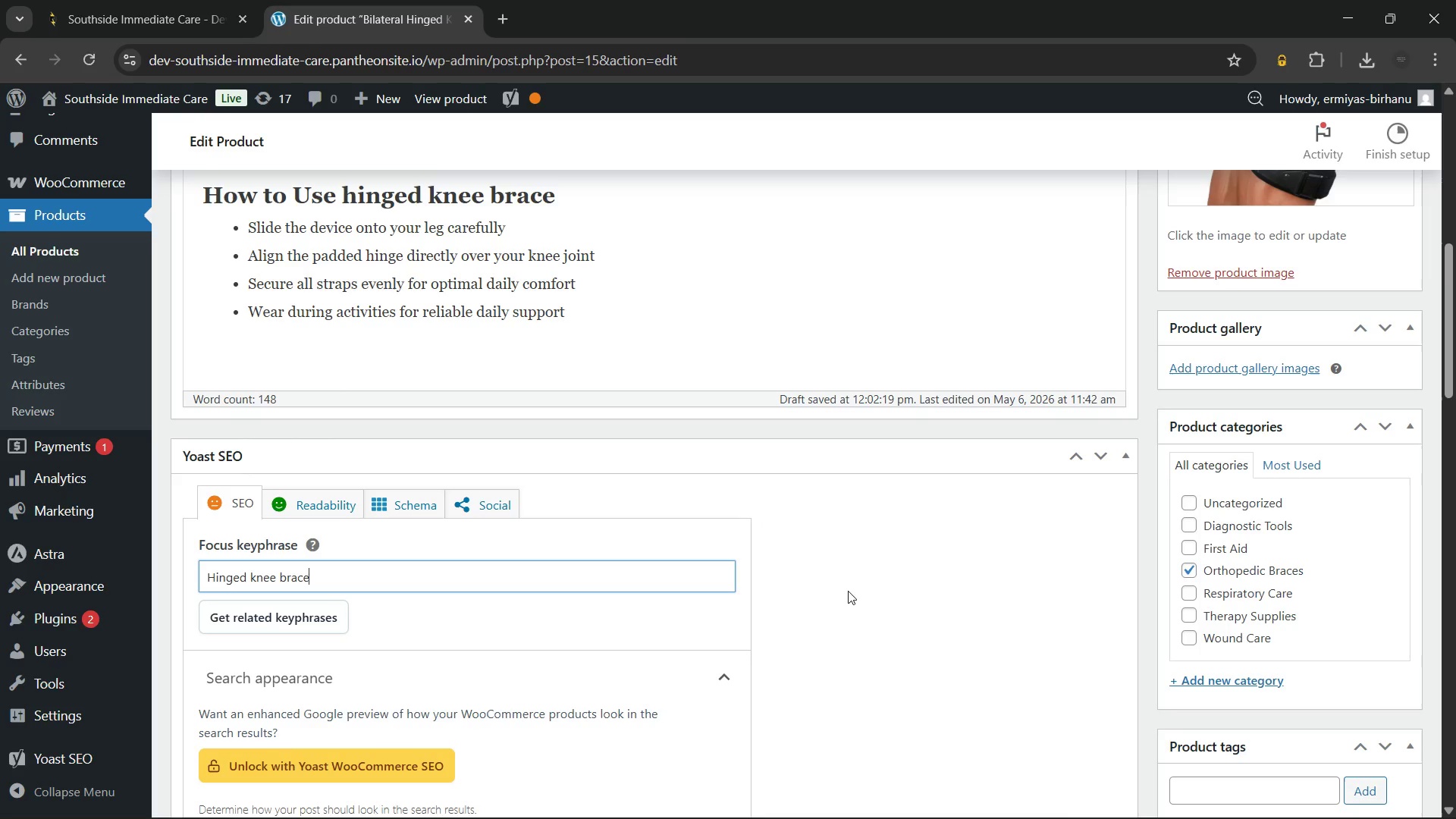 
left_click([858, 602])
 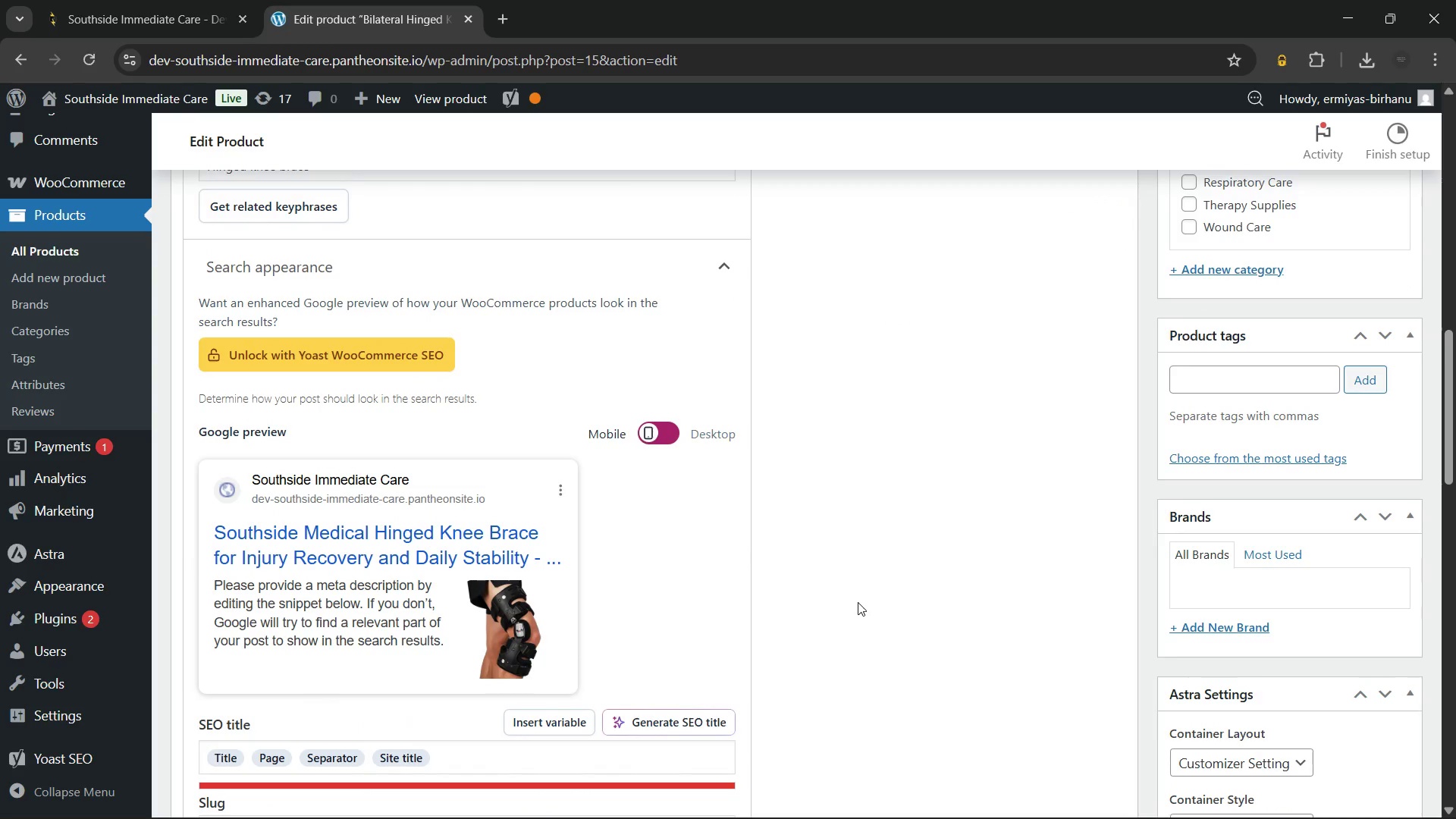 
wait(7.05)
 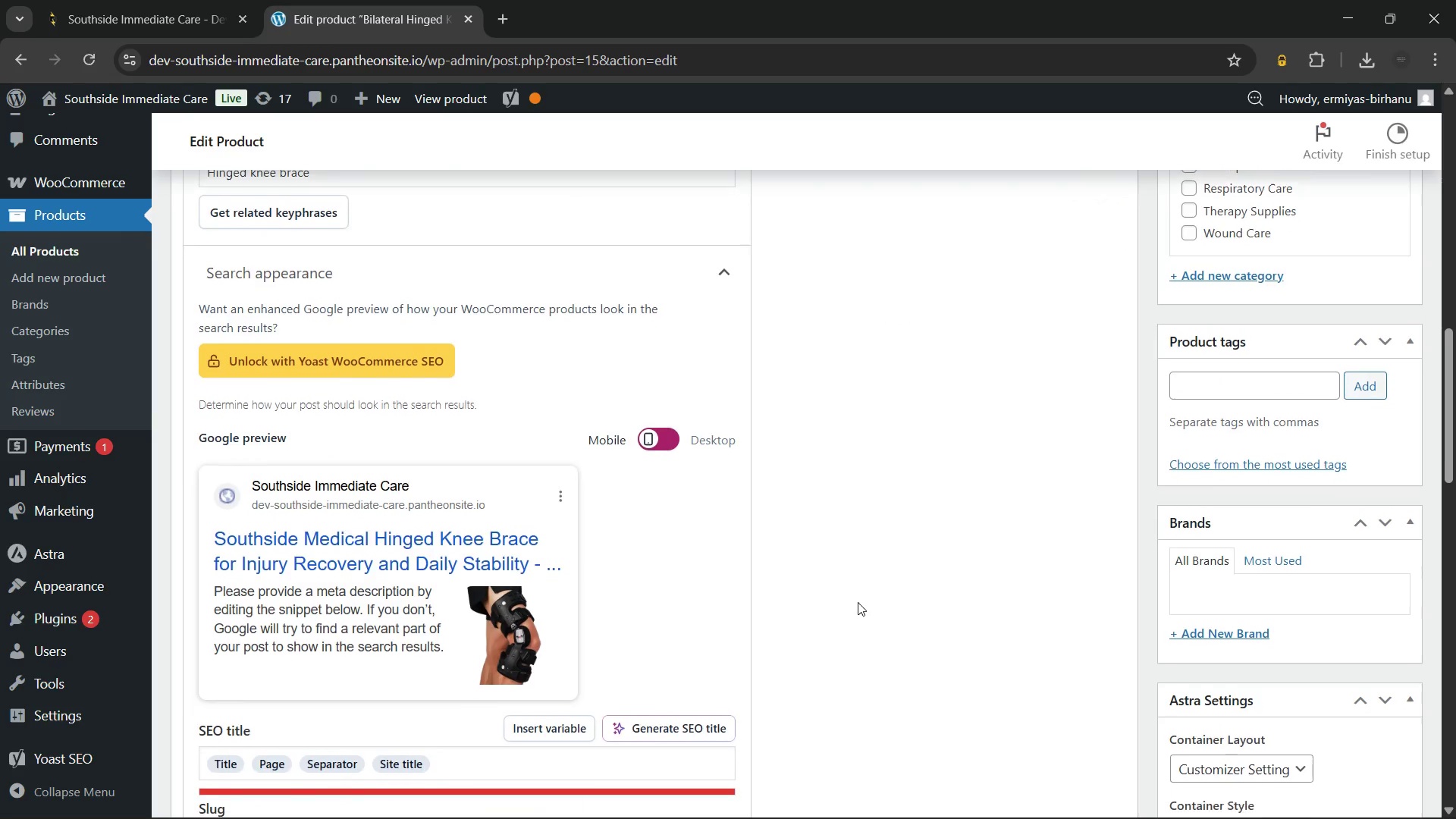 
left_click([473, 647])
 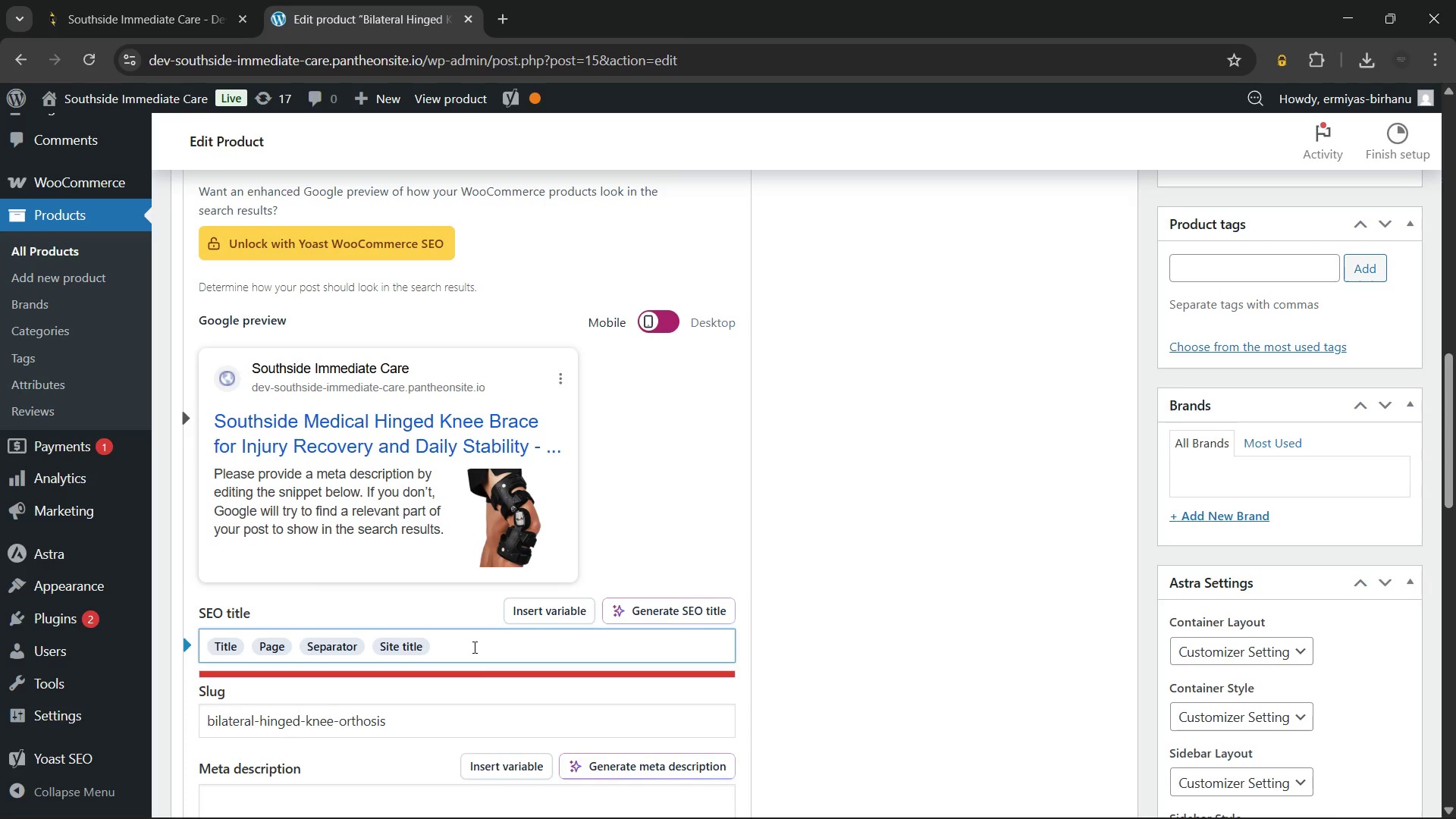 
key(Backspace)
 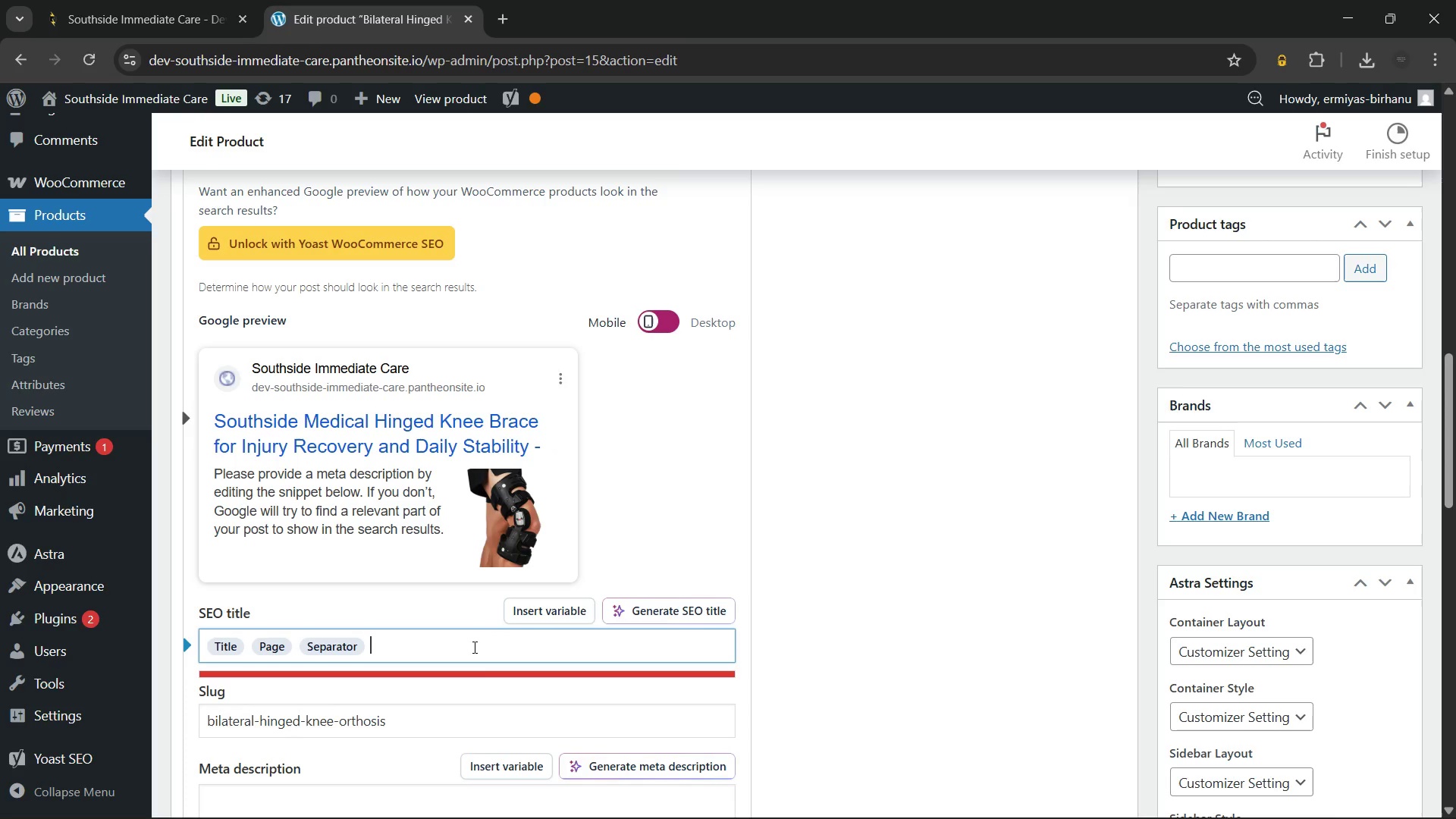 
key(Backspace)
 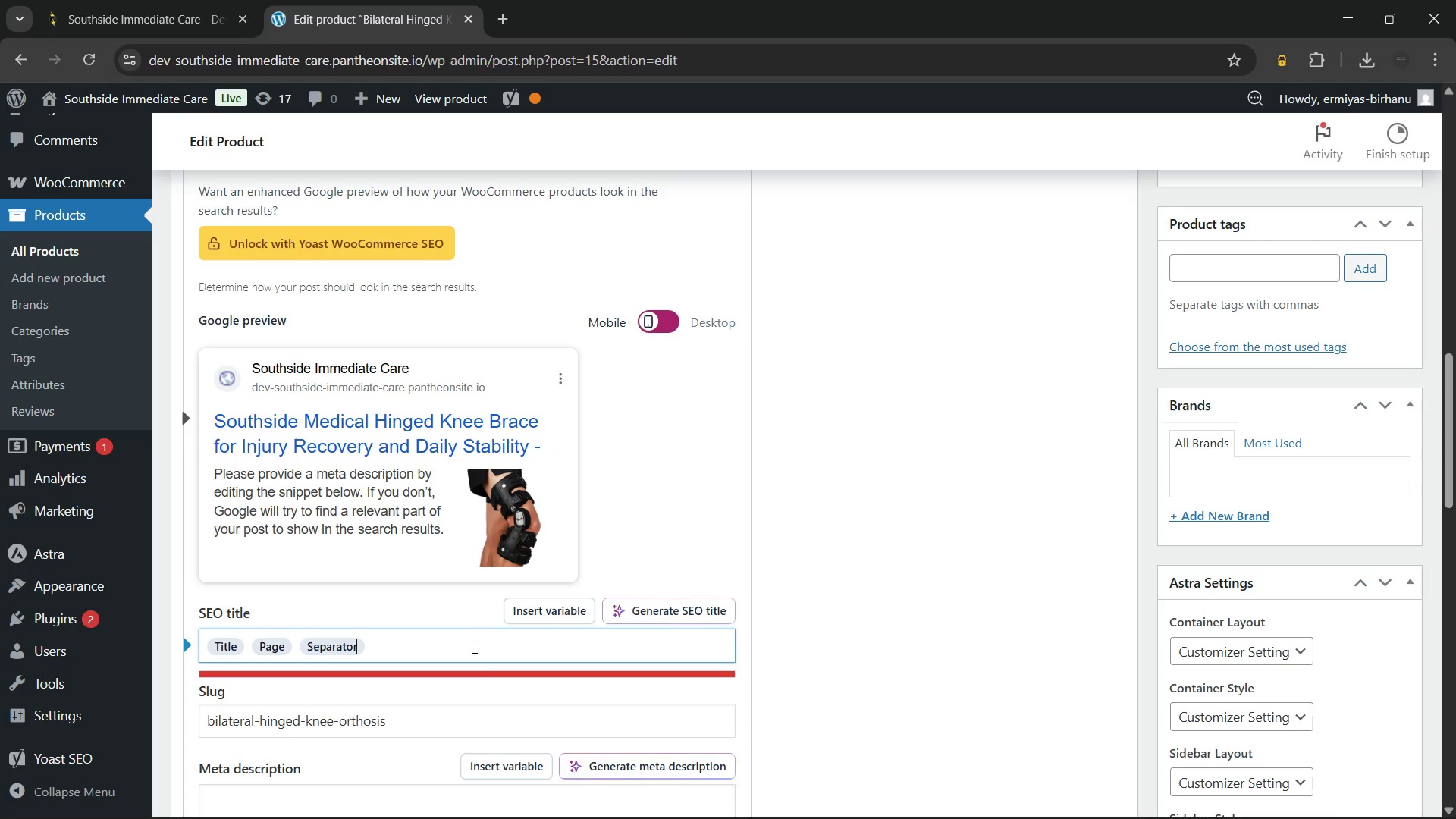 
key(Backspace)
 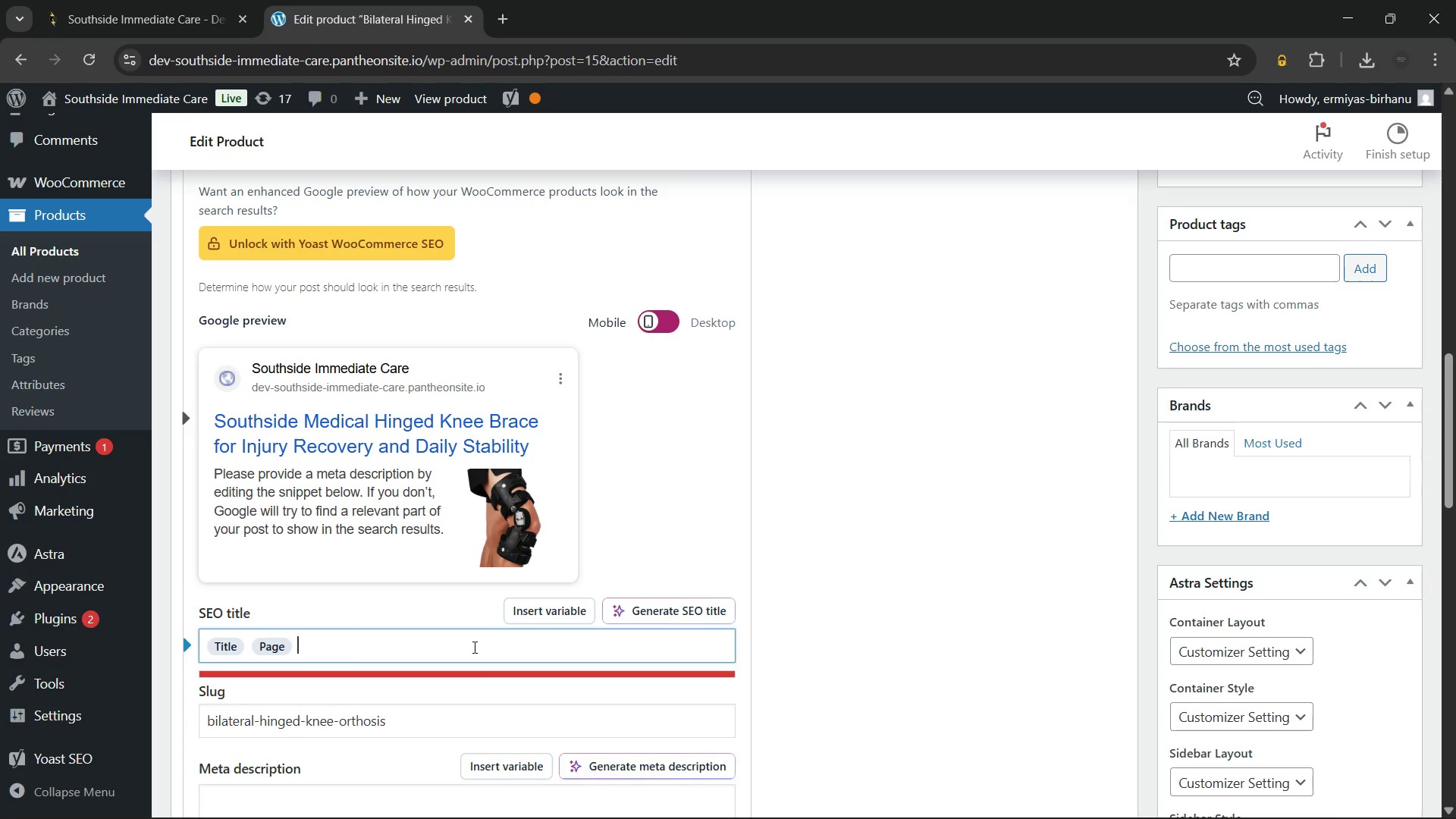 
key(Backspace)
 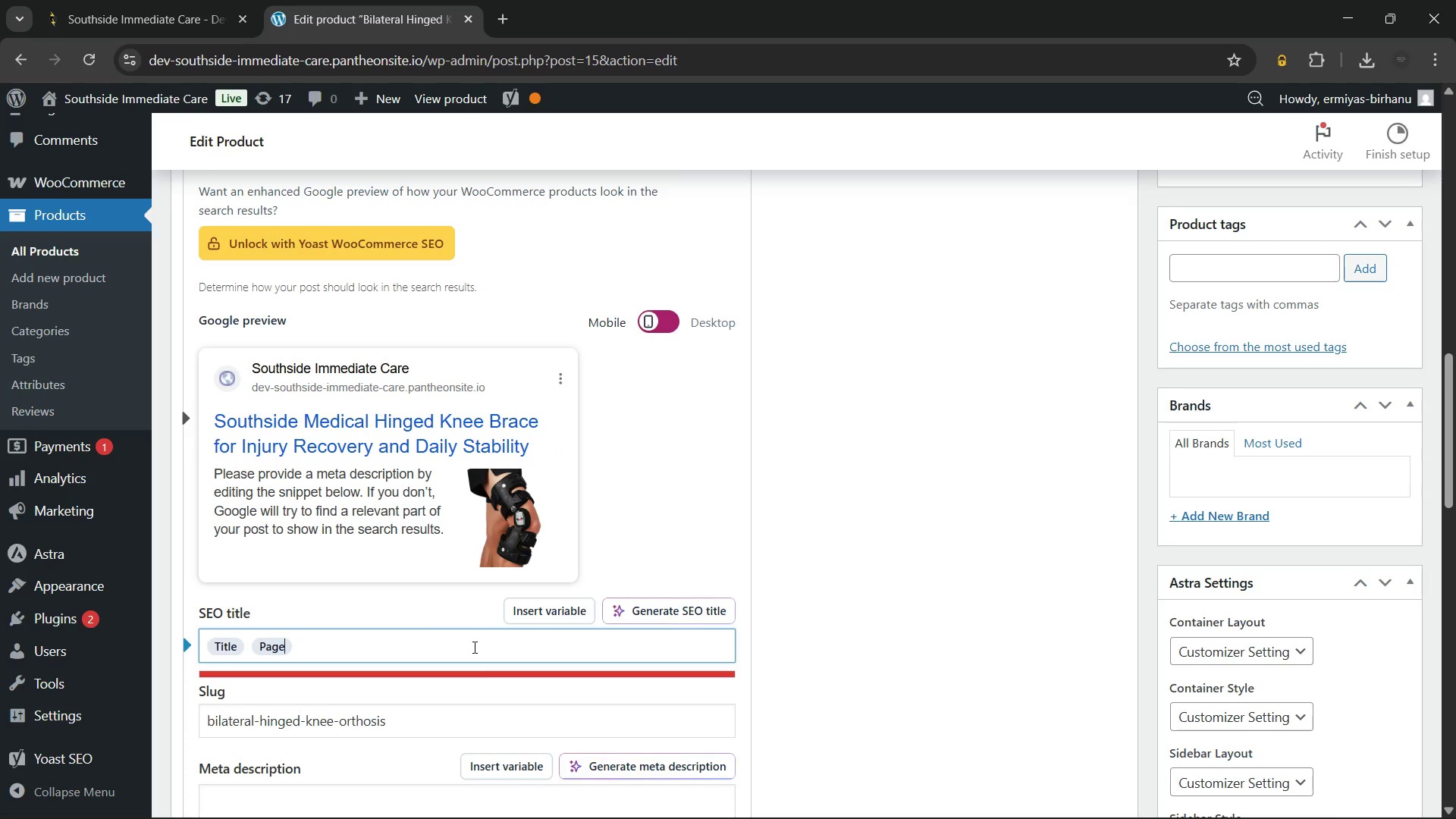 
key(Backspace)
 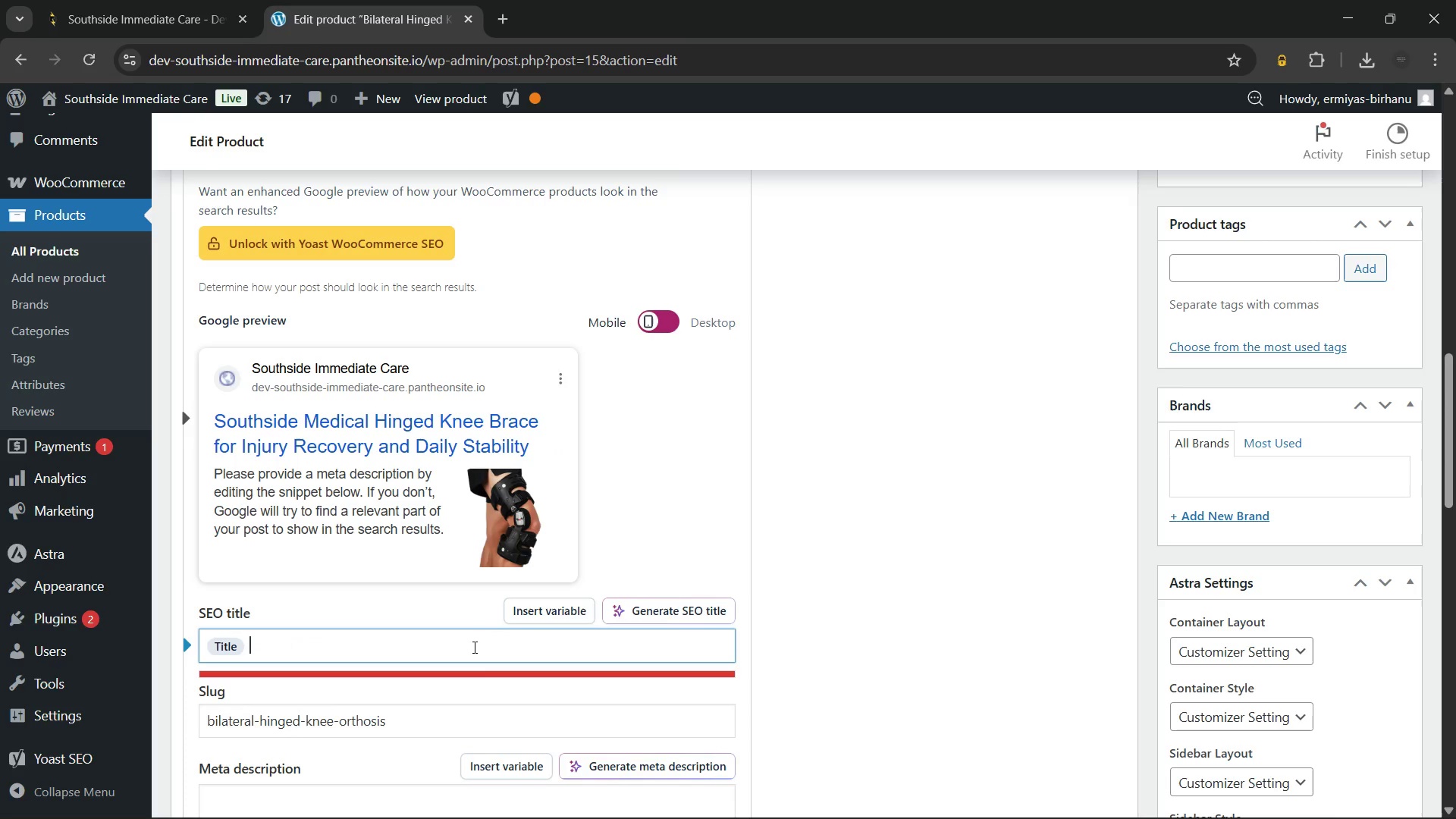 
key(Backspace)
 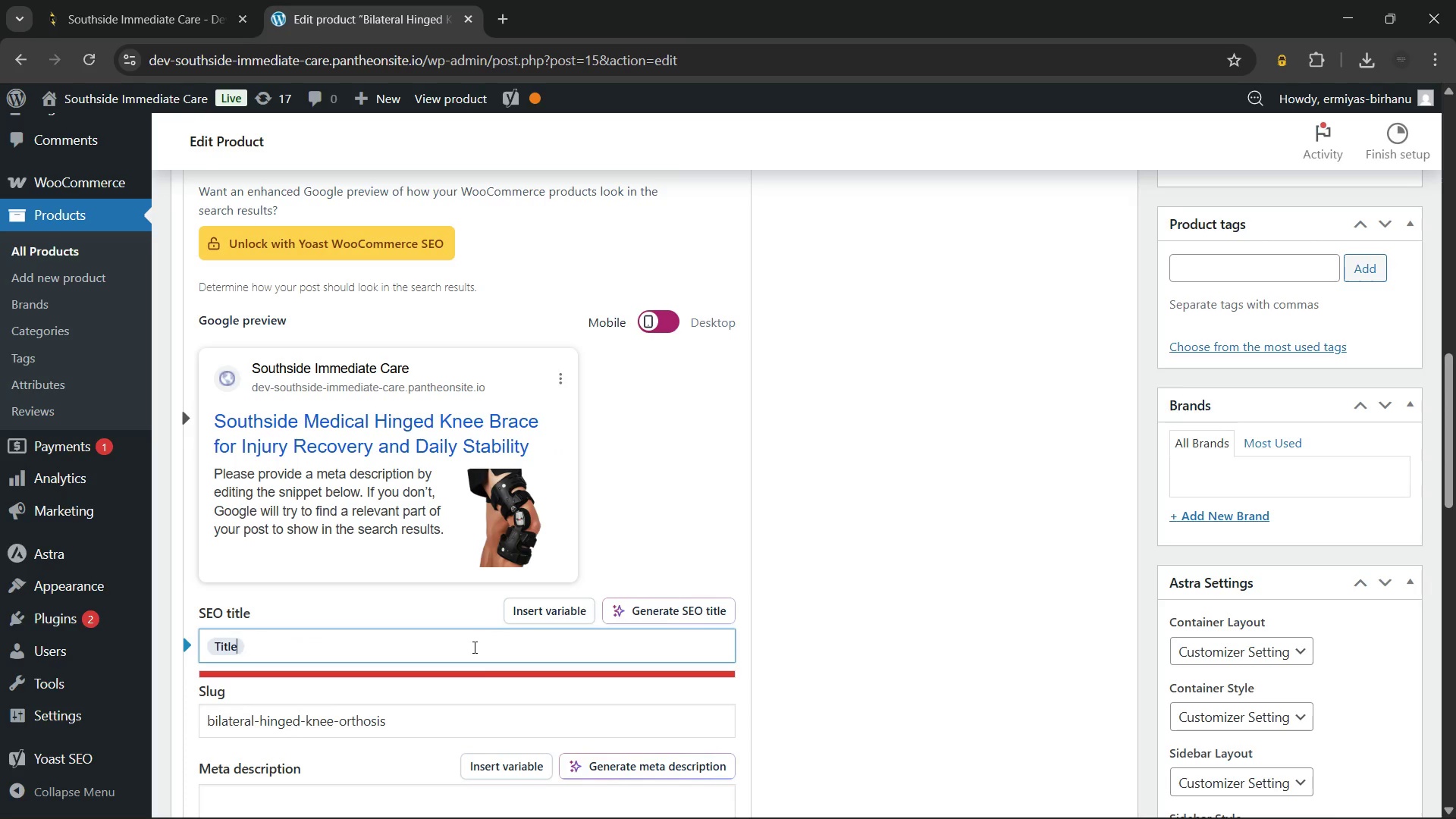 
key(Backspace)
 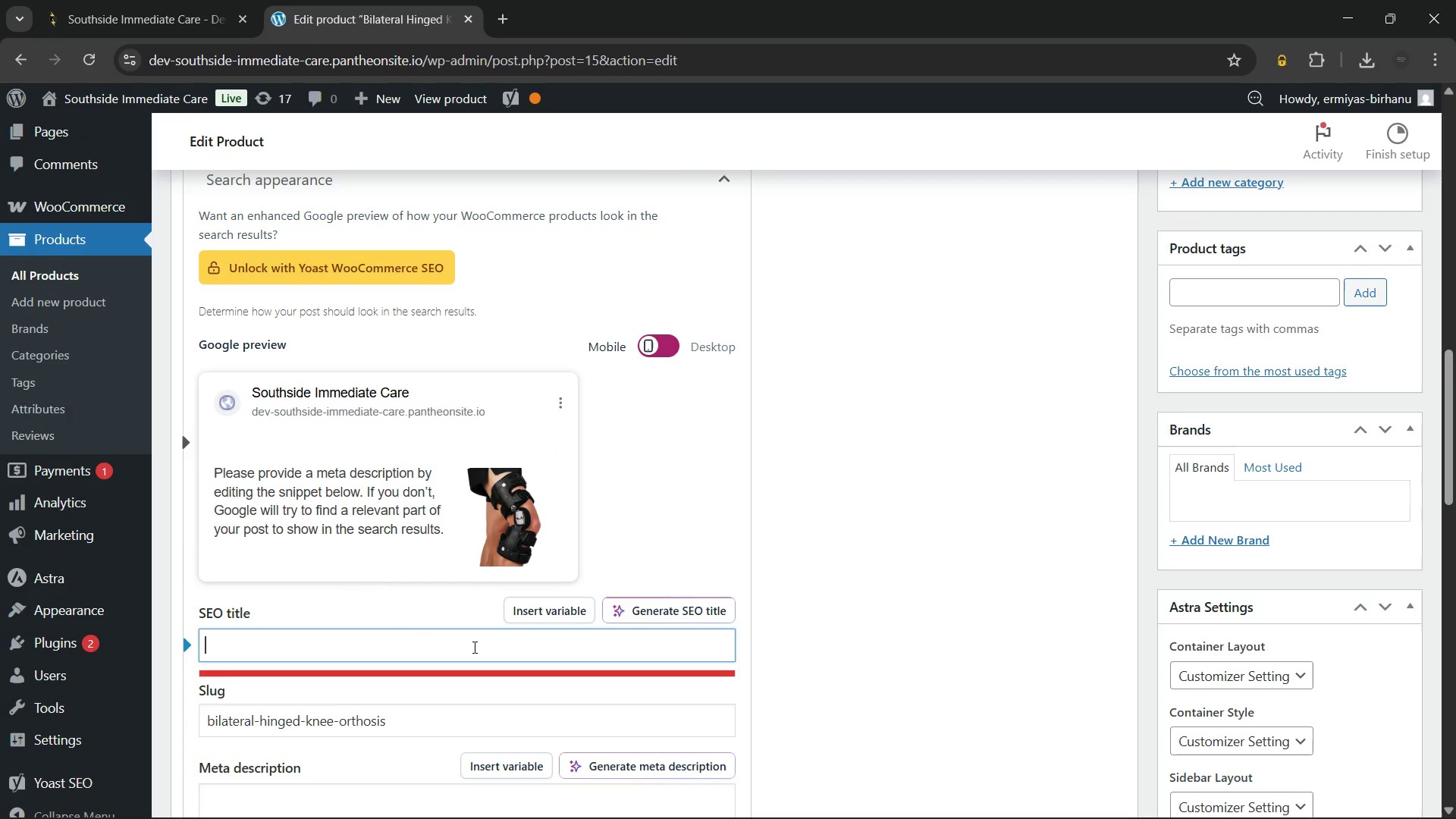 
key(Backspace)
 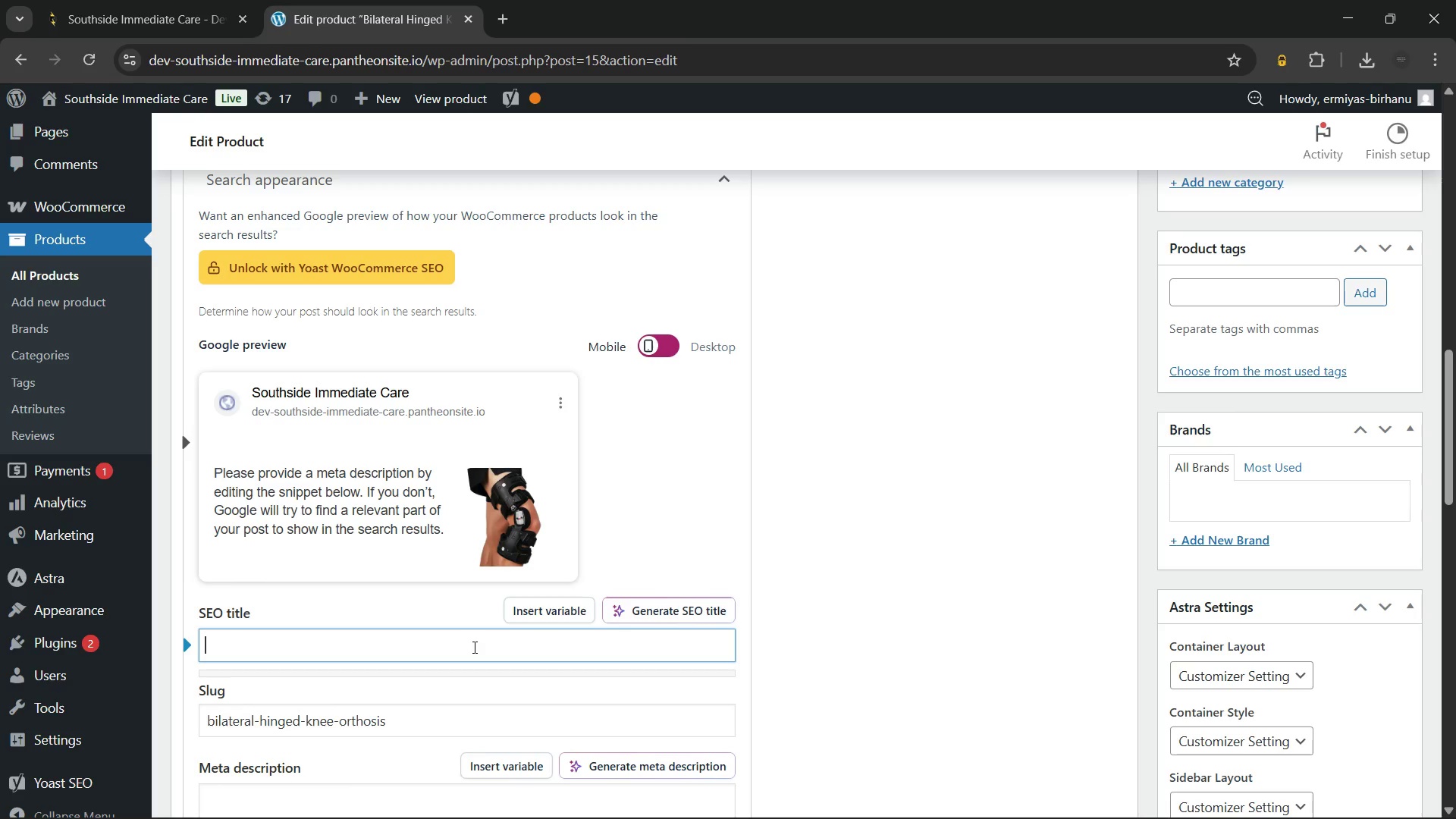 
wait(21.0)
 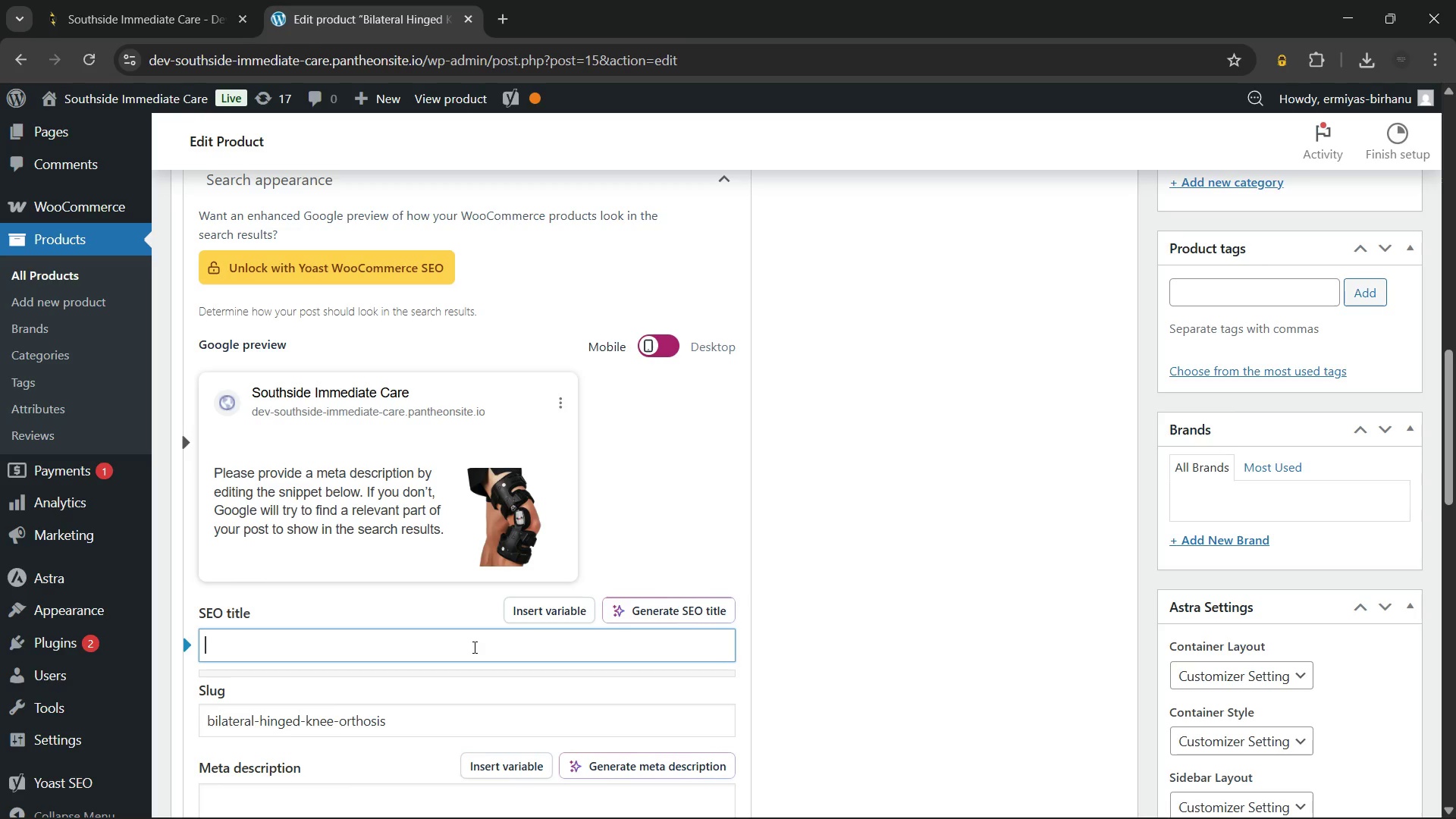 
type(Hinged knee brace for recovery and stability)
 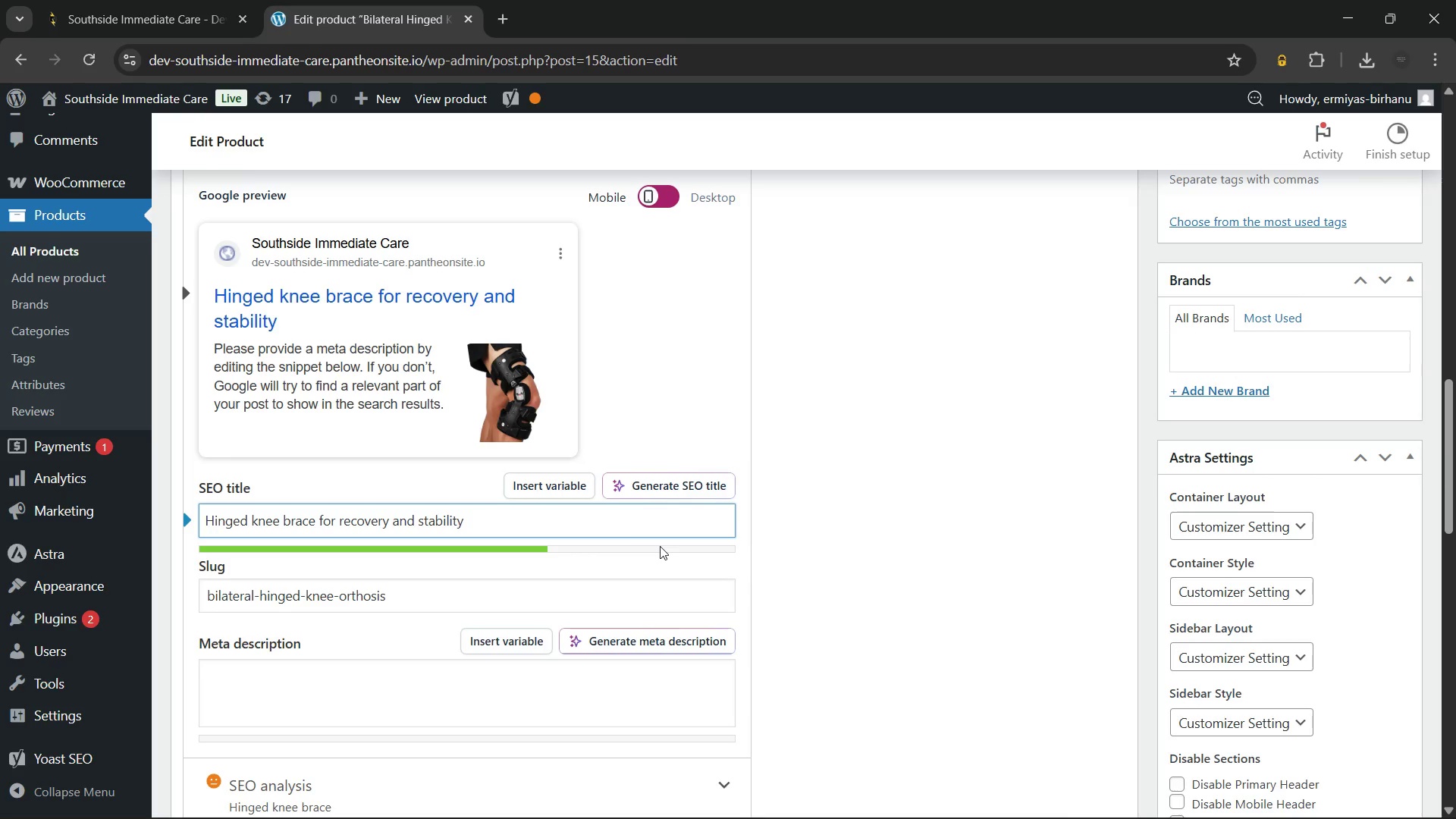 
wait(12.92)
 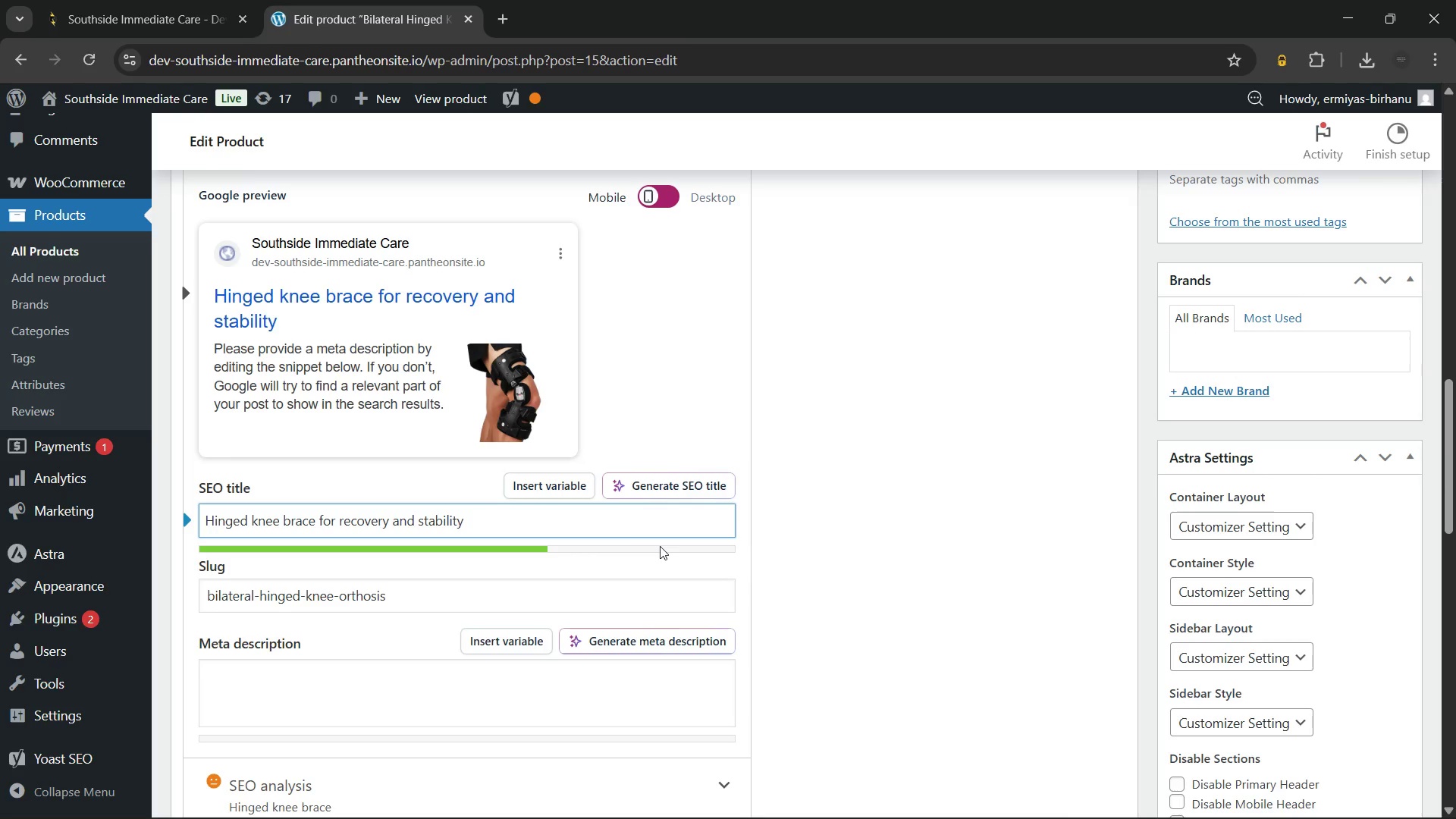 
left_click([796, 531])
 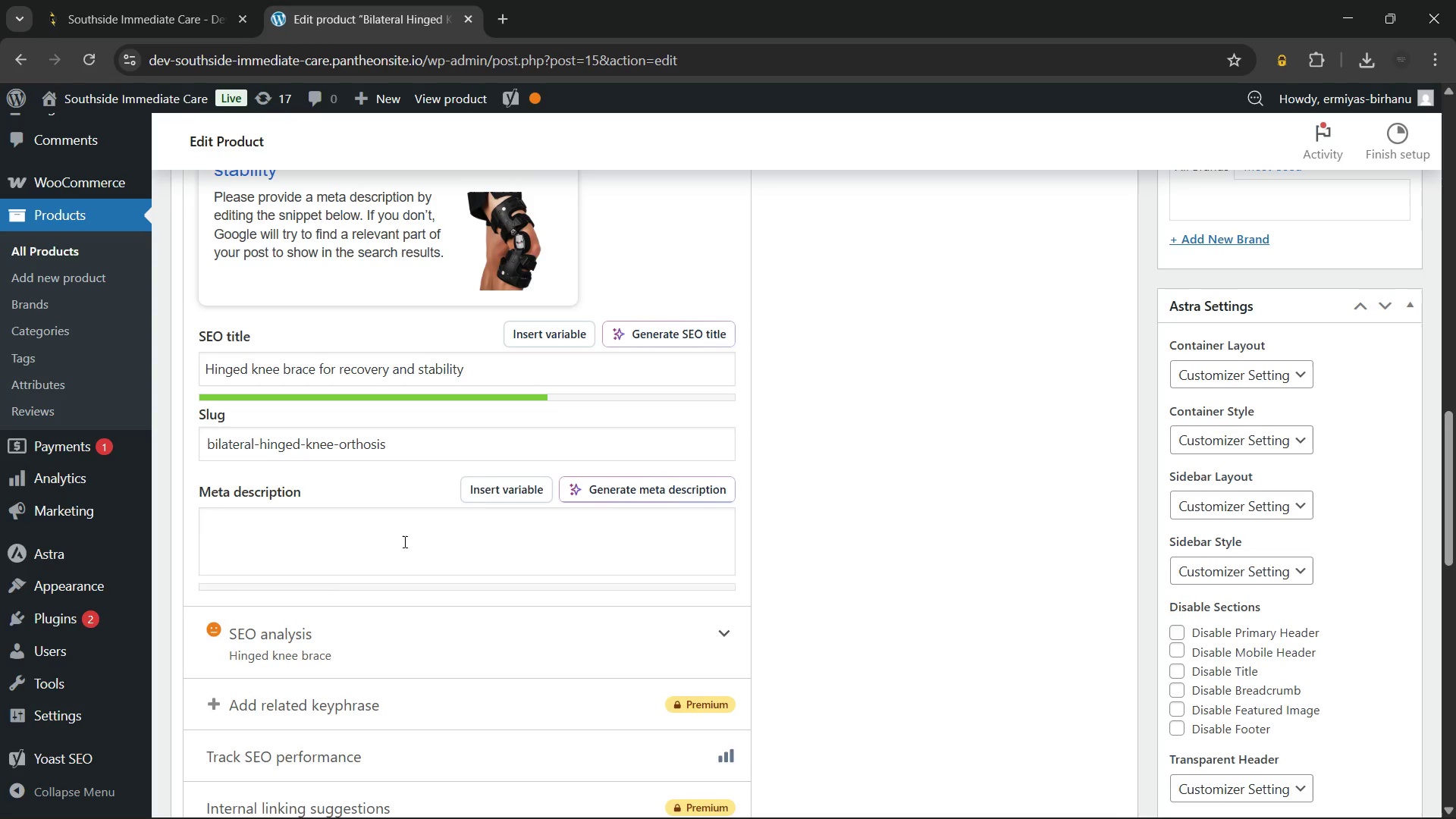 
left_click([403, 541])
 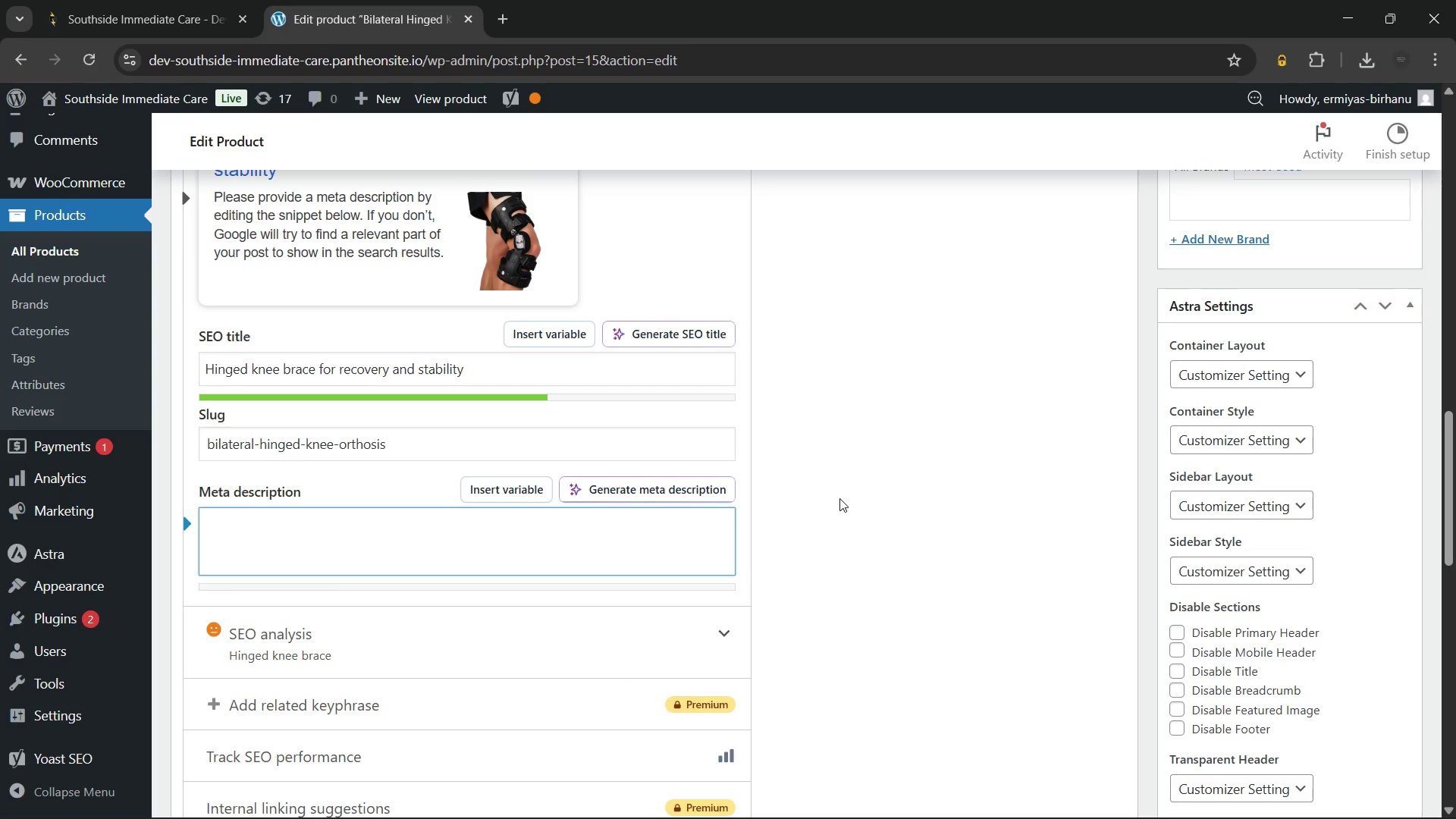 
left_click([839, 498])
 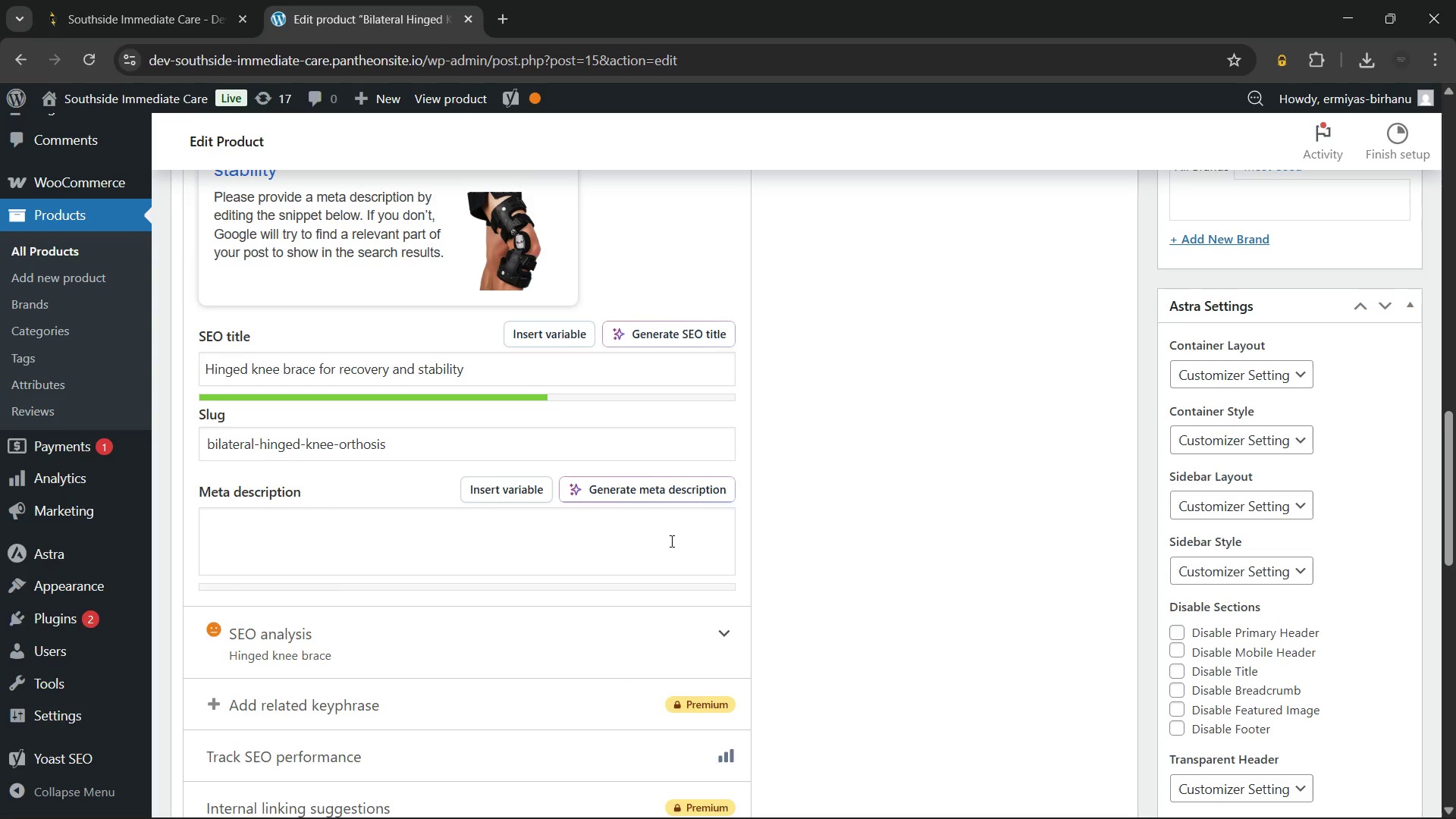 
left_click([670, 541])
 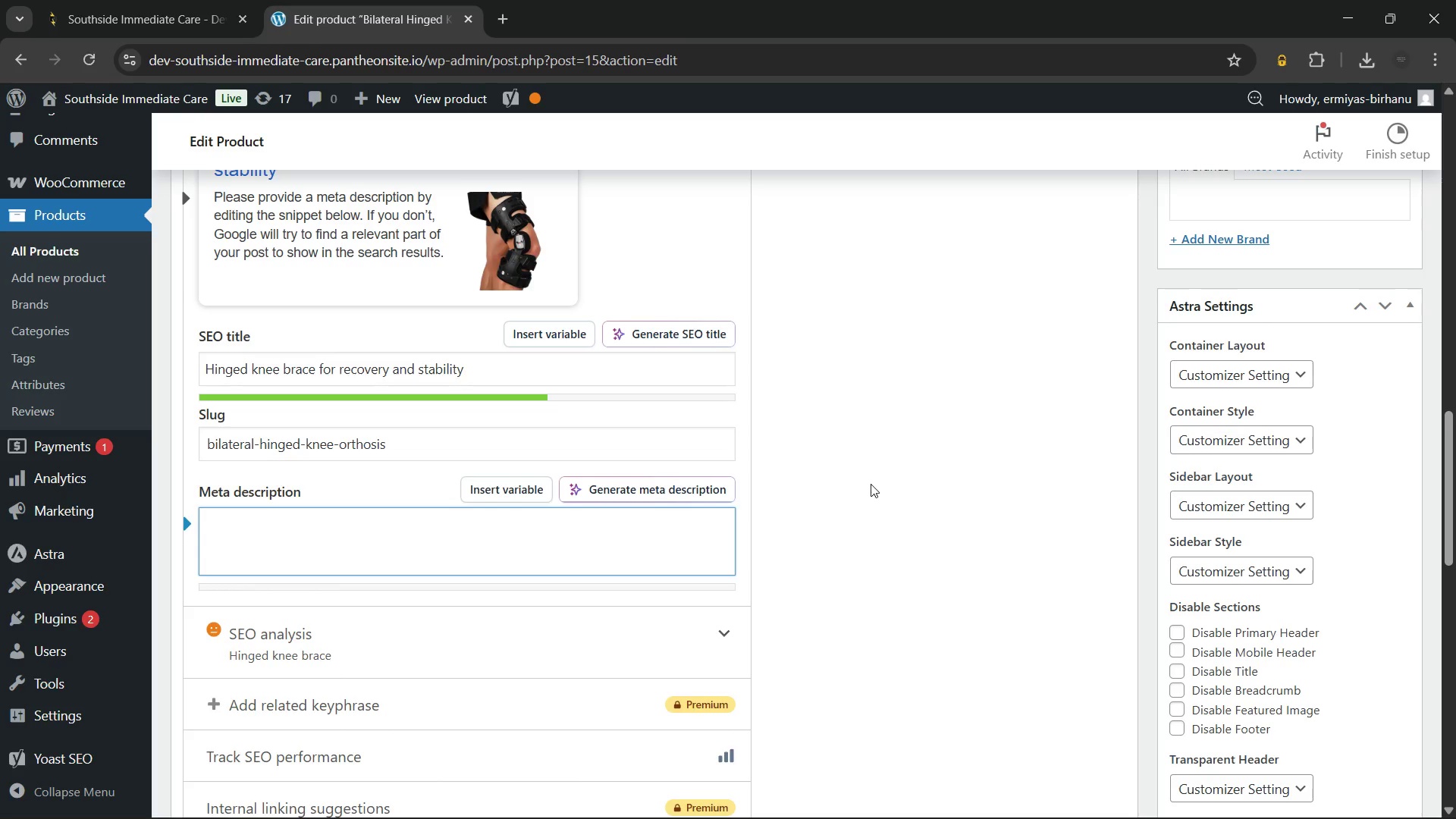 
wait(52.75)
 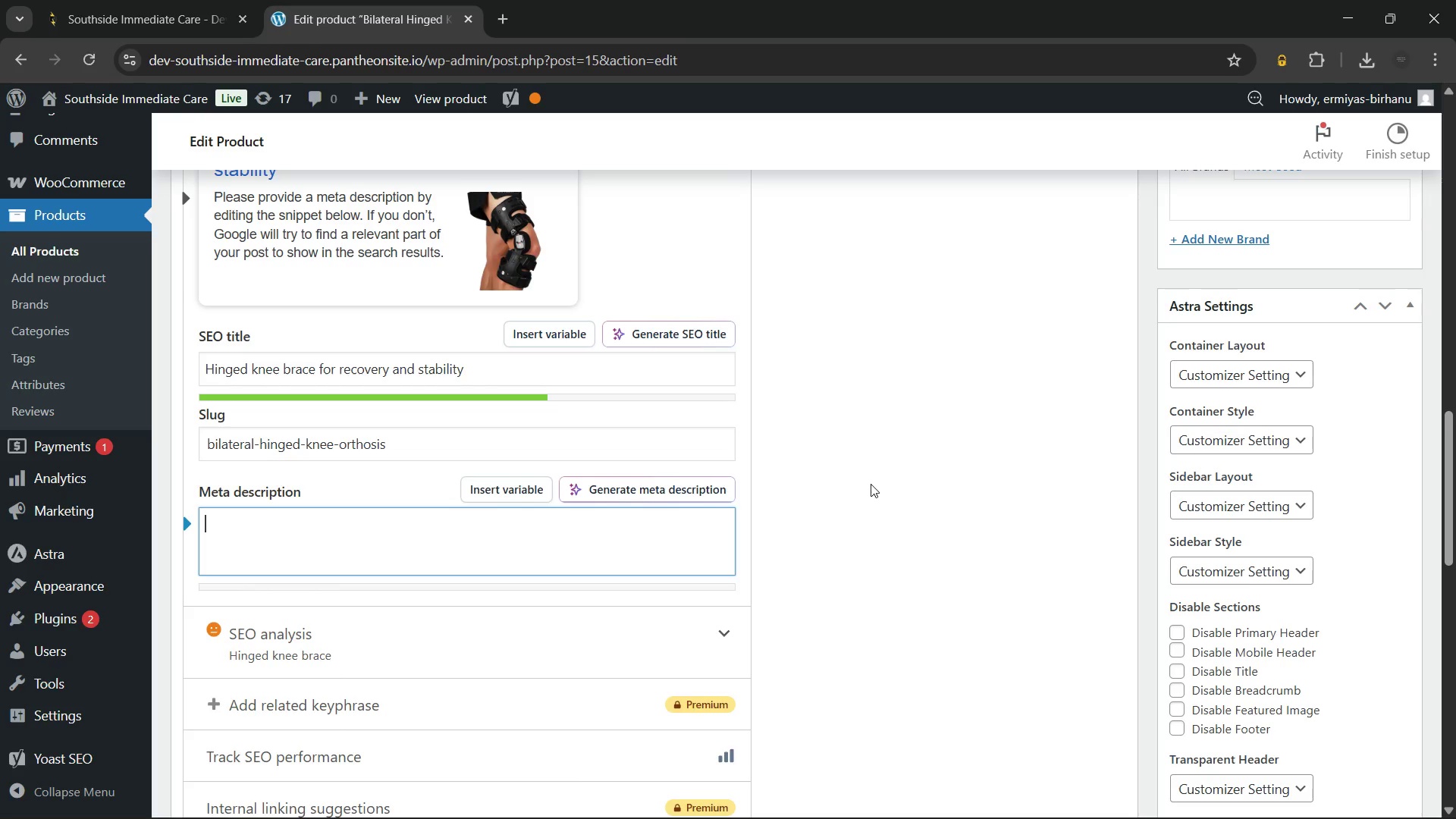 
type(Get stable recovery with our hinged knee brace. Prevents side movement and b)
 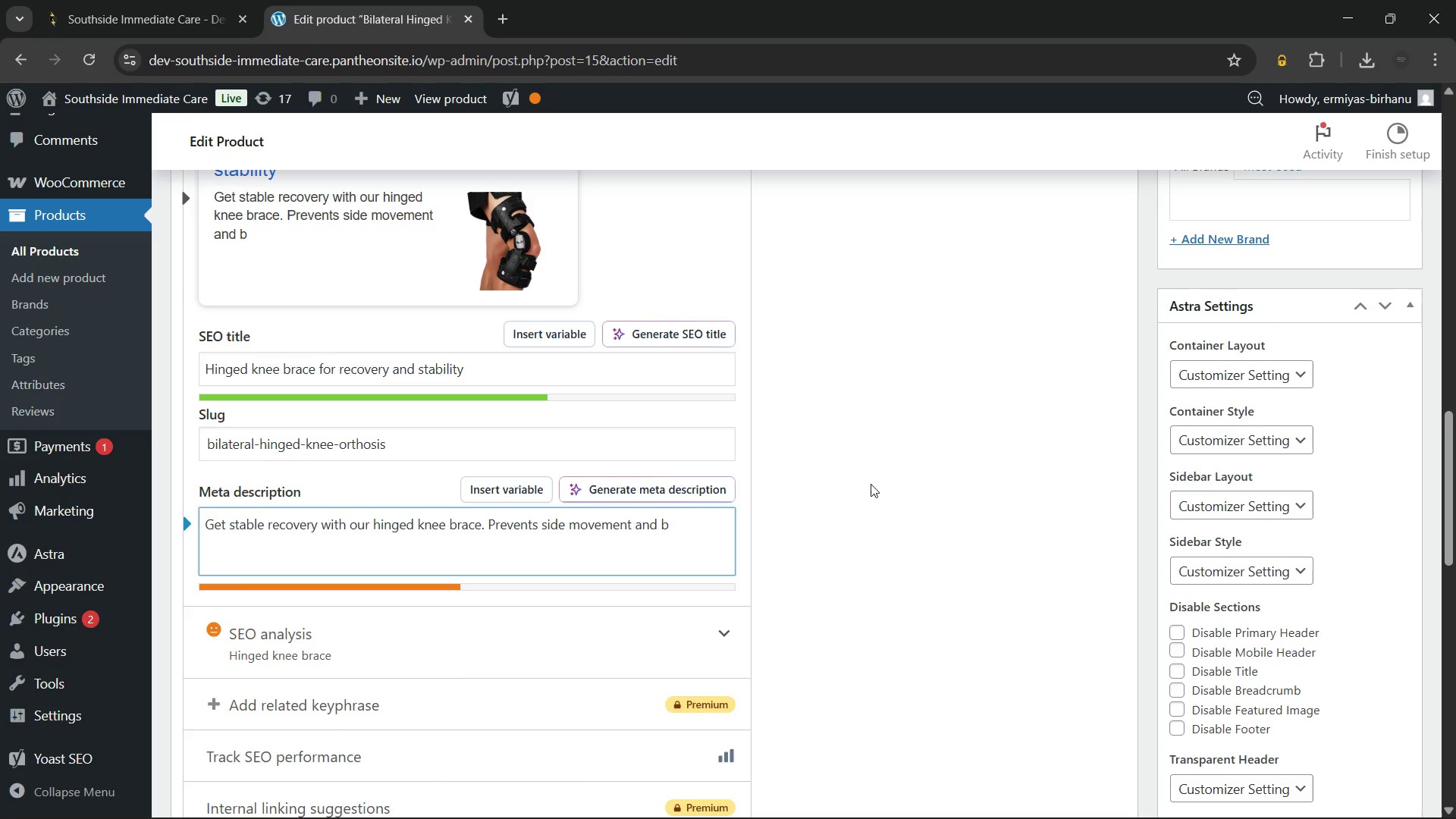 
wait(8.73)
 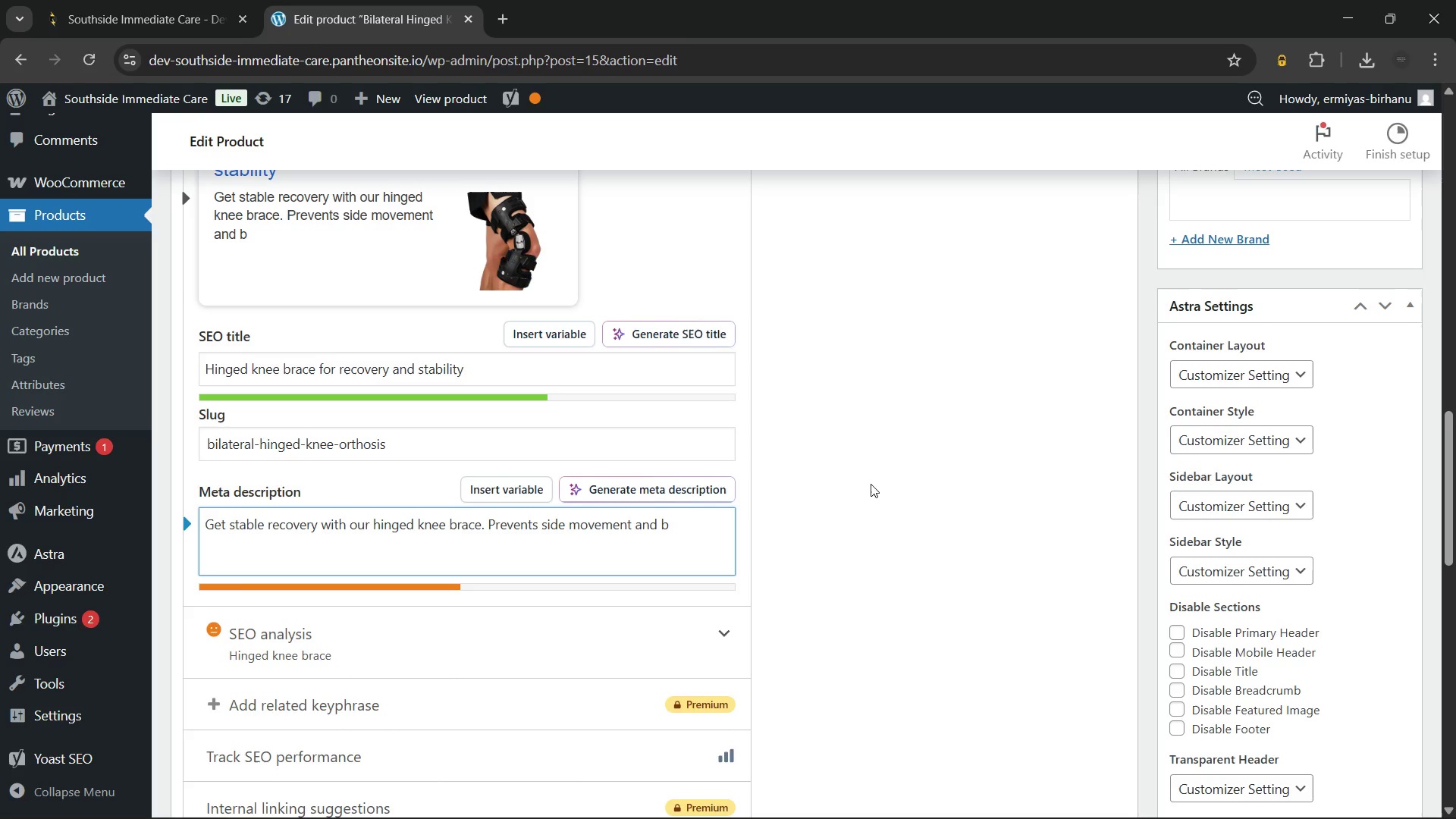 
type(oost confidence during daily tasks. Shop now!)
 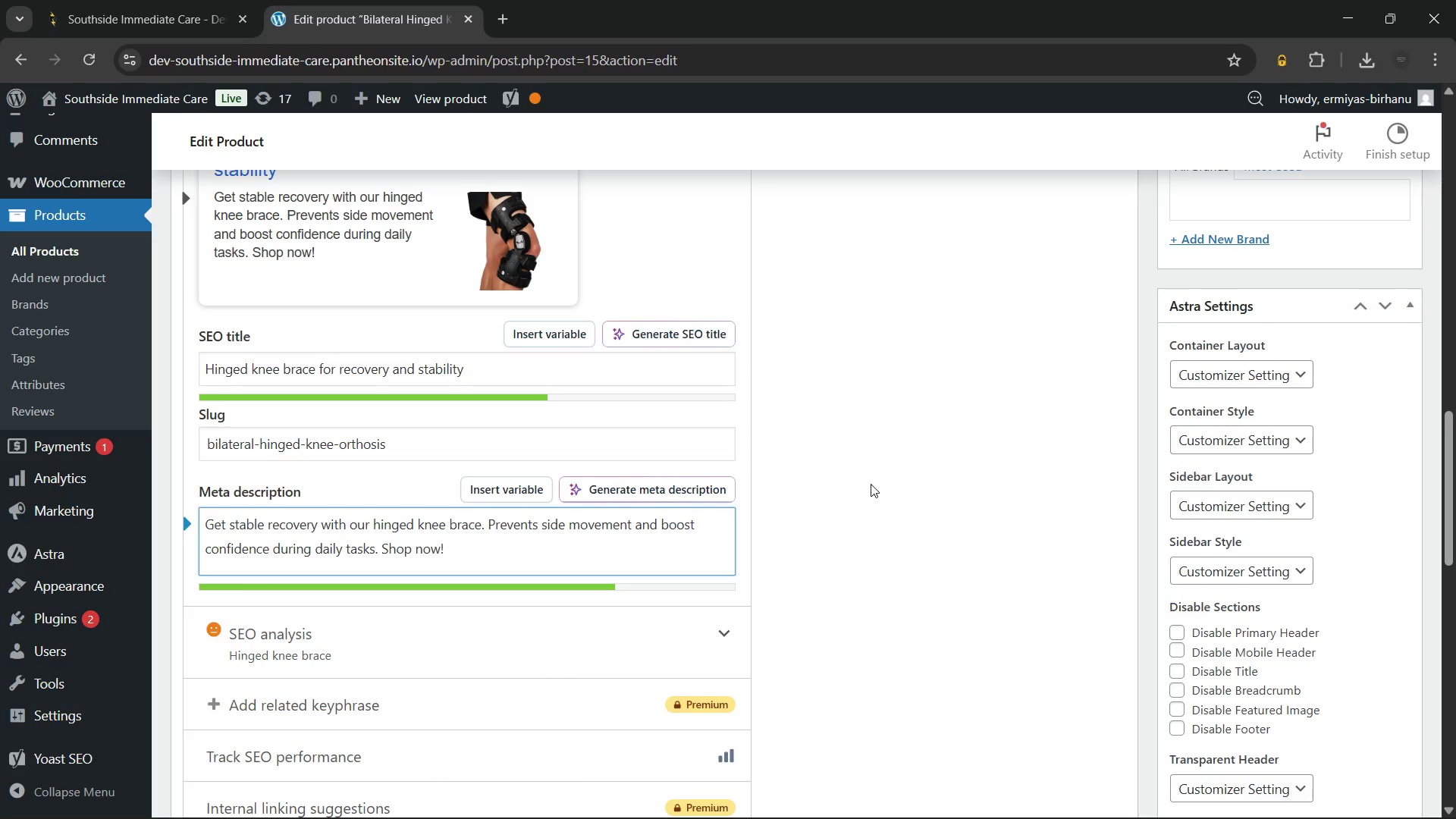 
left_click([658, 648])
 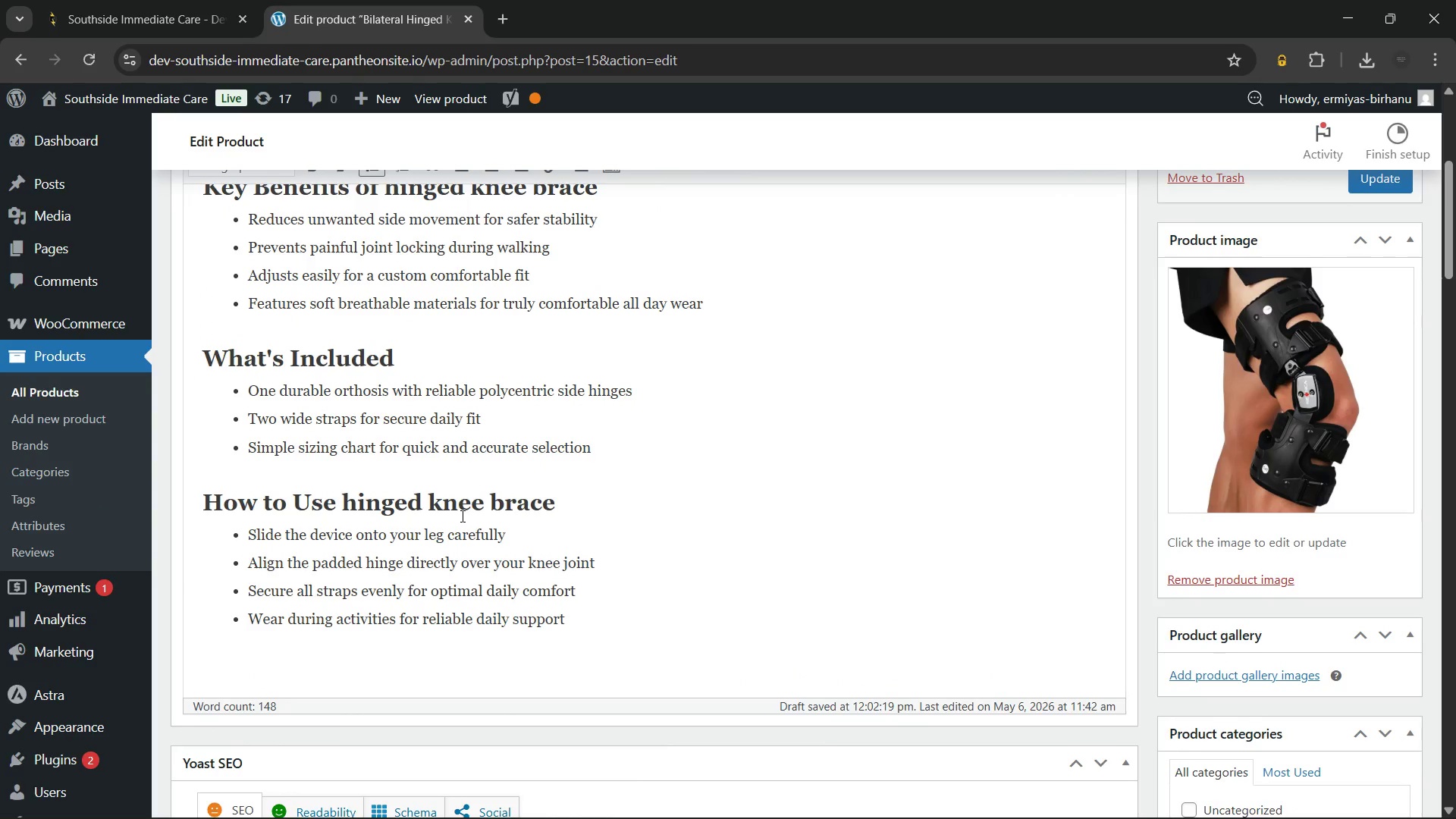 
wait(7.75)
 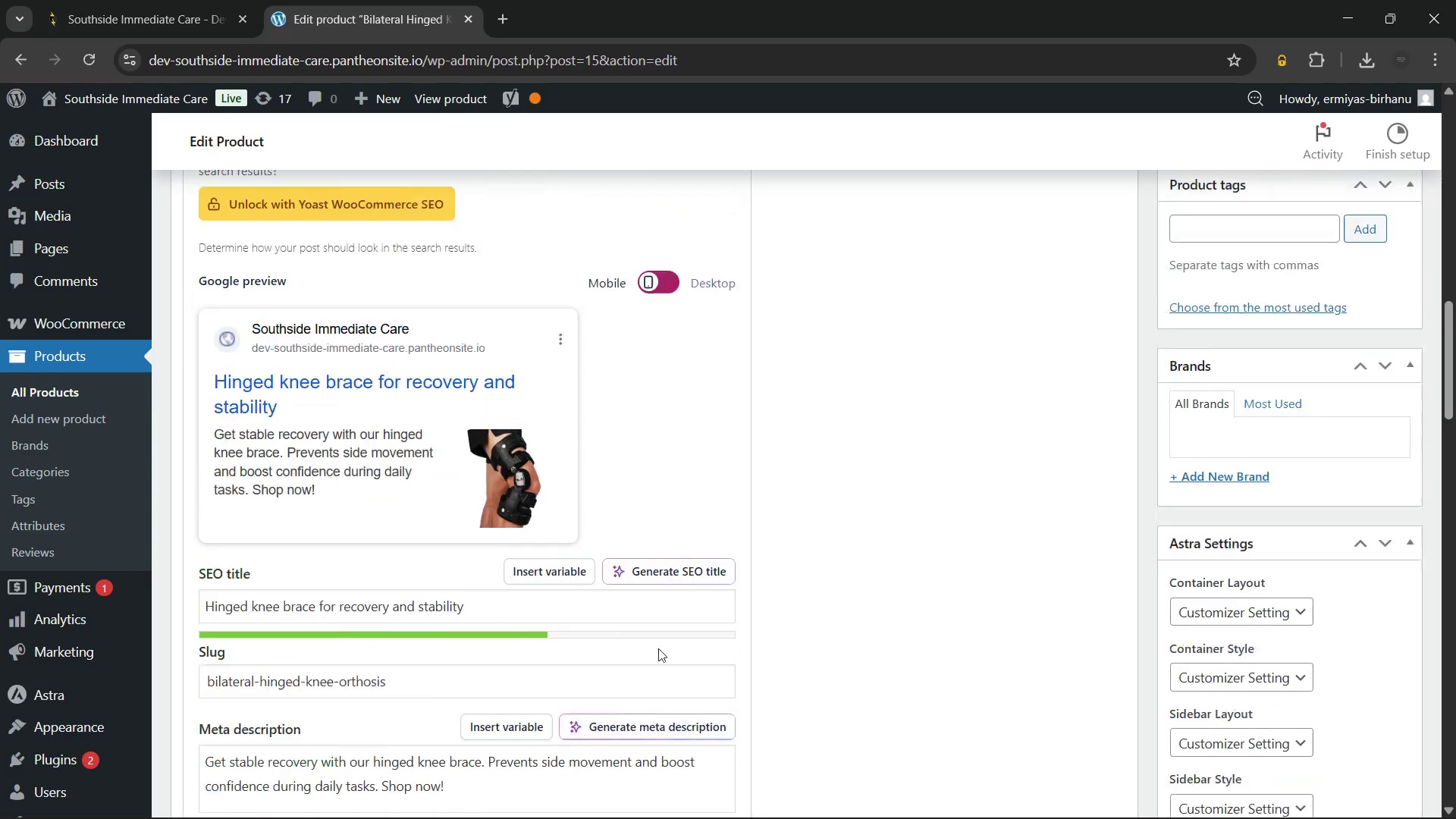 
left_click([431, 598])
 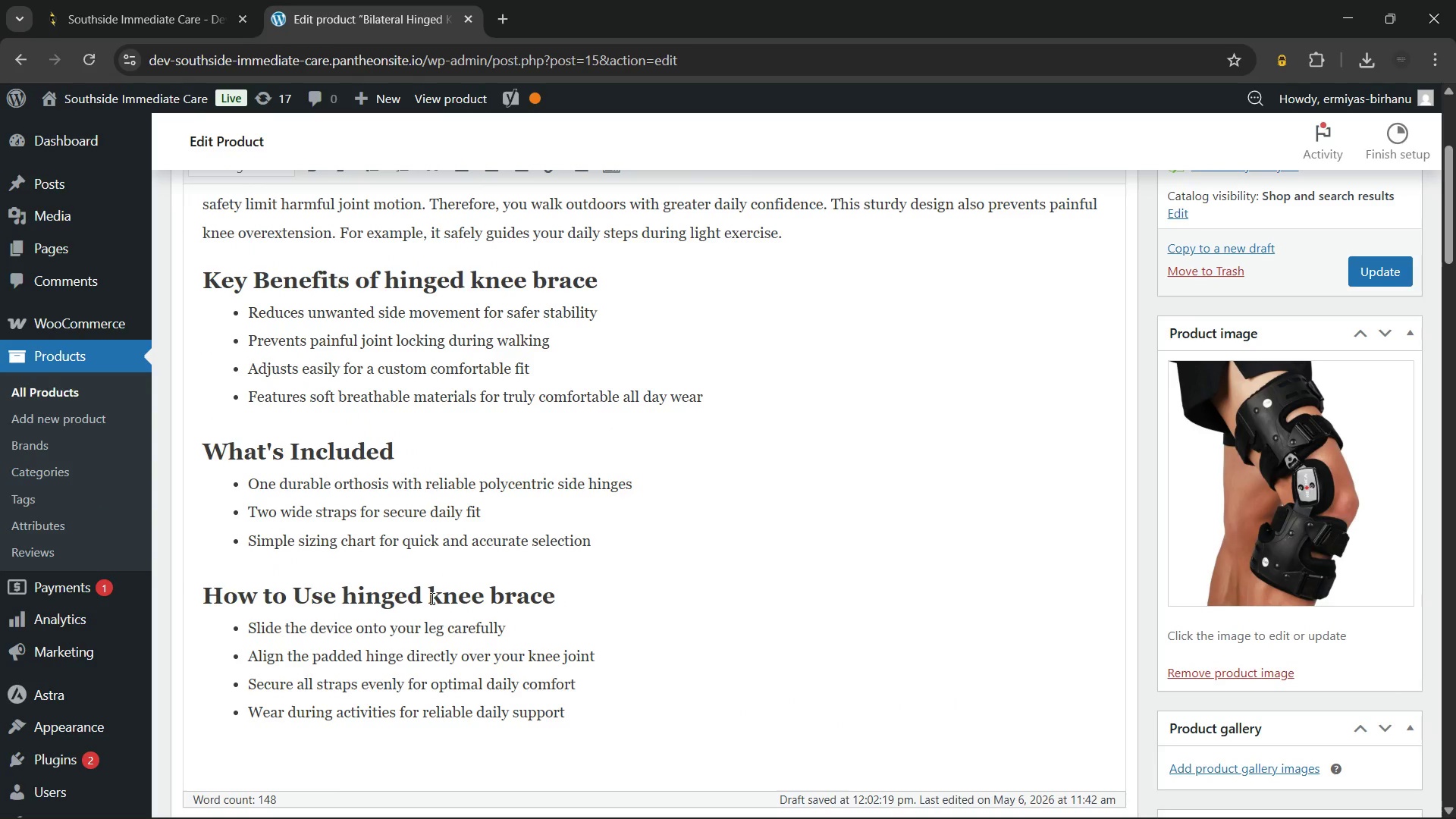 
key(Backspace)
key(Backspace)
key(Backspace)
key(Backspace)
key(Backspace)
key(Backspace)
key(Backspace)
type(the )
 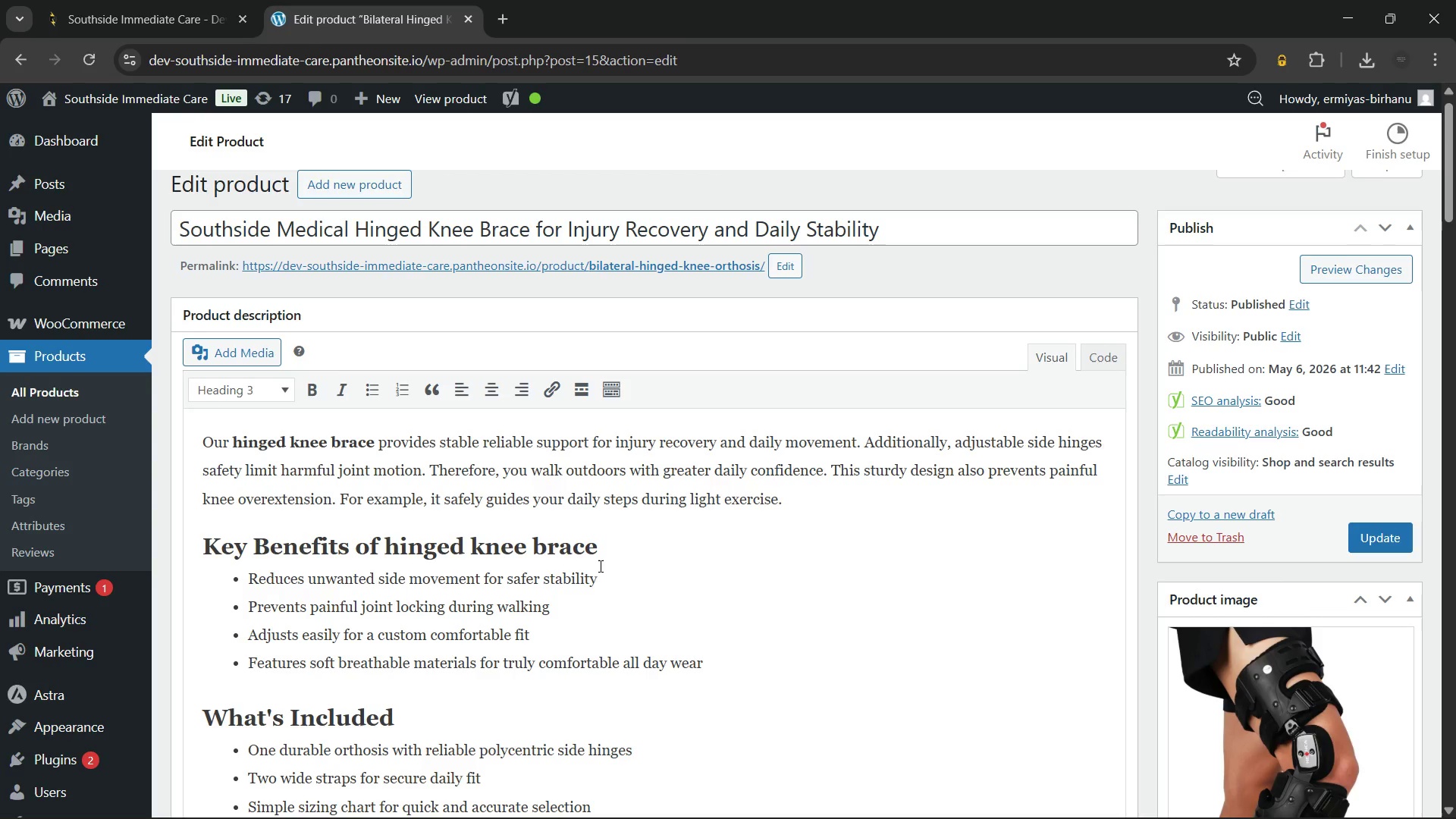 
wait(25.53)
 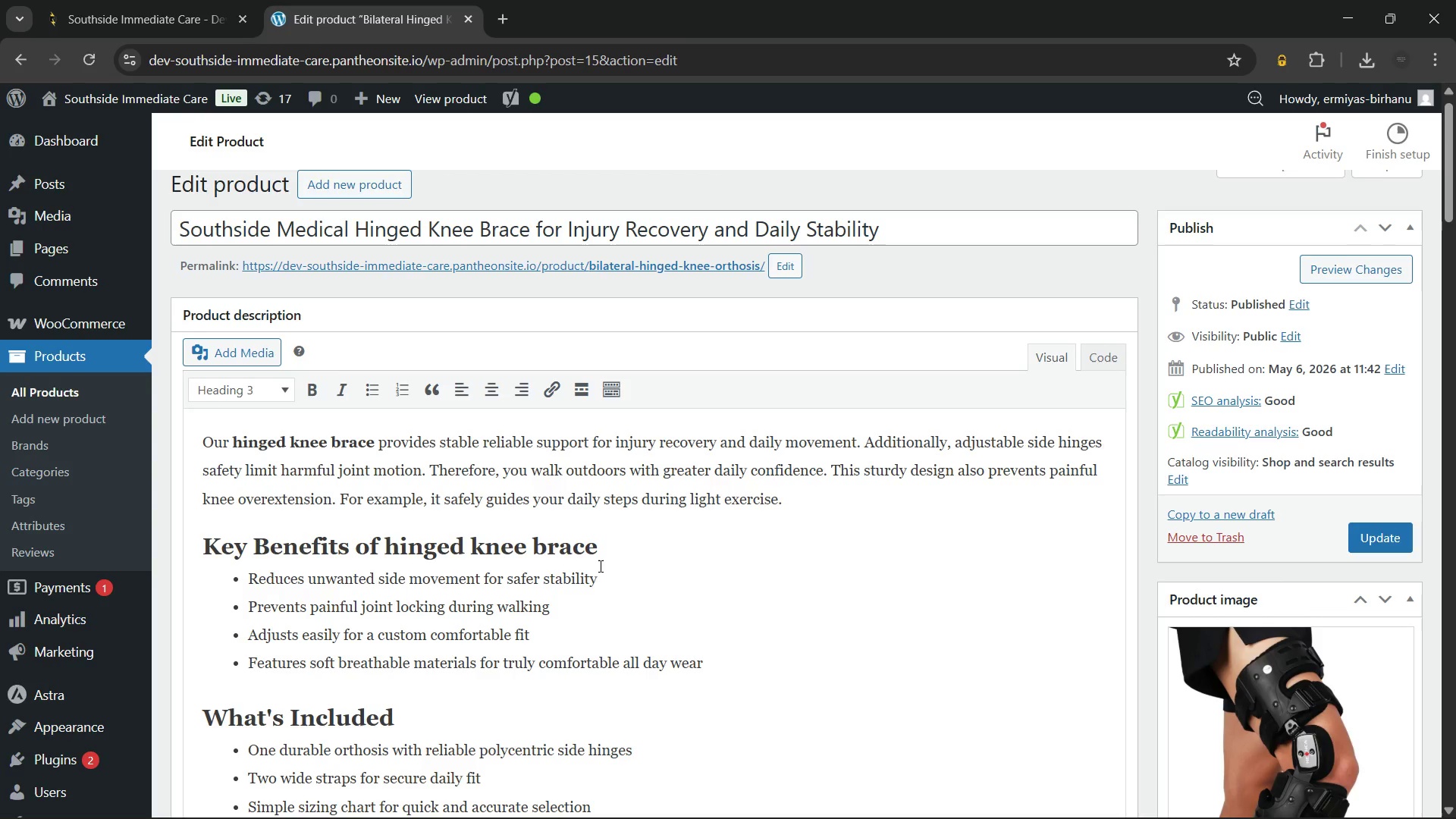 
left_click([610, 570])
 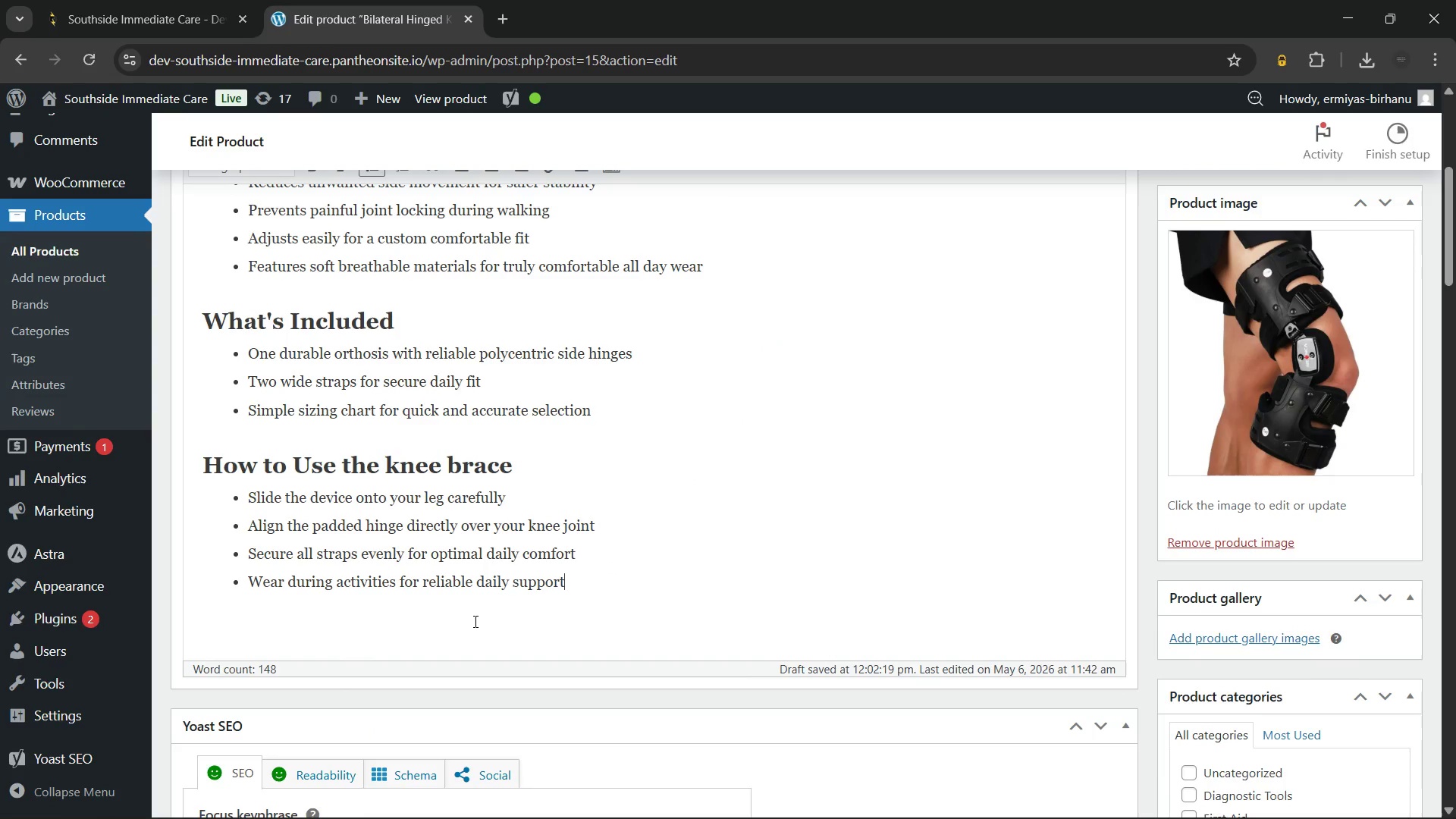 
left_click([474, 621])
 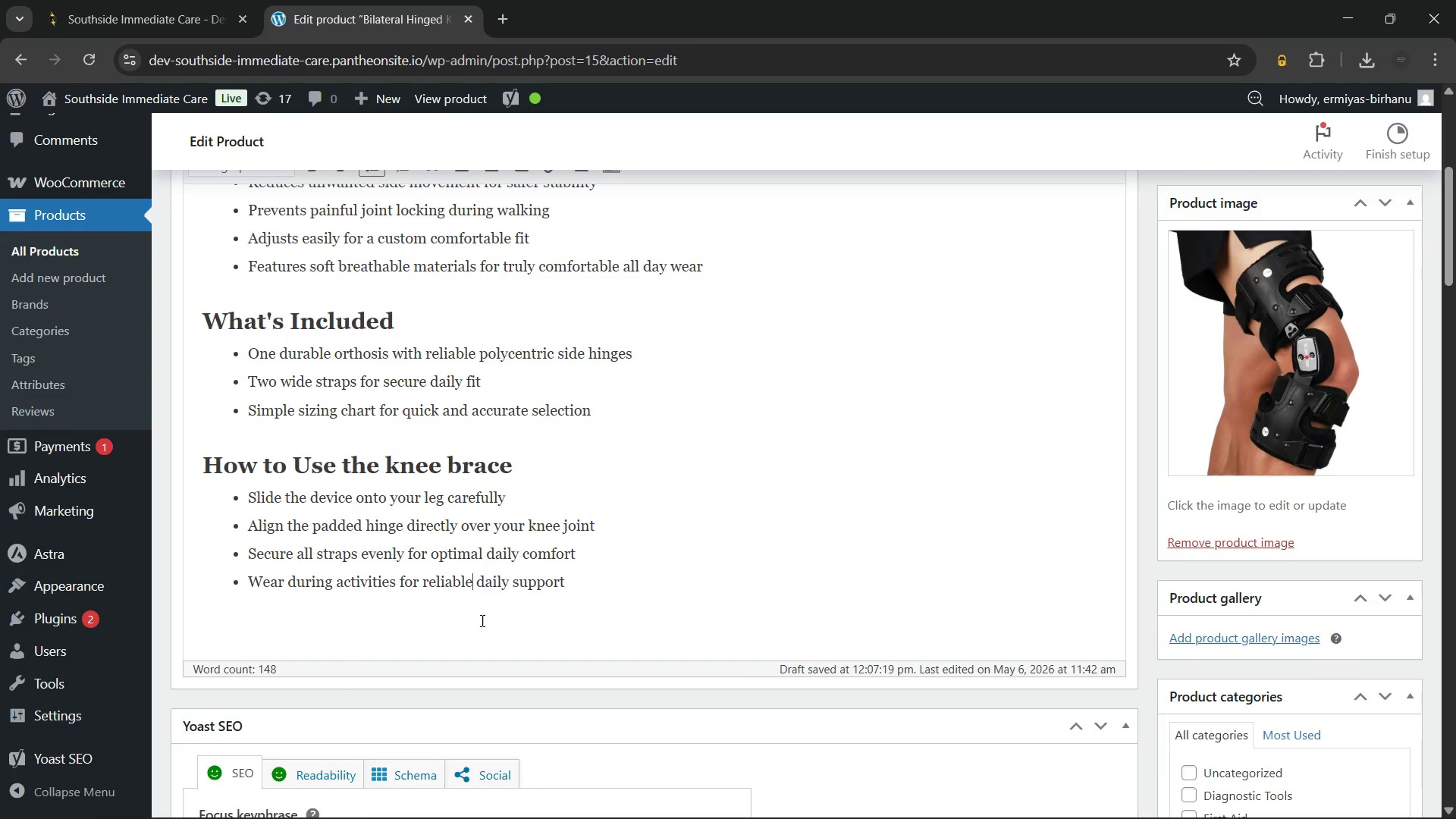 
left_click([494, 618])
 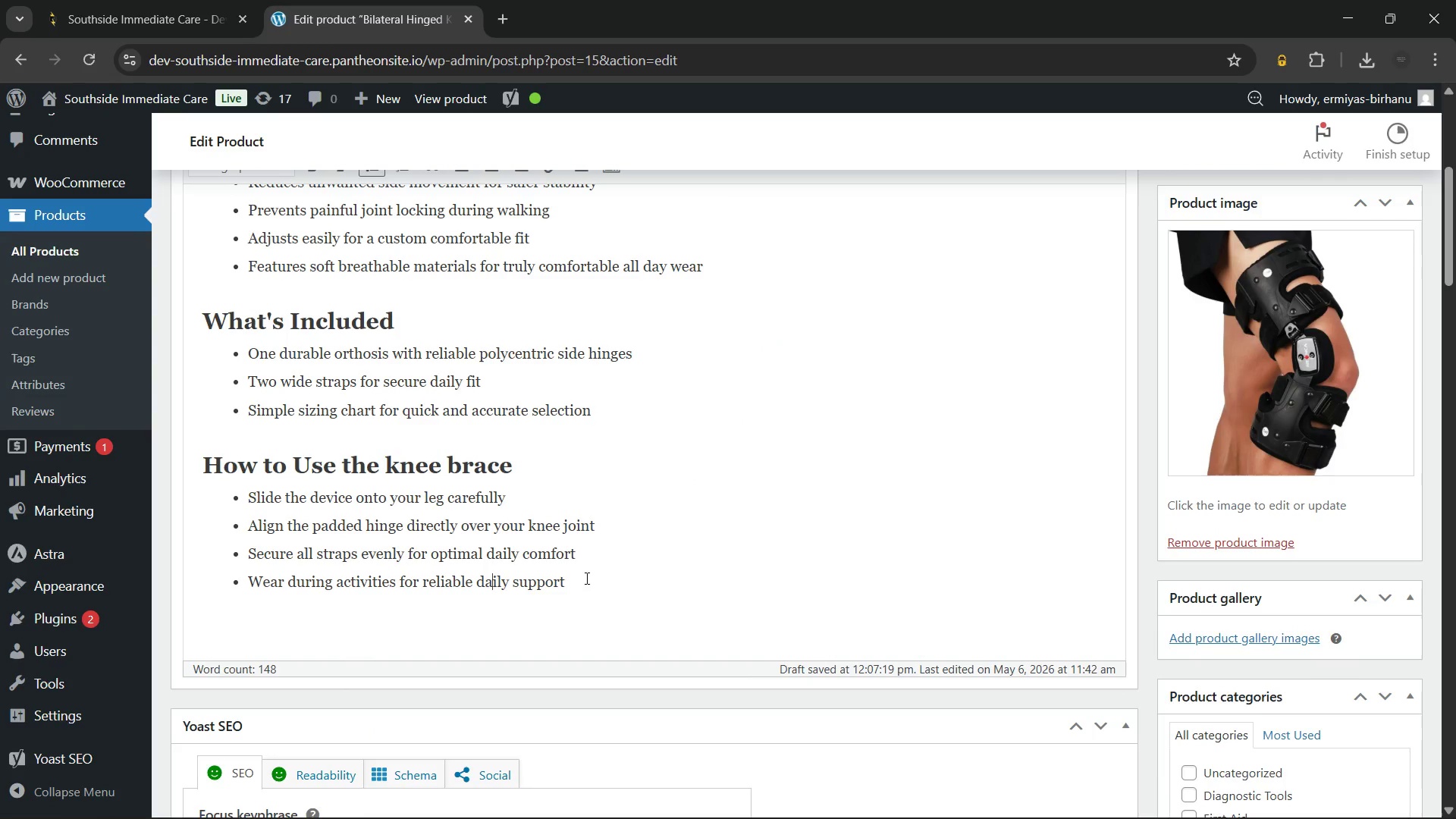 
left_click([597, 577])
 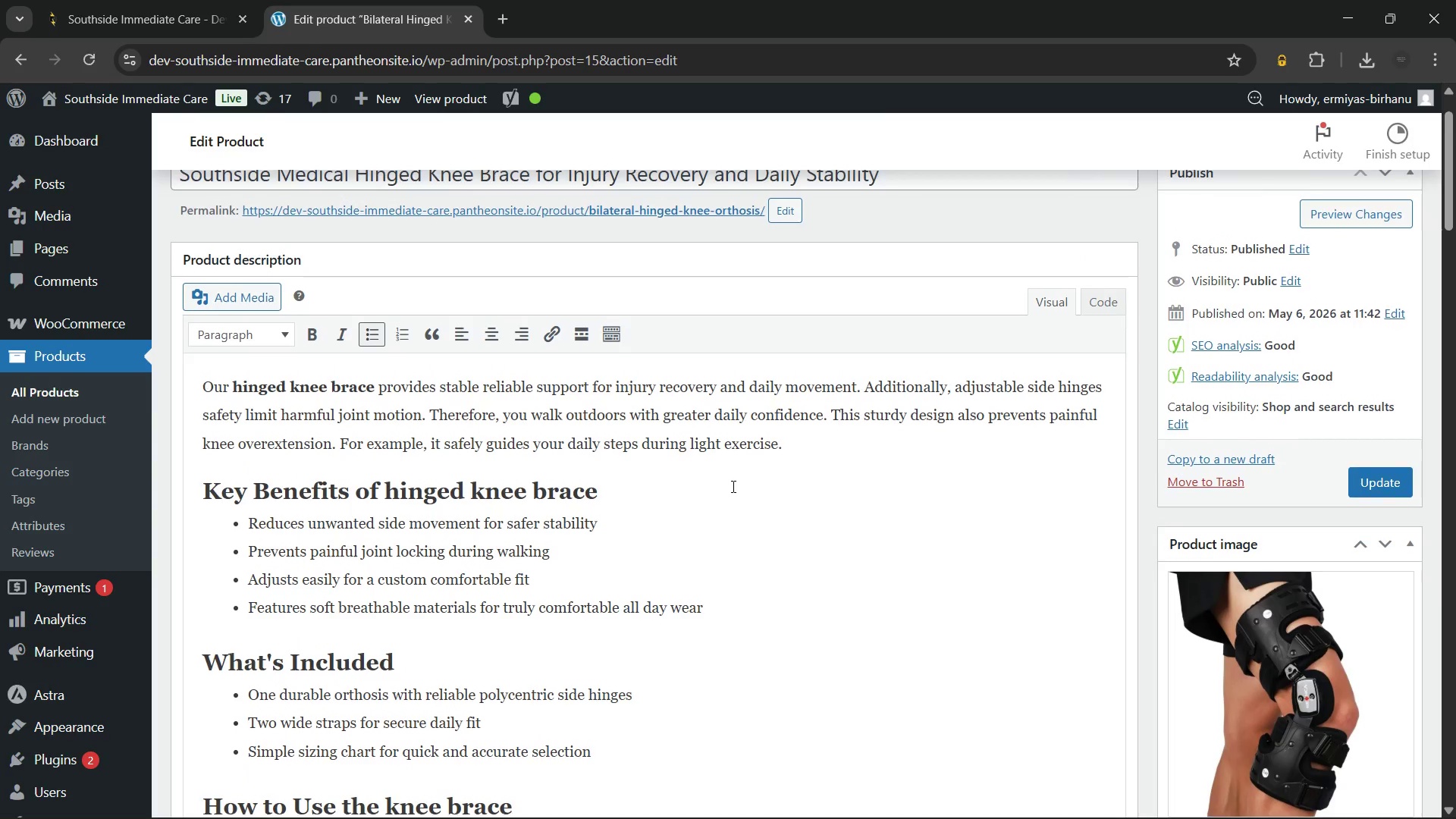 
left_click([810, 446])
 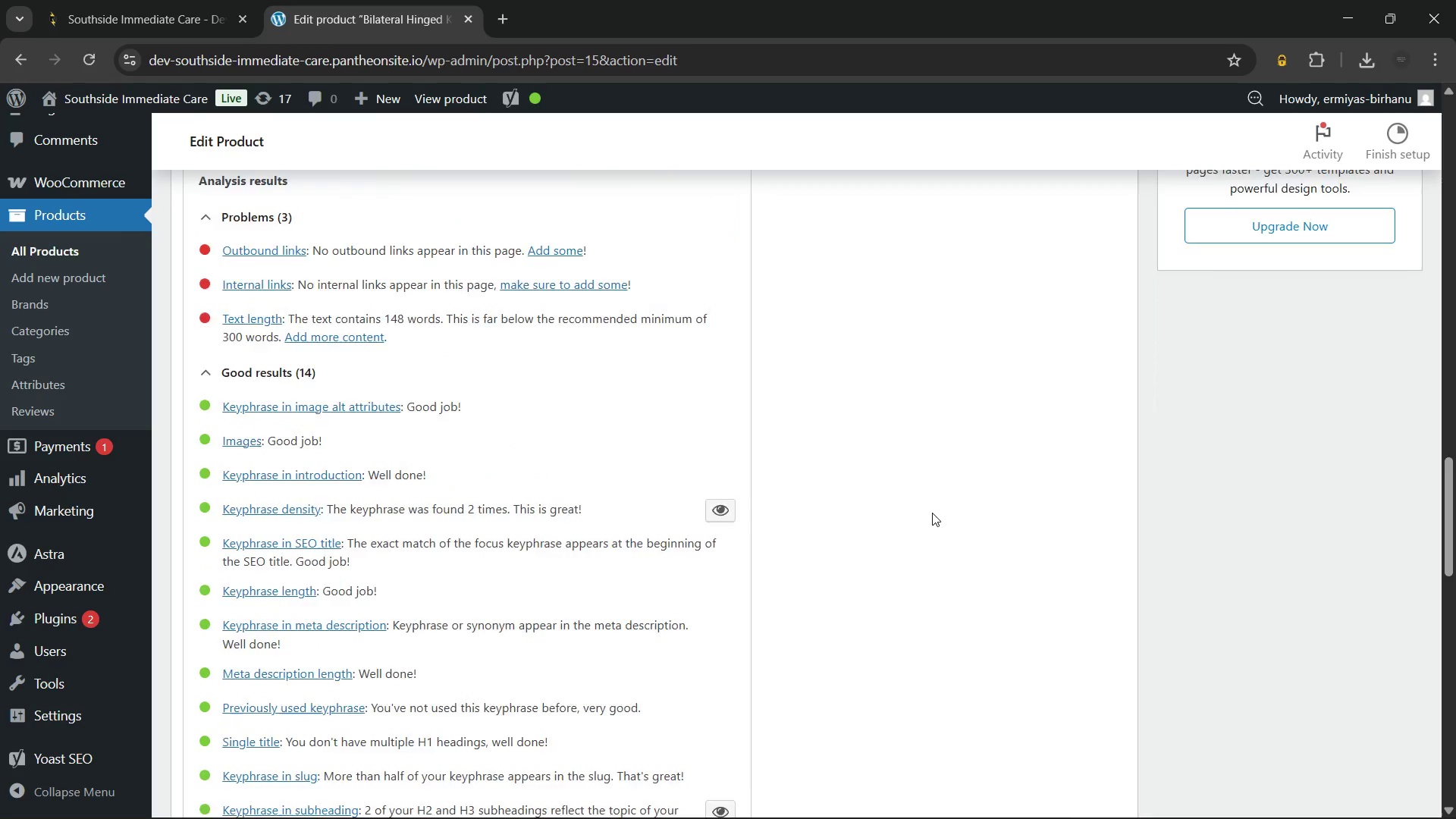 
wait(38.19)
 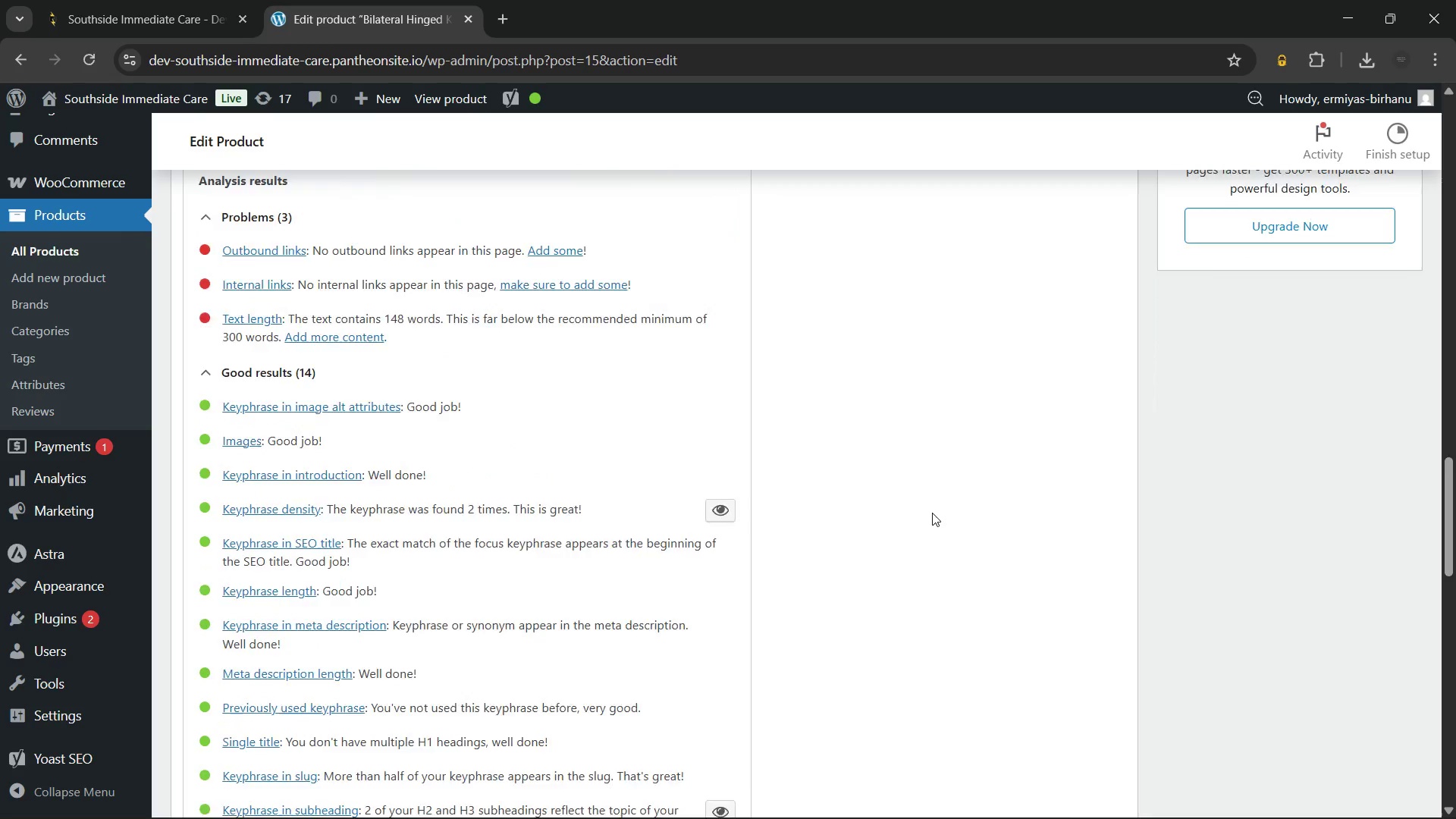 
left_click([293, 499])
 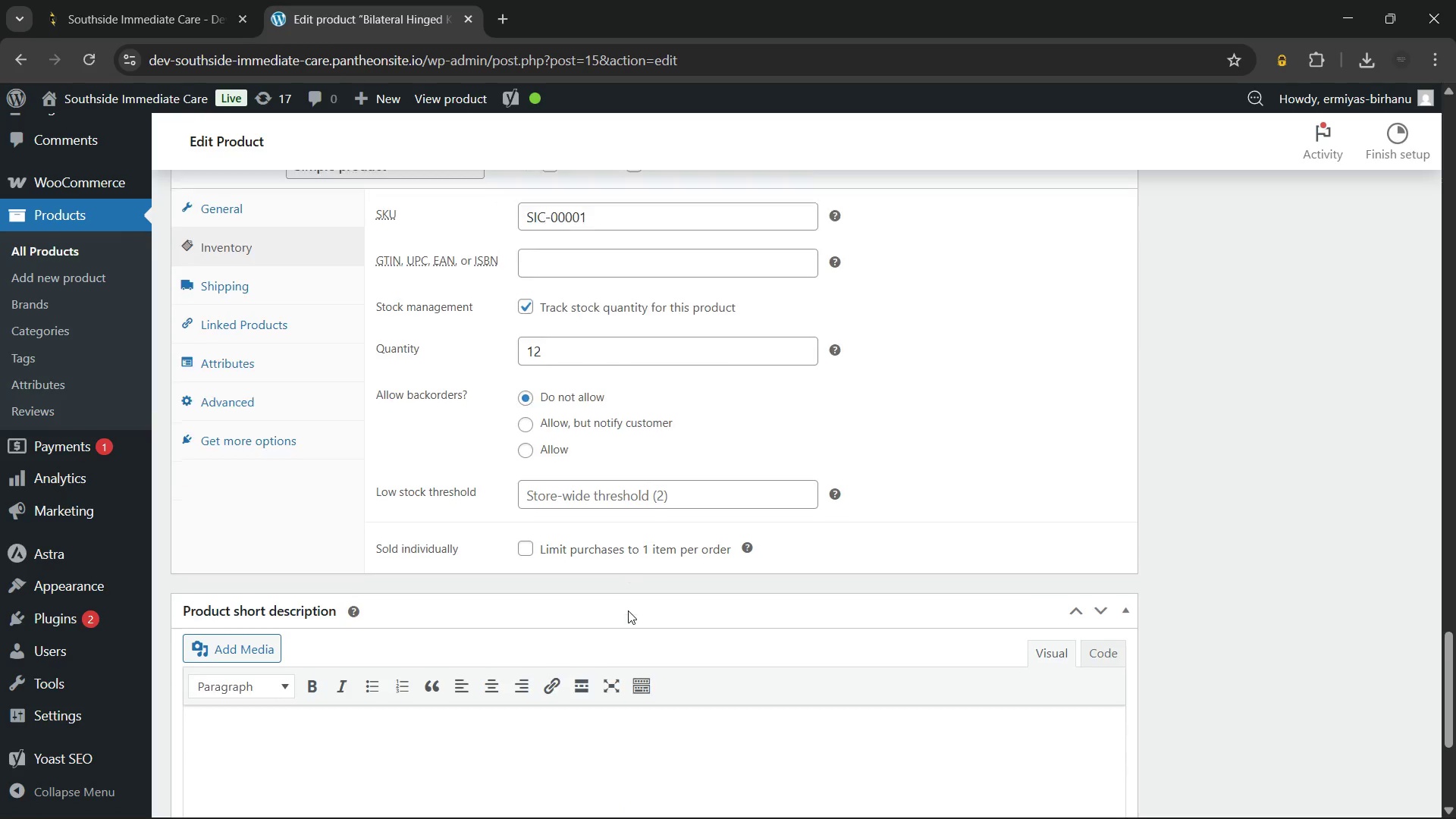 
wait(5.45)
 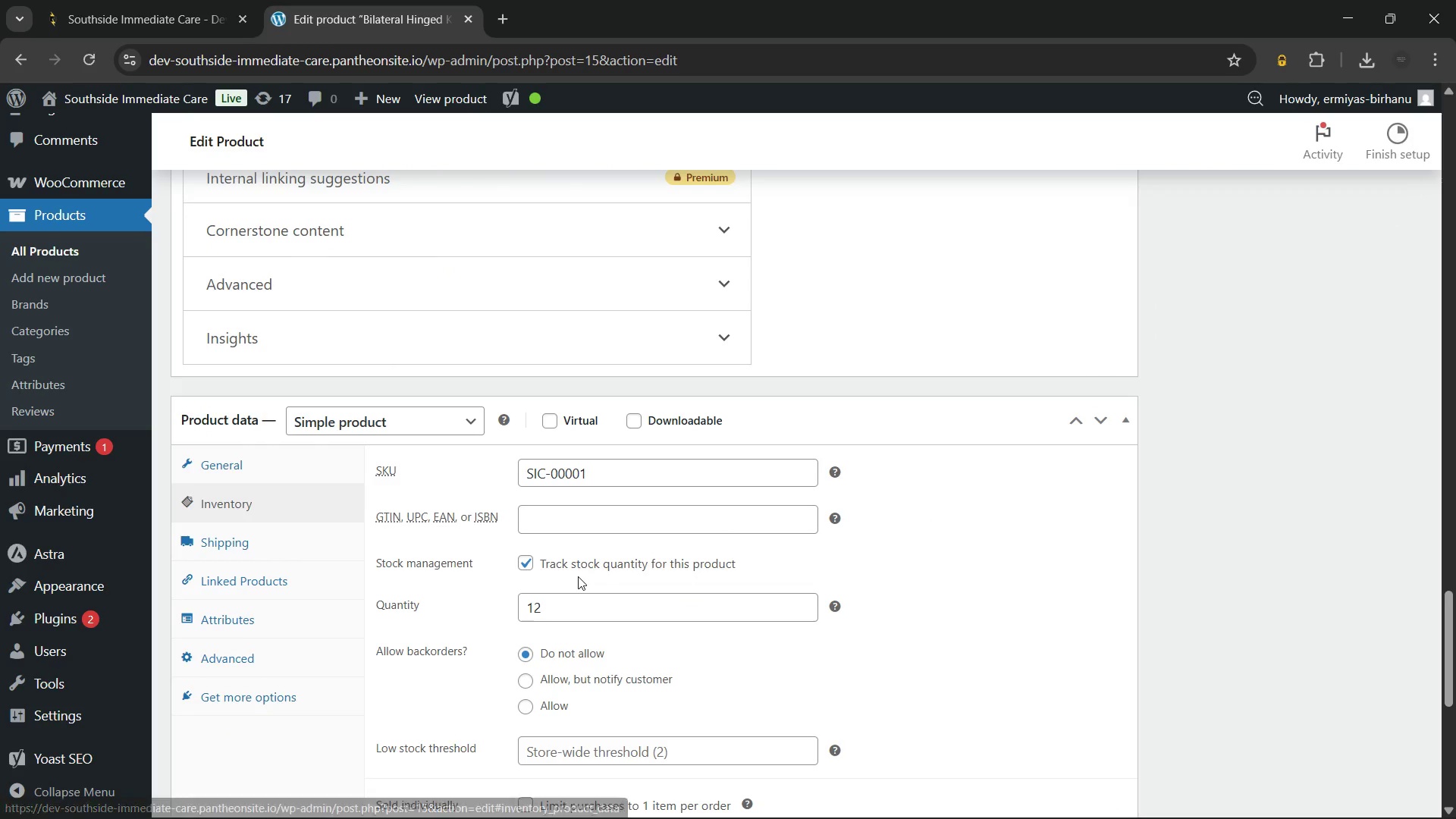 
left_click([565, 616])
 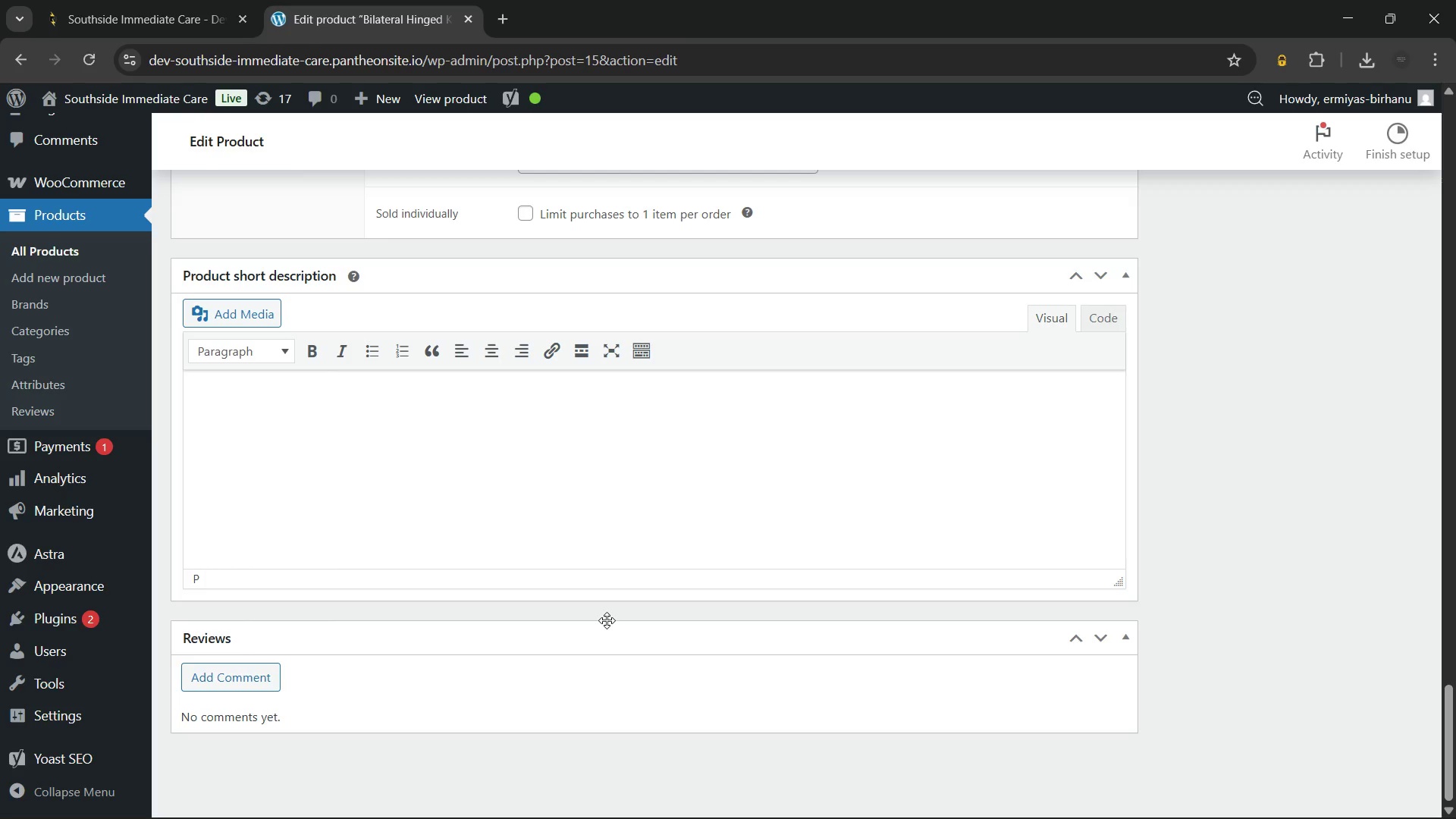 
wait(35.78)
 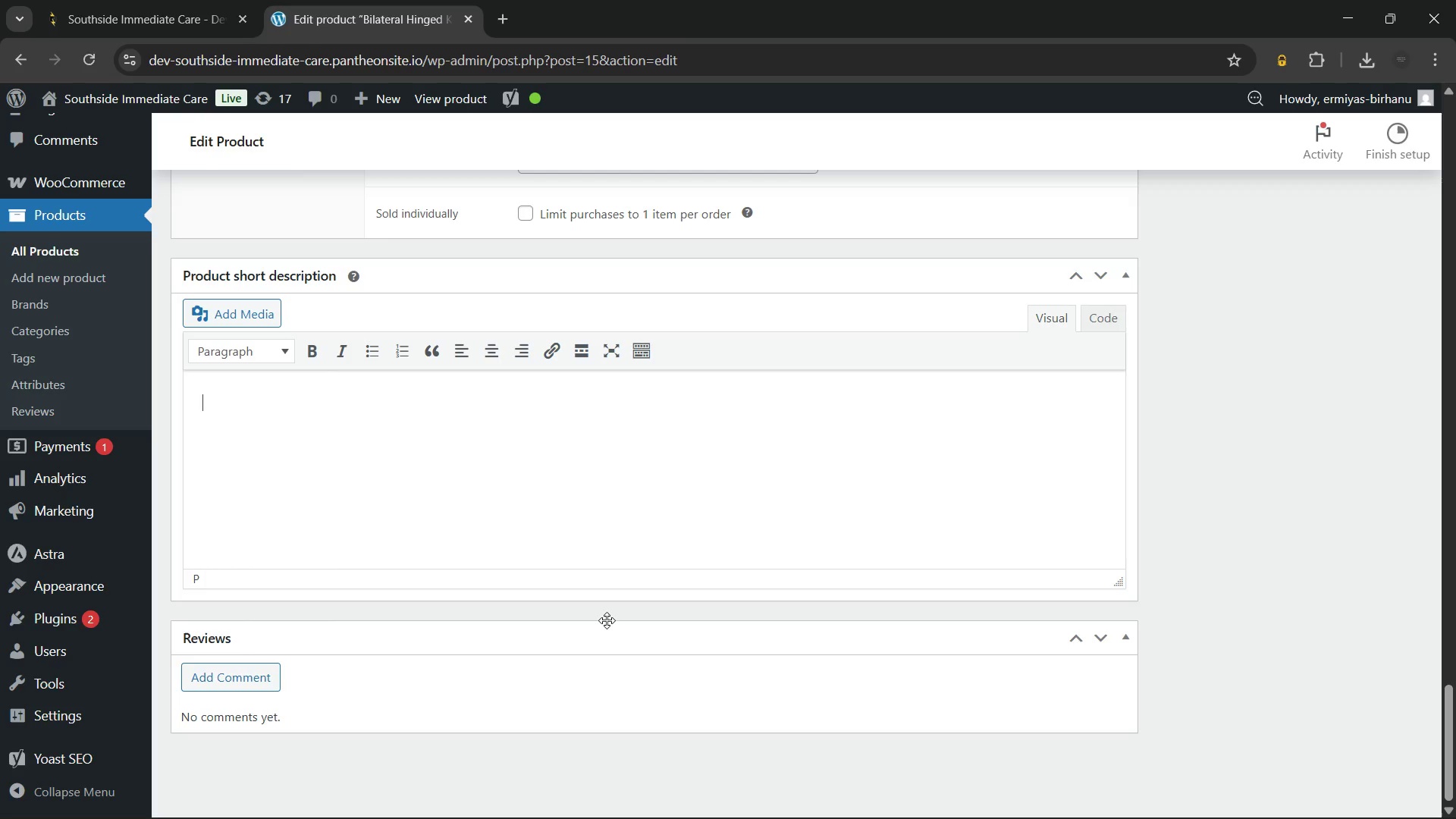 
type(This hinged knee brace provides stable joint support during recovery)
 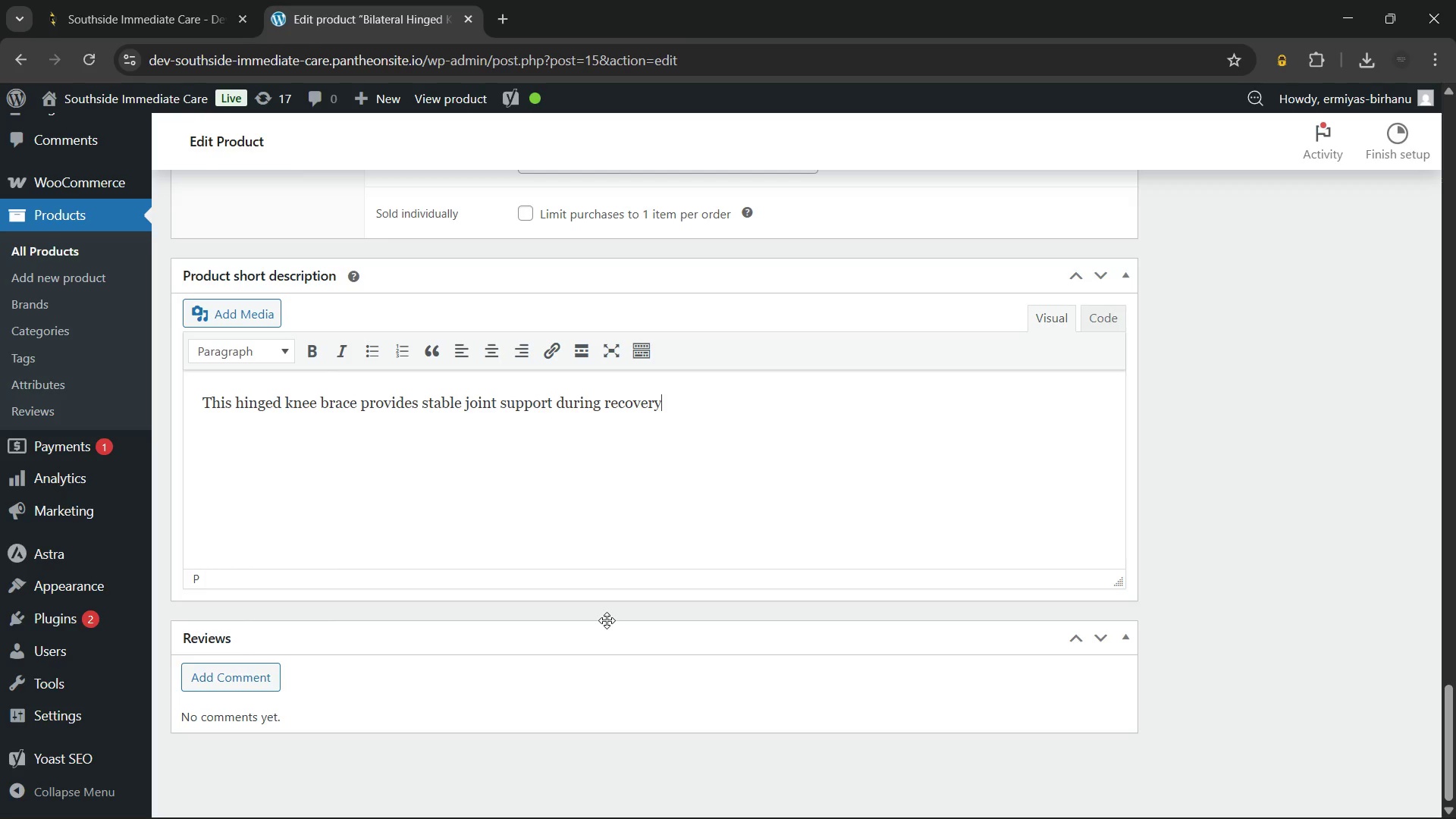 
wait(9.36)
 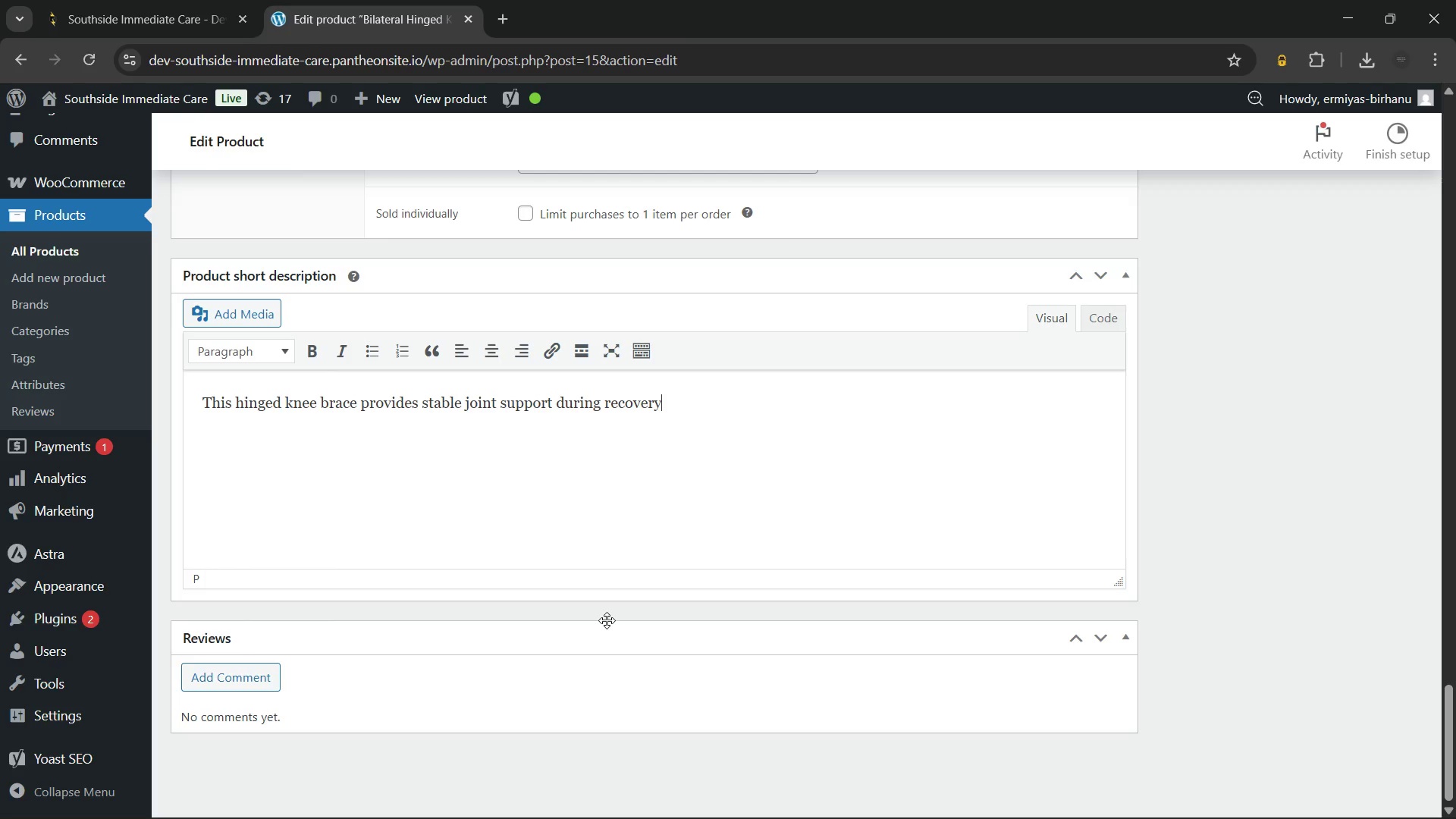 
type(. Adjustable side hinges )
 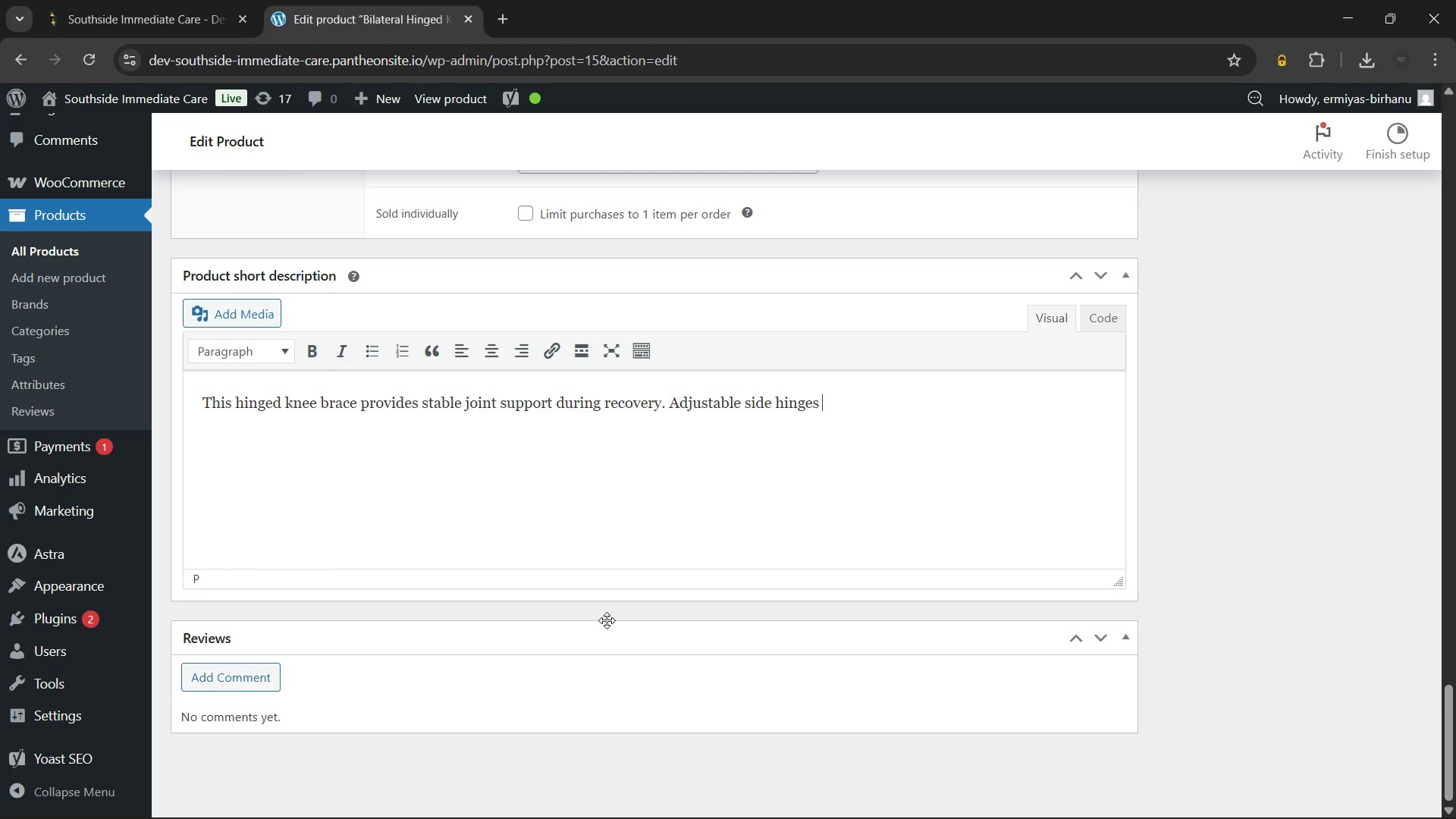 
wait(14.69)
 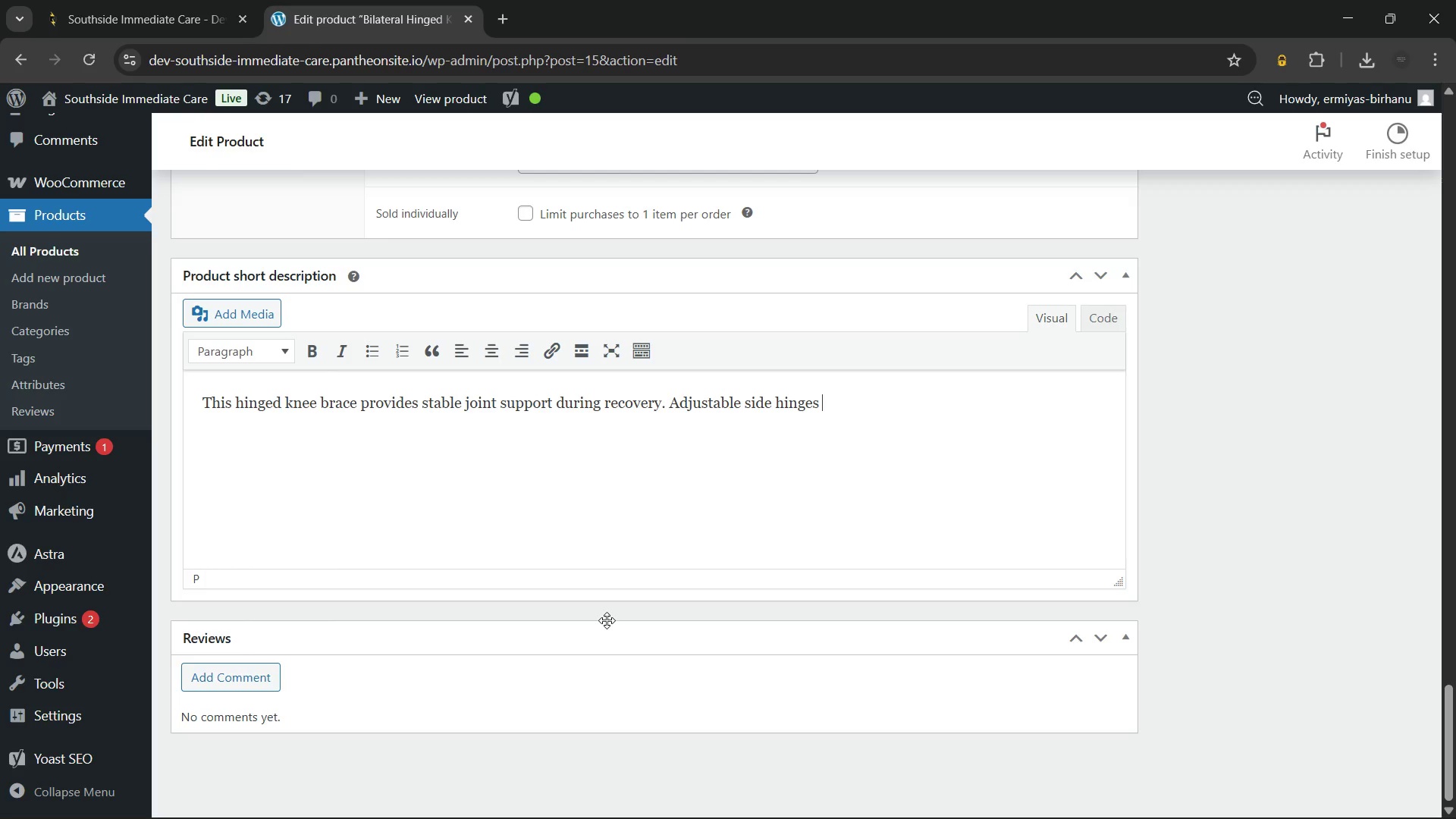 
type(prevent)
 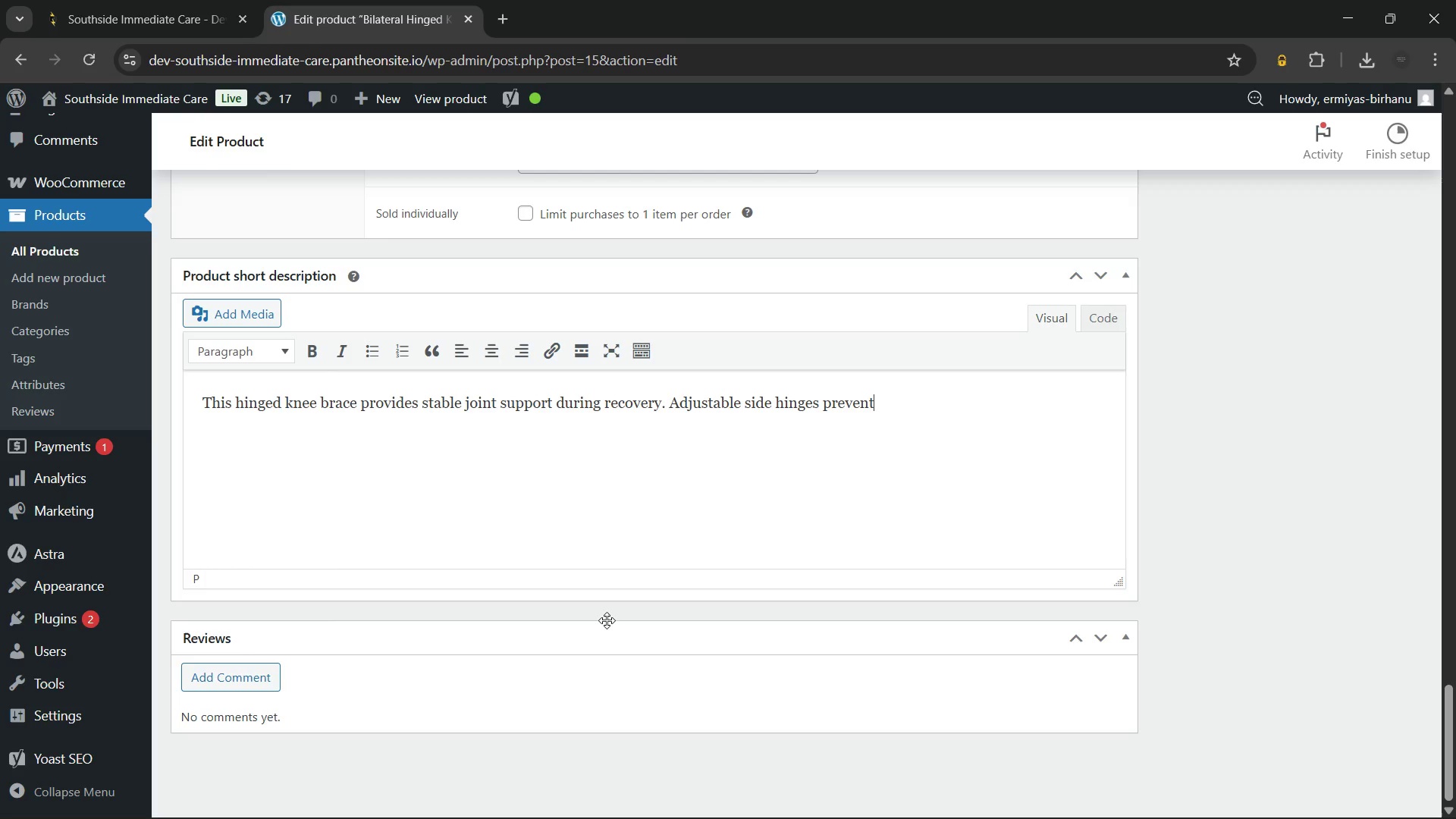 
wait(8.14)
 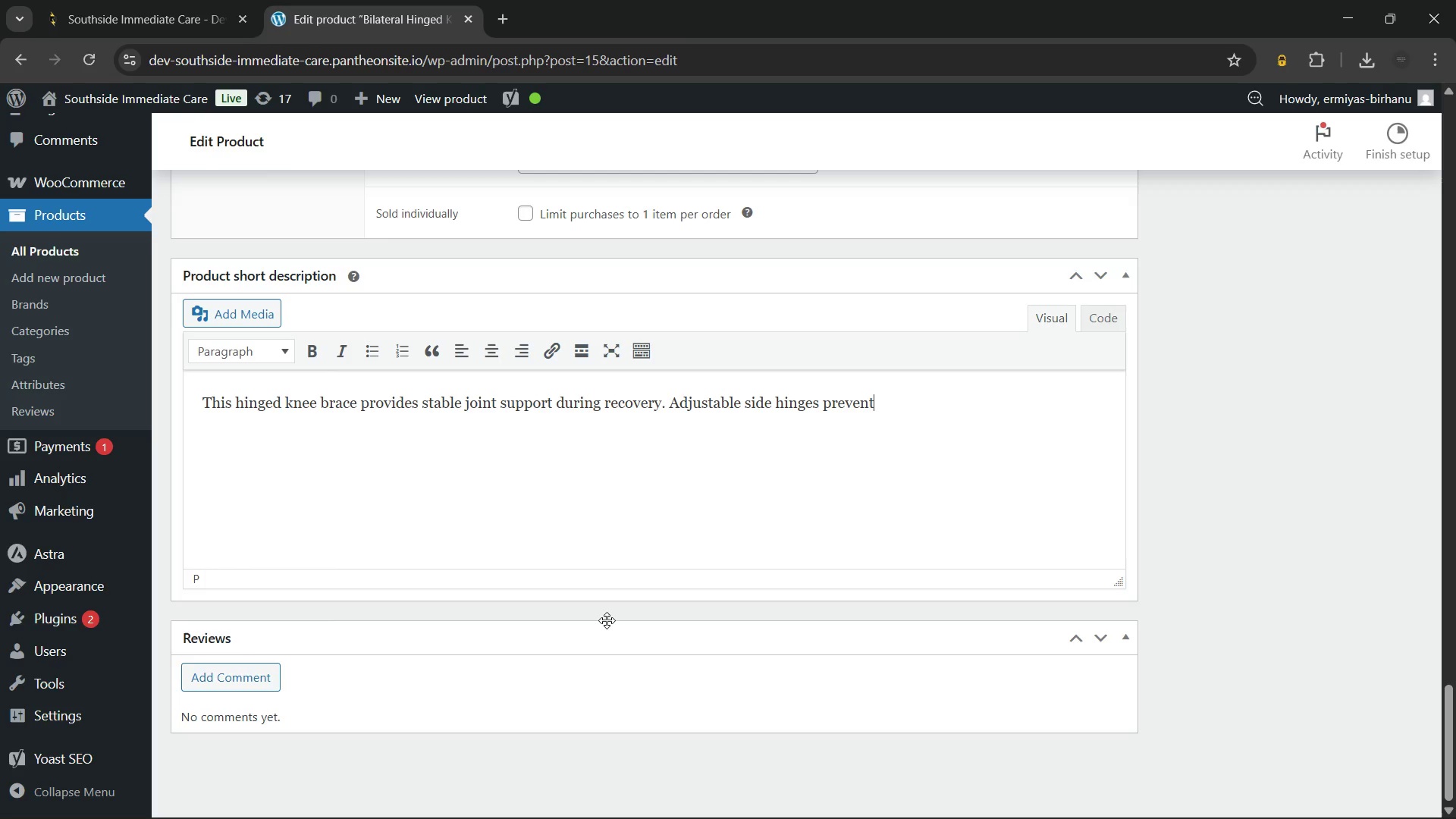 
type( harmful side-to-side motion. Therefore, you walk confidently while healing safely.)
 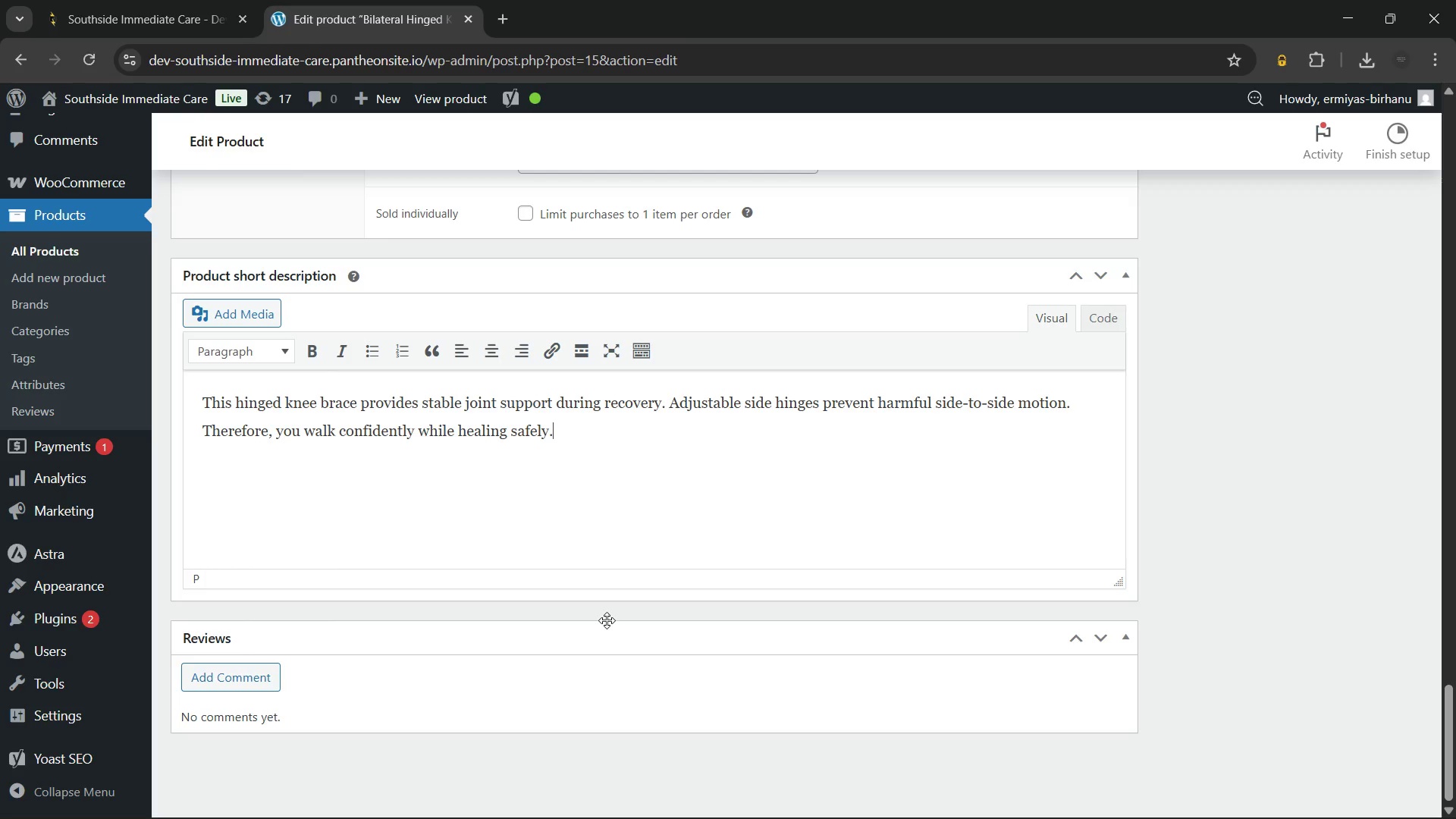 
wait(22.03)
 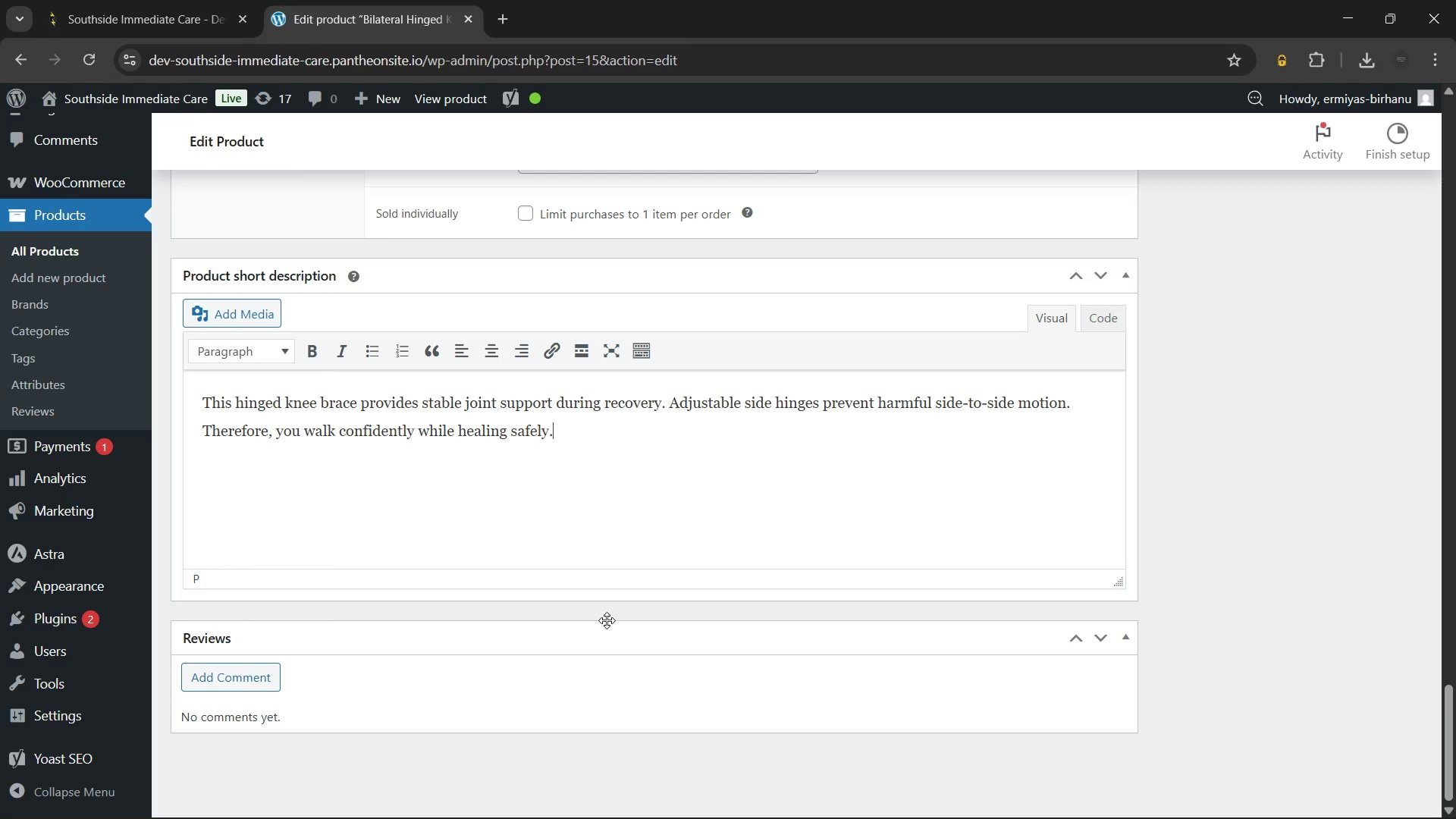 
mouse_move([737, 551])
 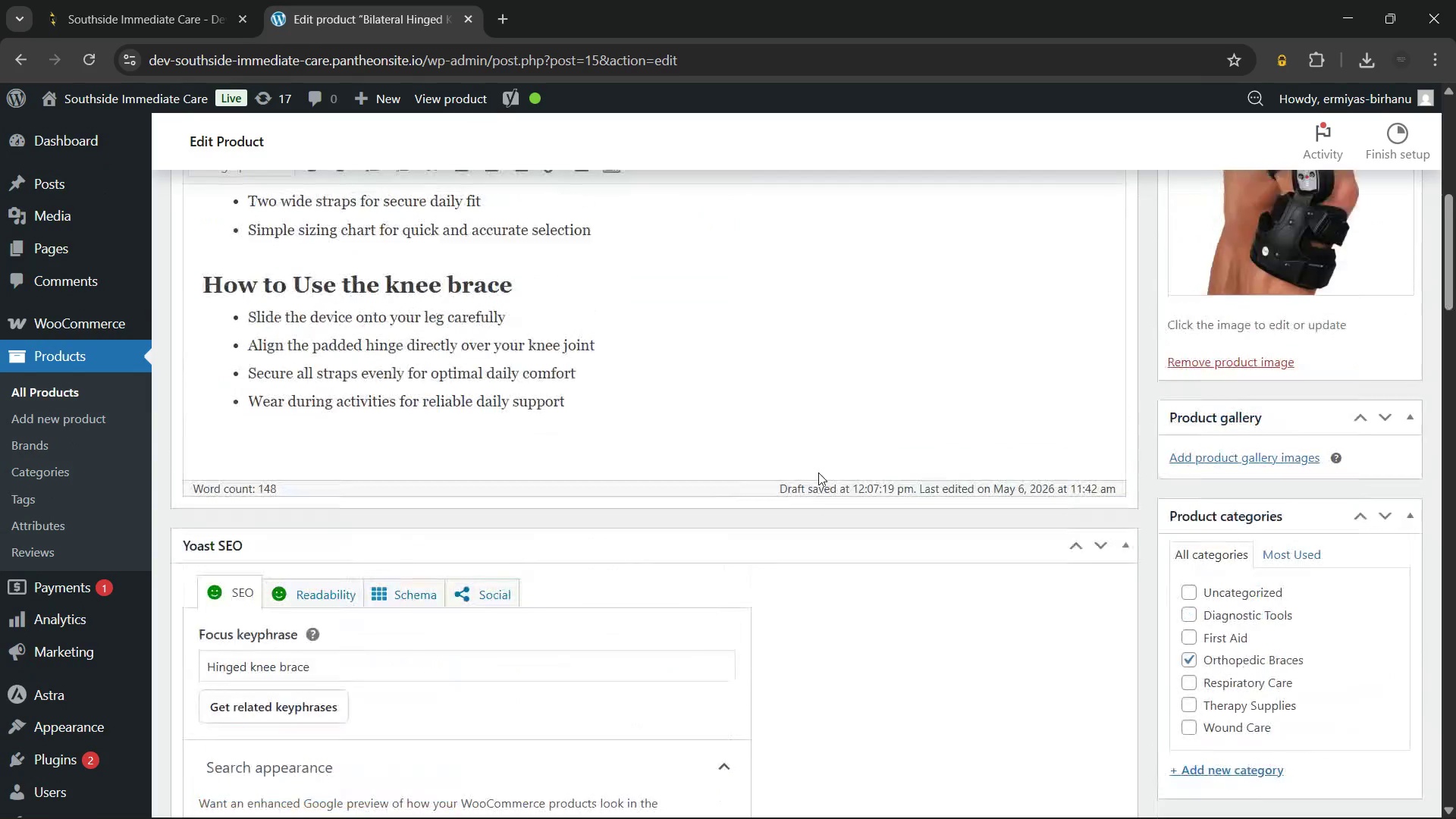 
wait(9.01)
 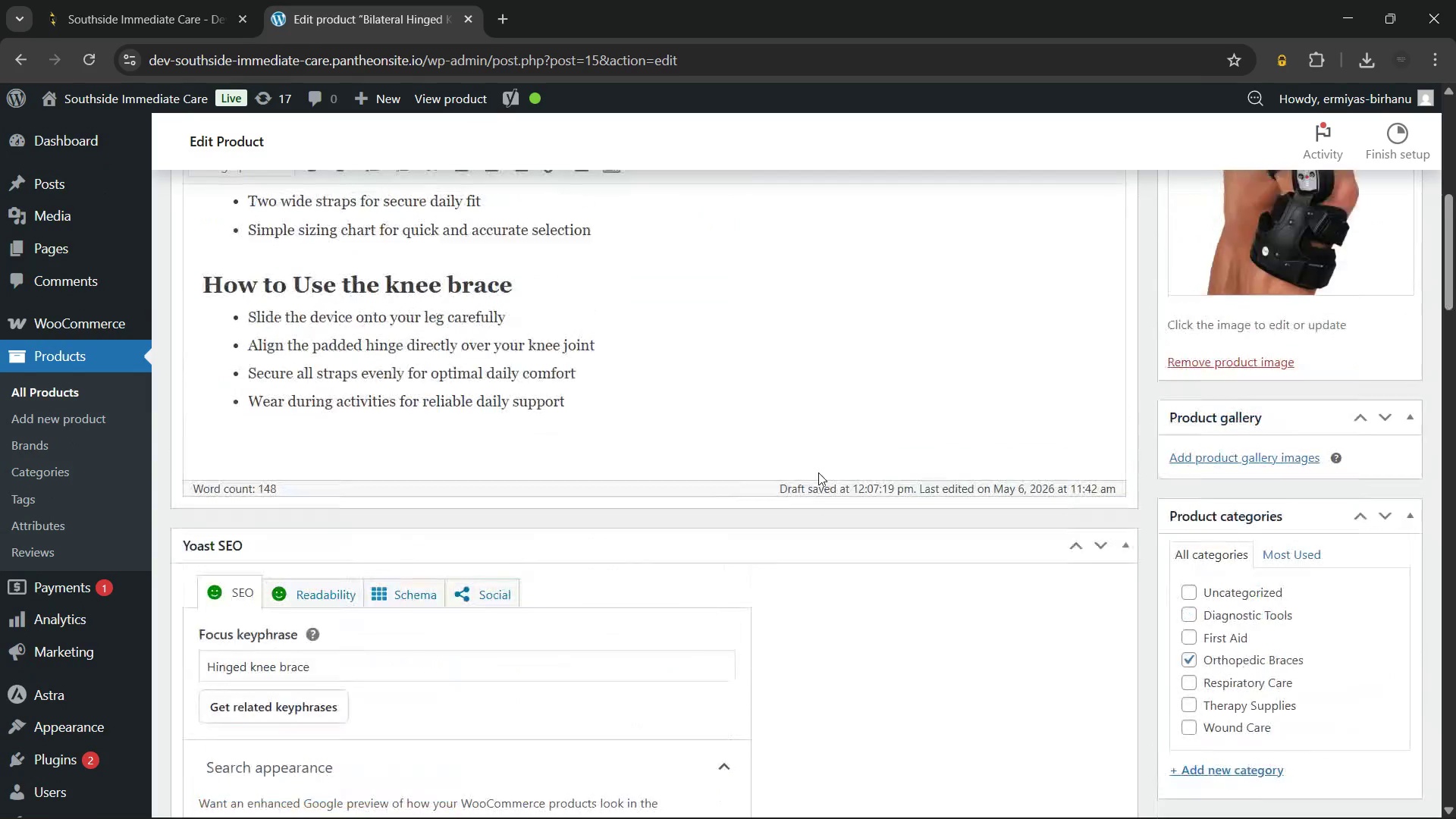 
left_click([1372, 548])
 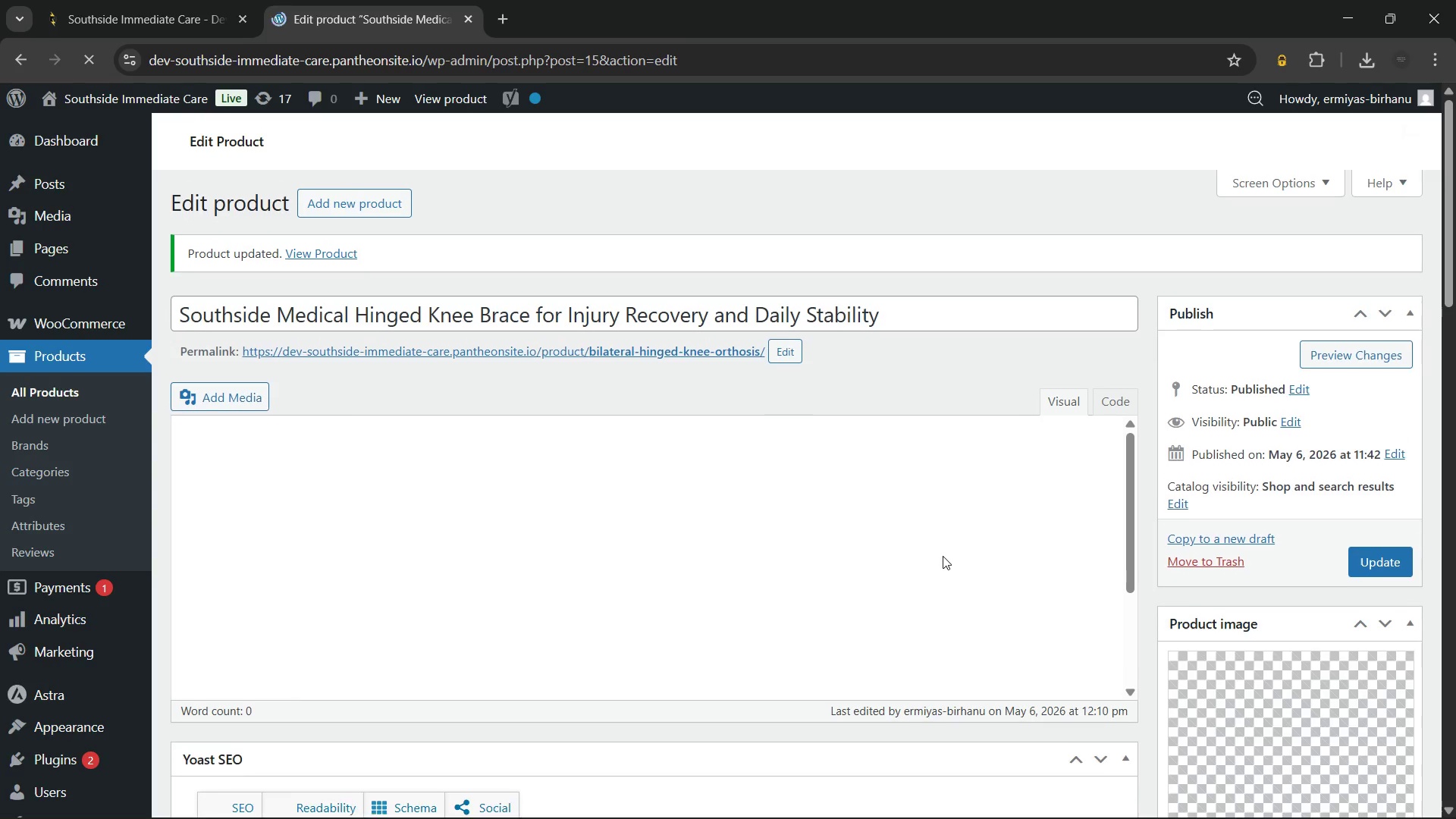 
wait(23.0)
 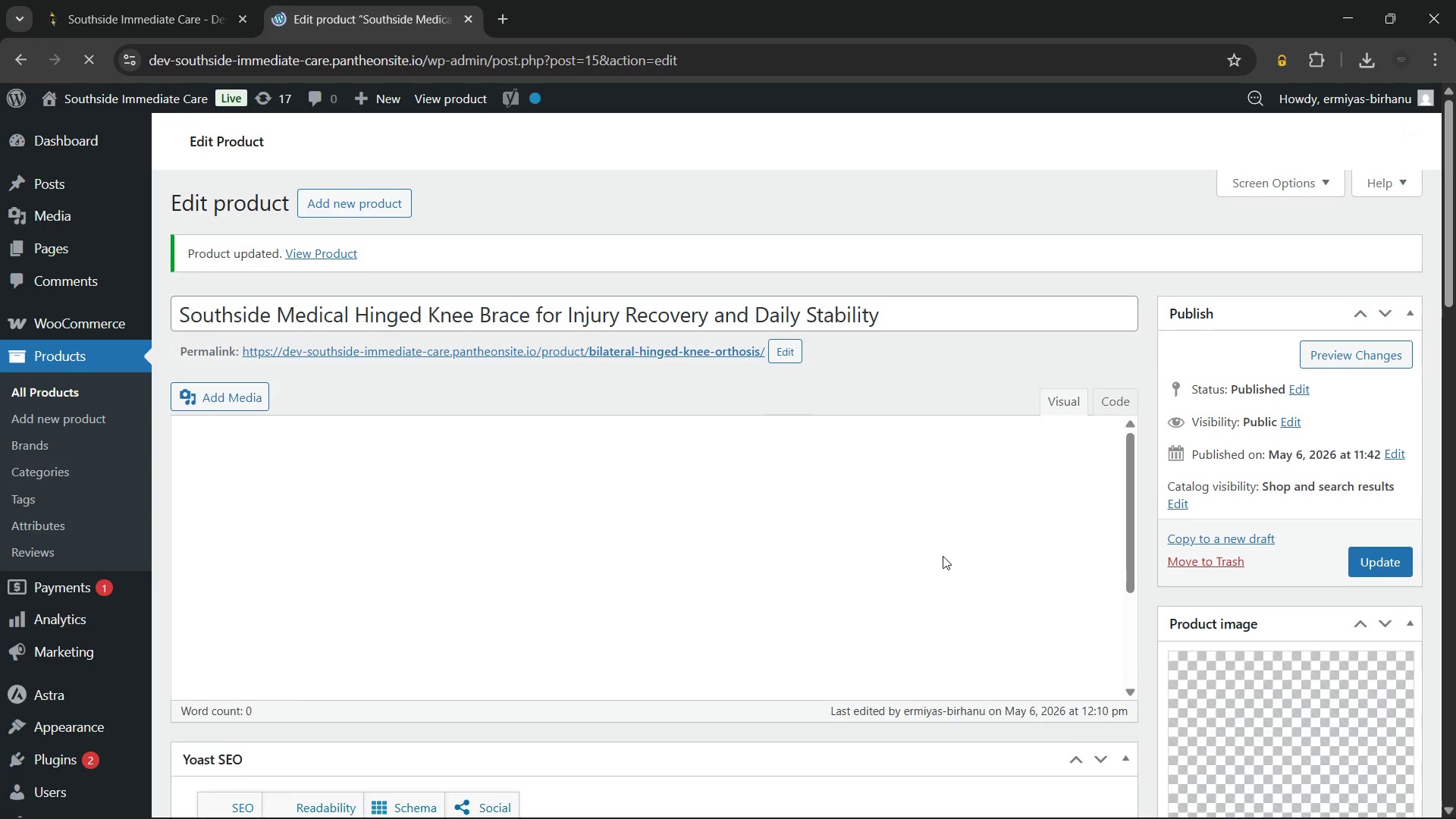 
left_click([542, 585])
 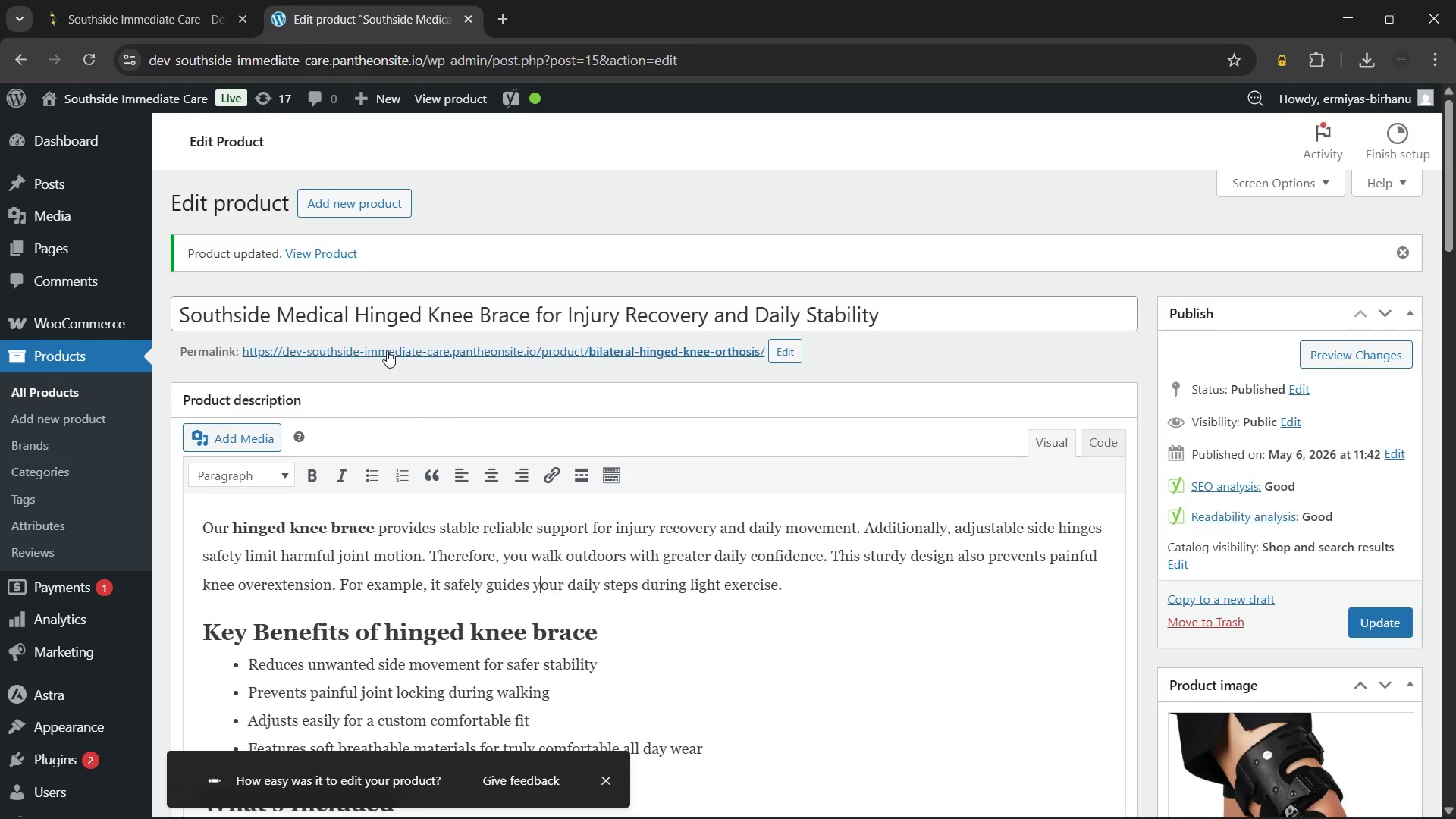 
hold_key(key=ControlLeft, duration=1.0)
left_click([372, 350])
 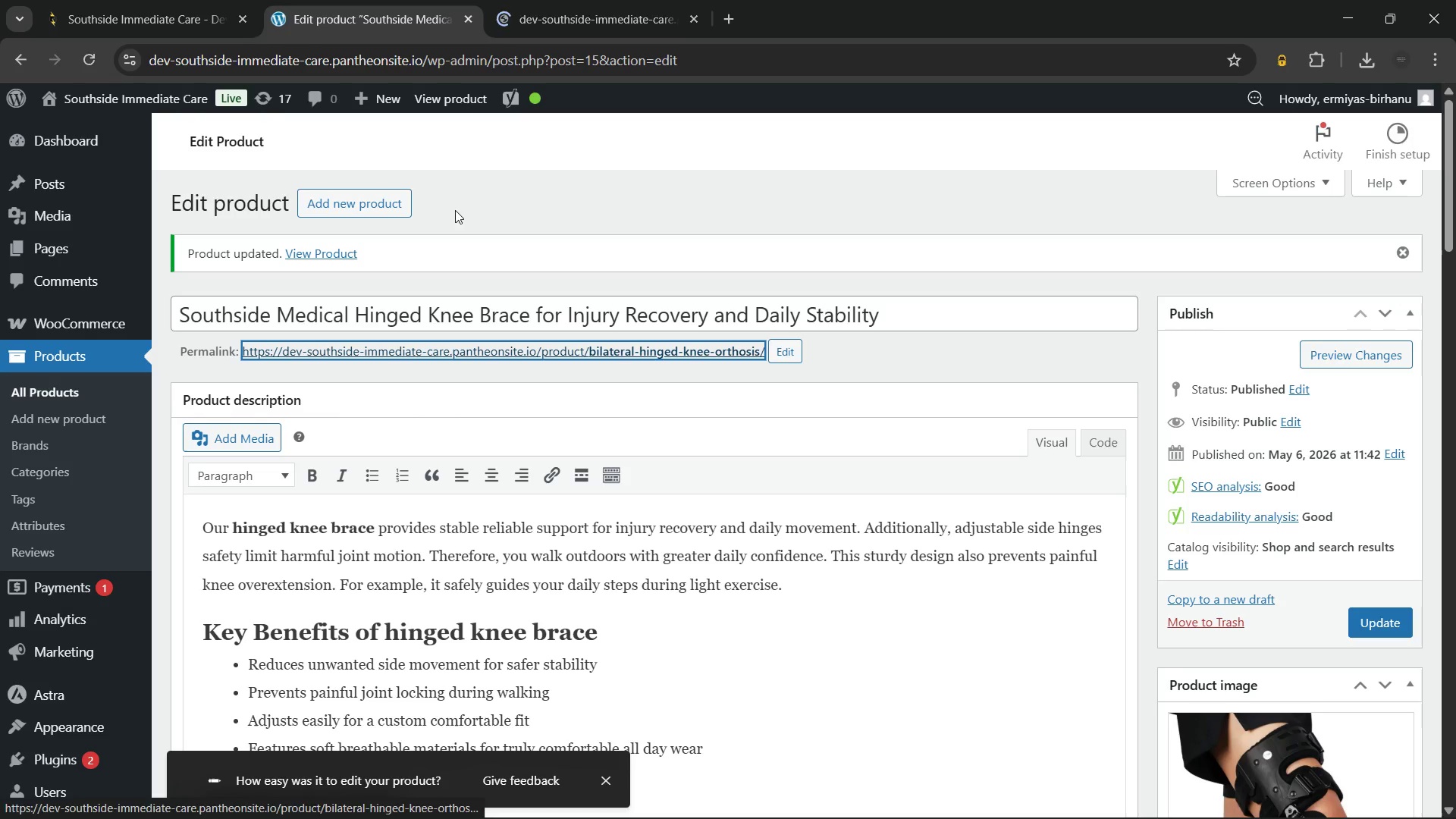 
left_click([460, 206])
 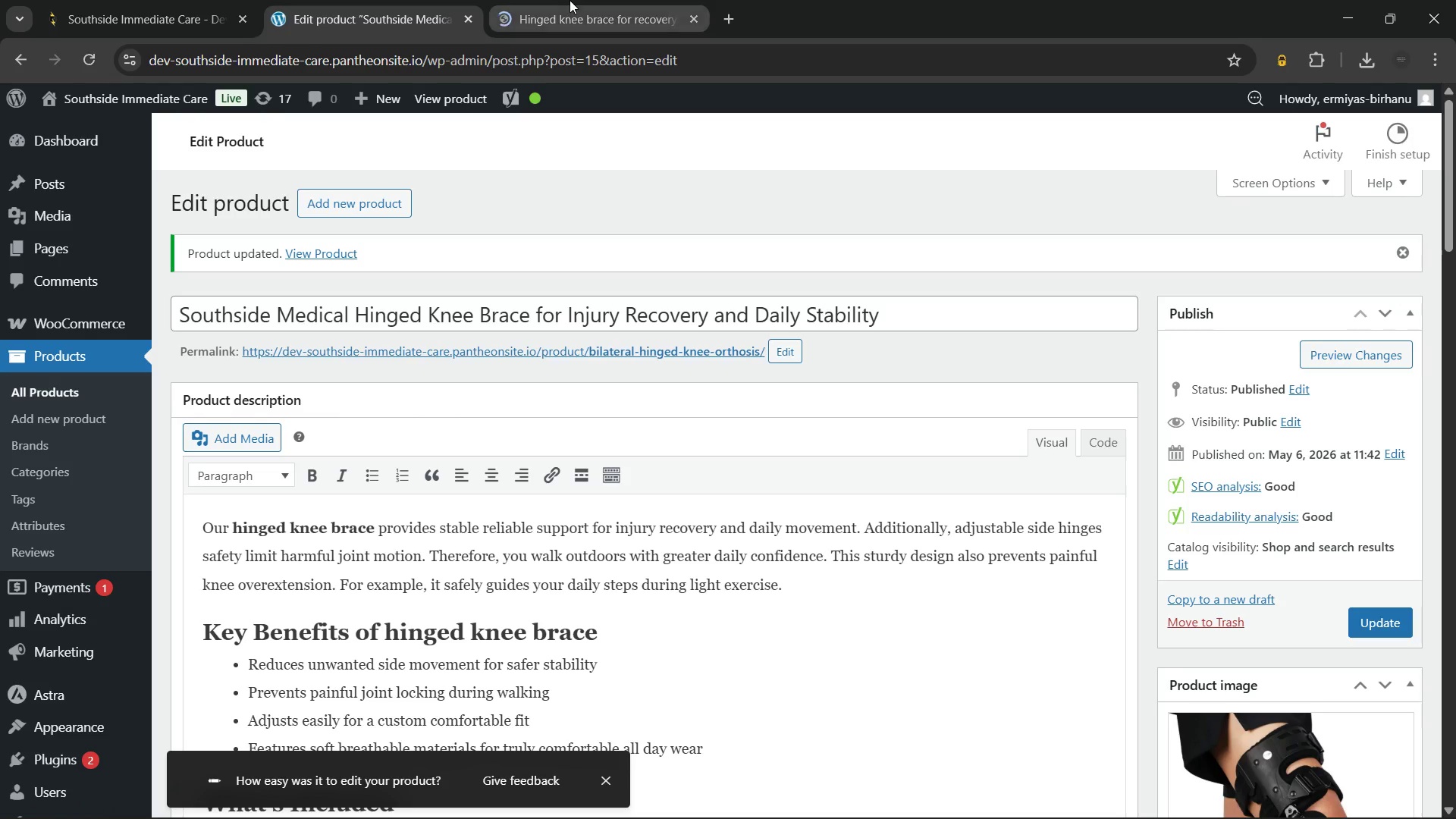 
left_click([570, 0])
 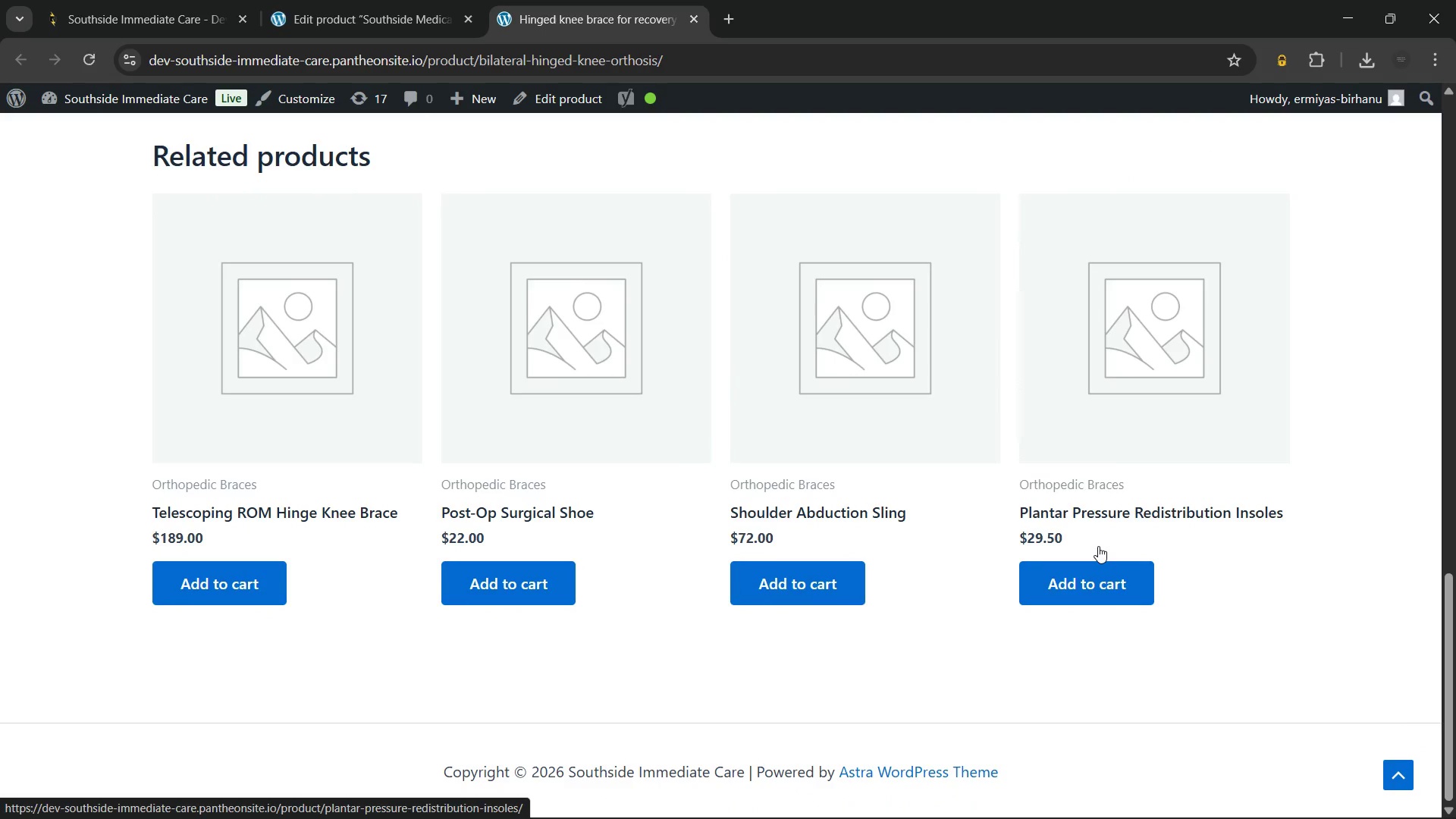 
wait(14.88)
 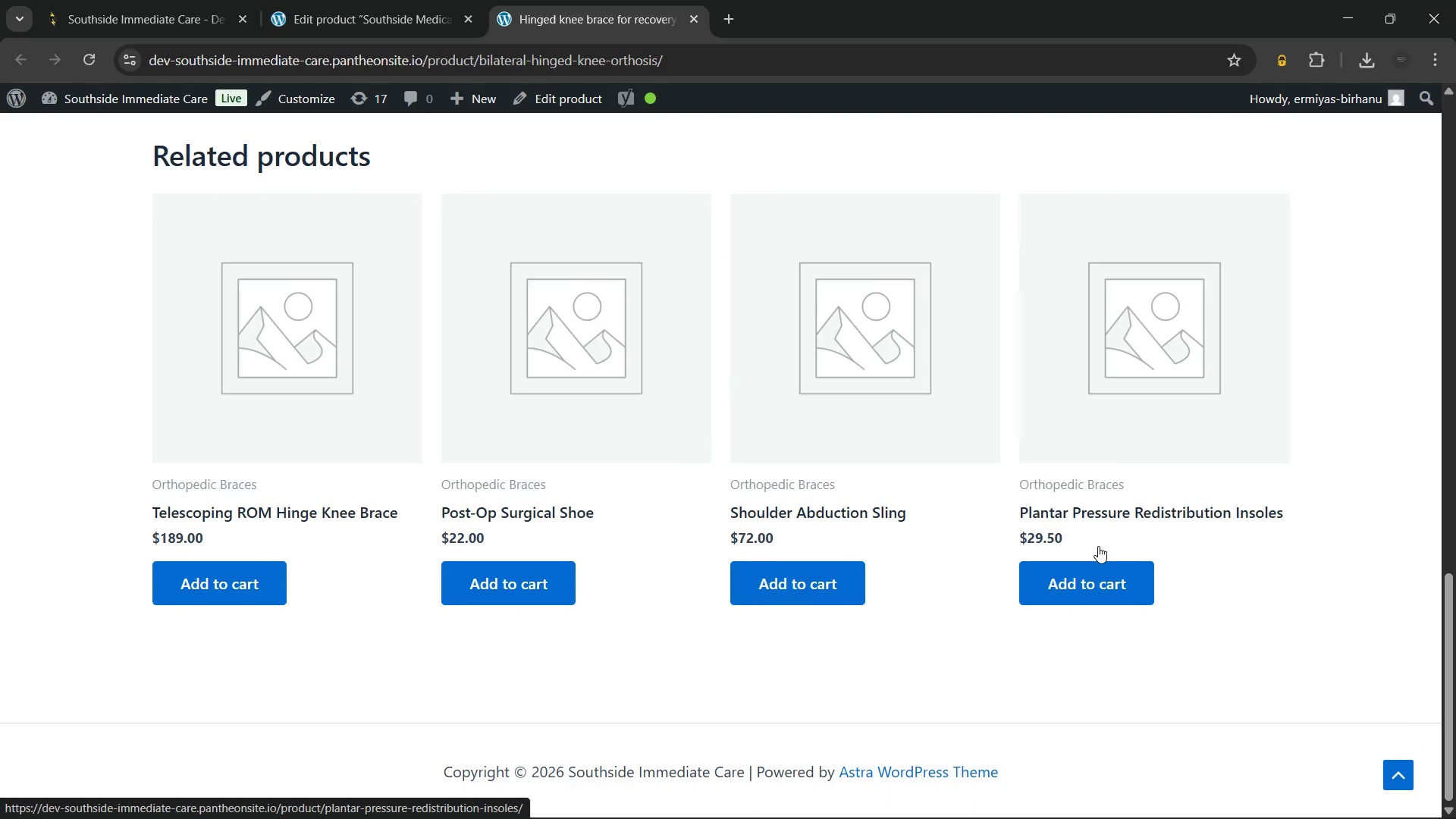 
left_click_drag(start_coordinate=[1021, 490], to_coordinate=[768, 350])
 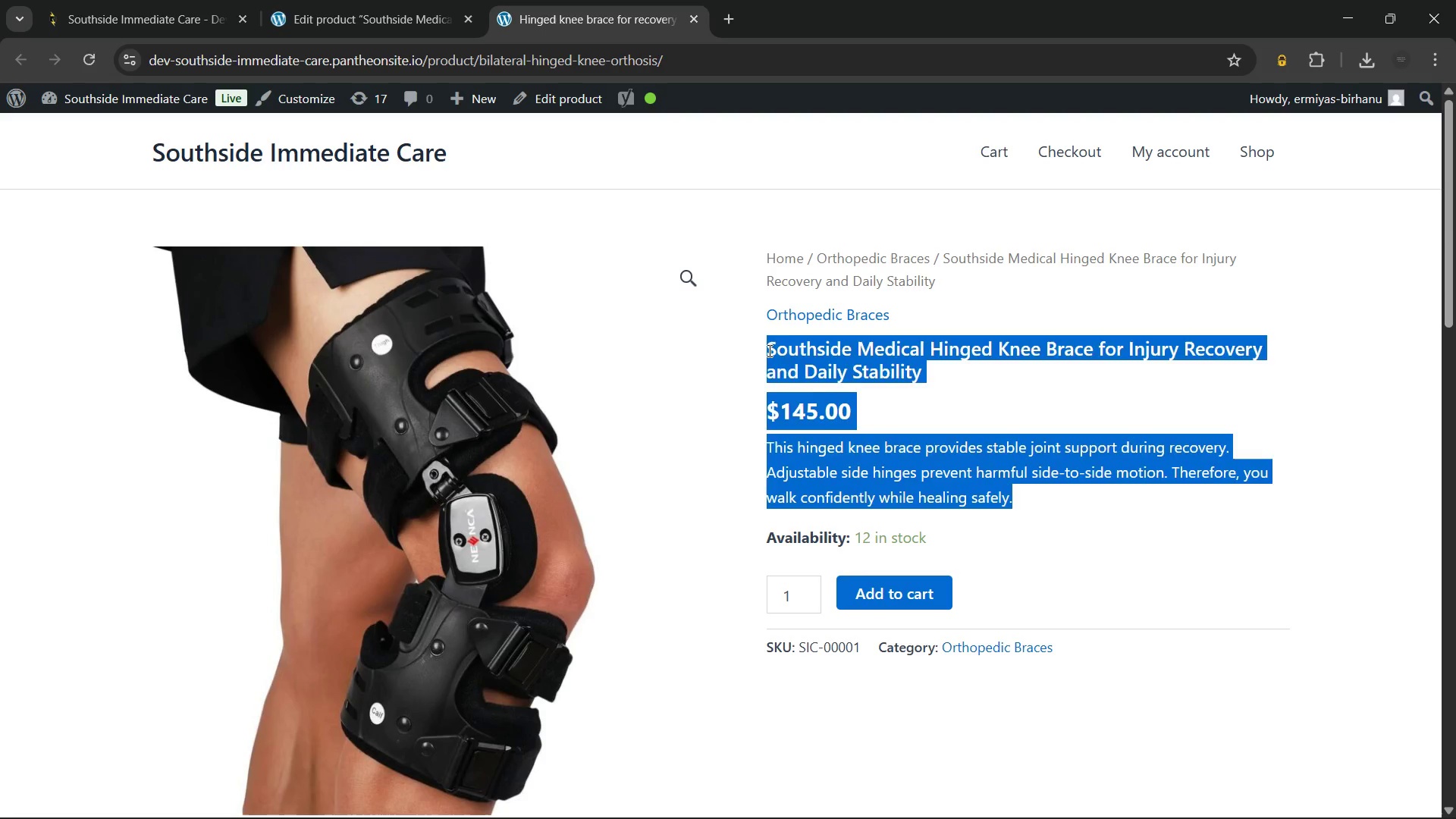 
left_click([768, 350])
 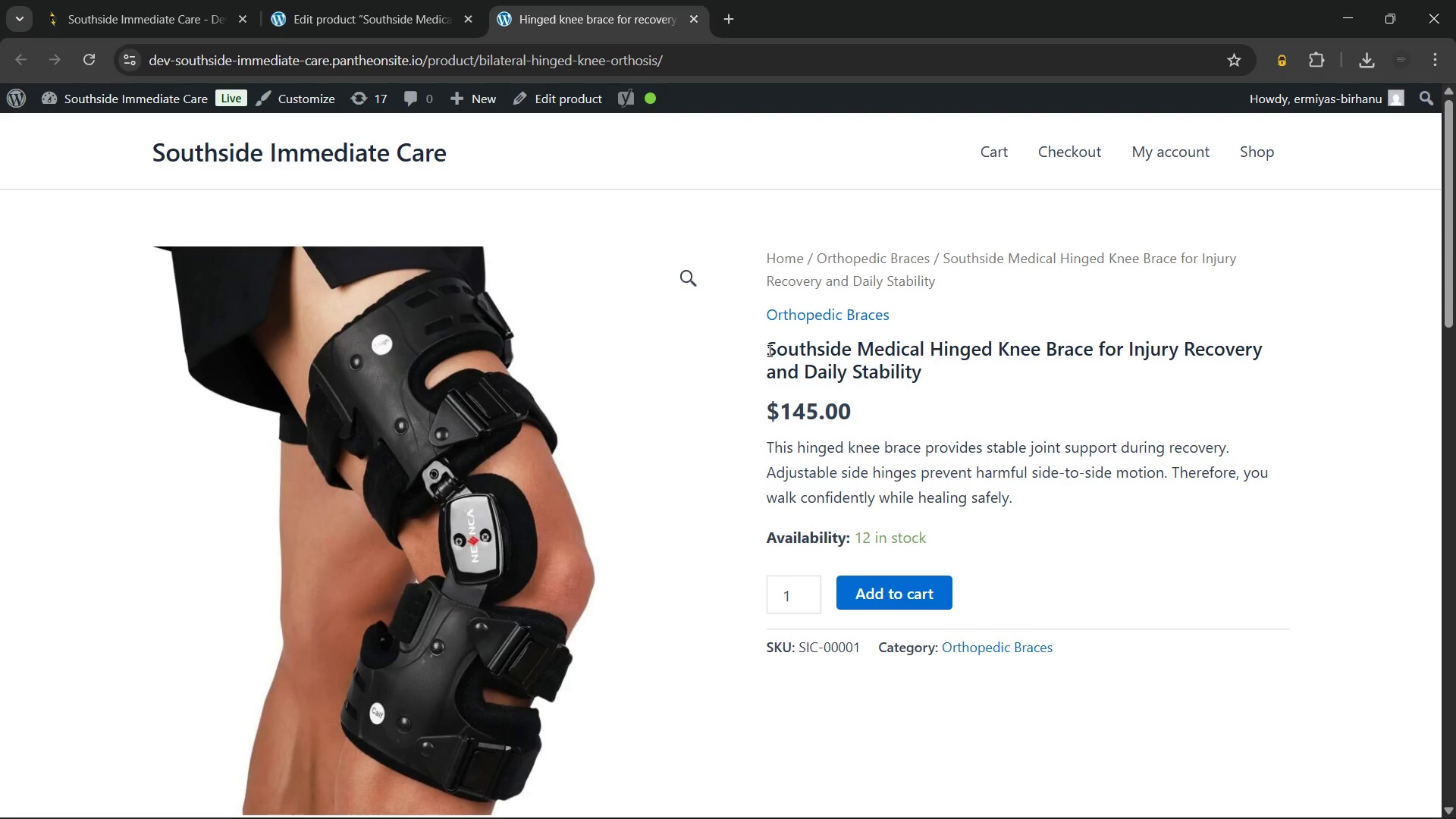 
left_click_drag(start_coordinate=[768, 350], to_coordinate=[1031, 504])
 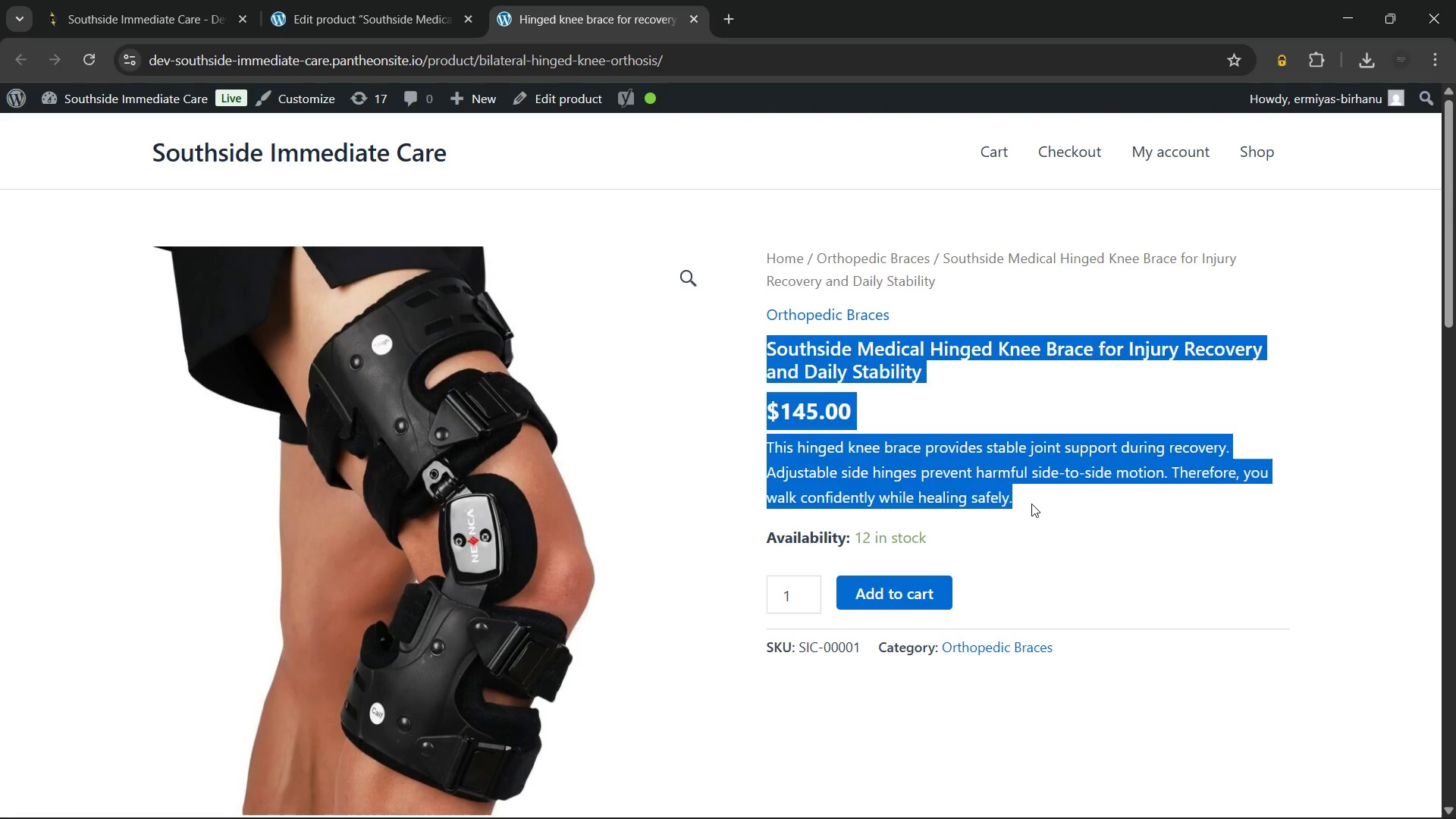 
left_click([1031, 504])
 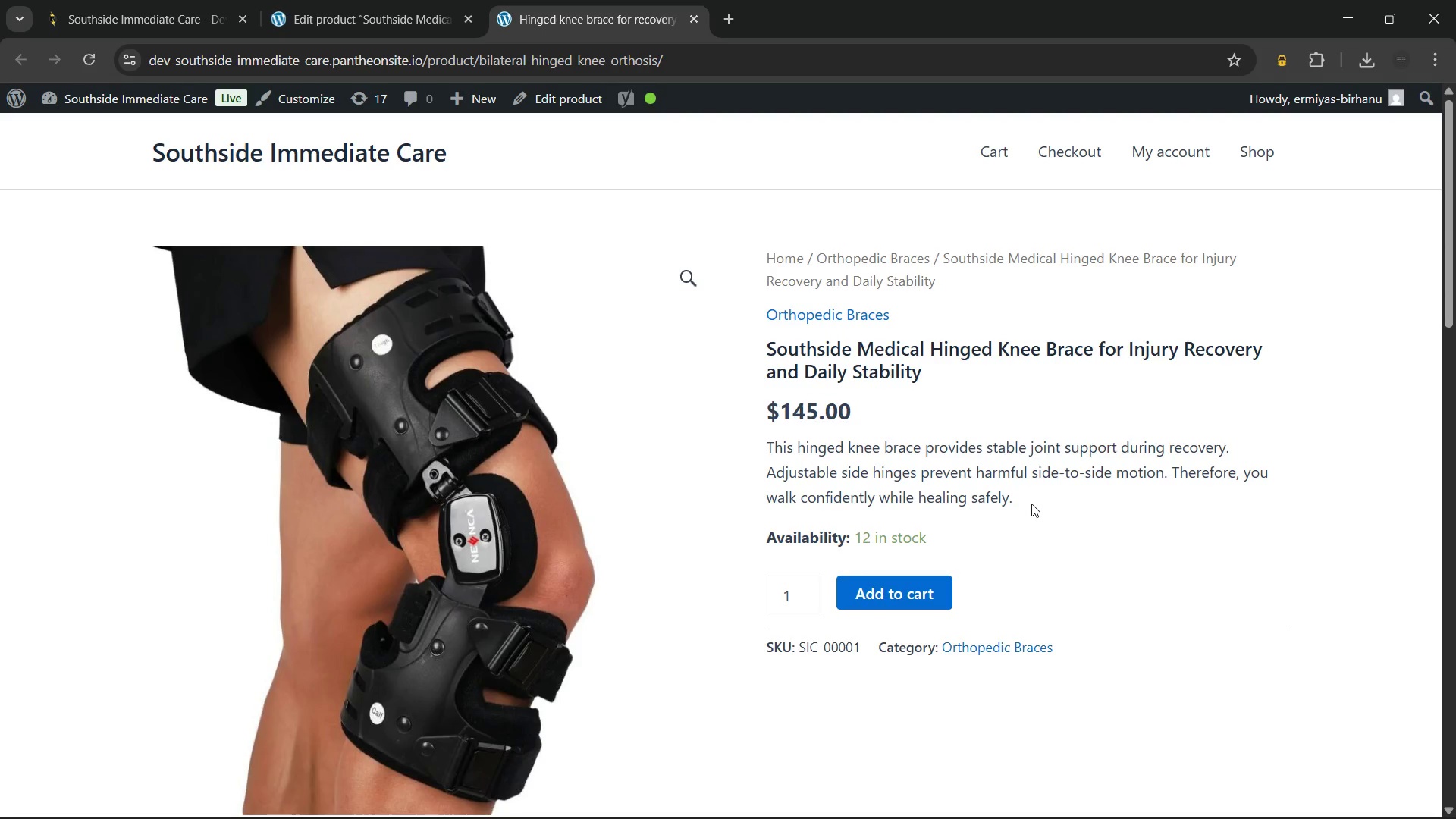 
left_click([1031, 504])
 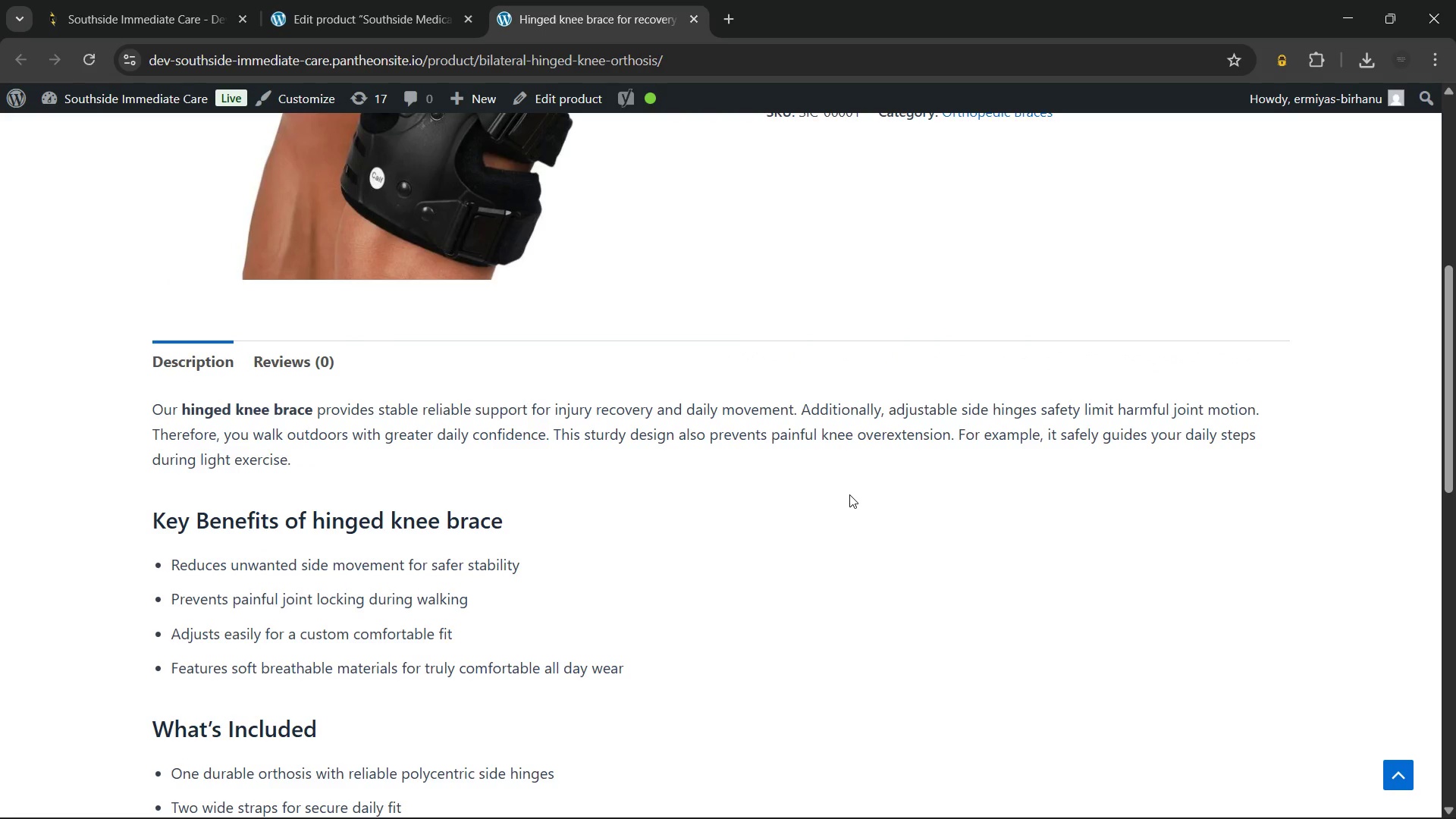 
wait(27.79)
 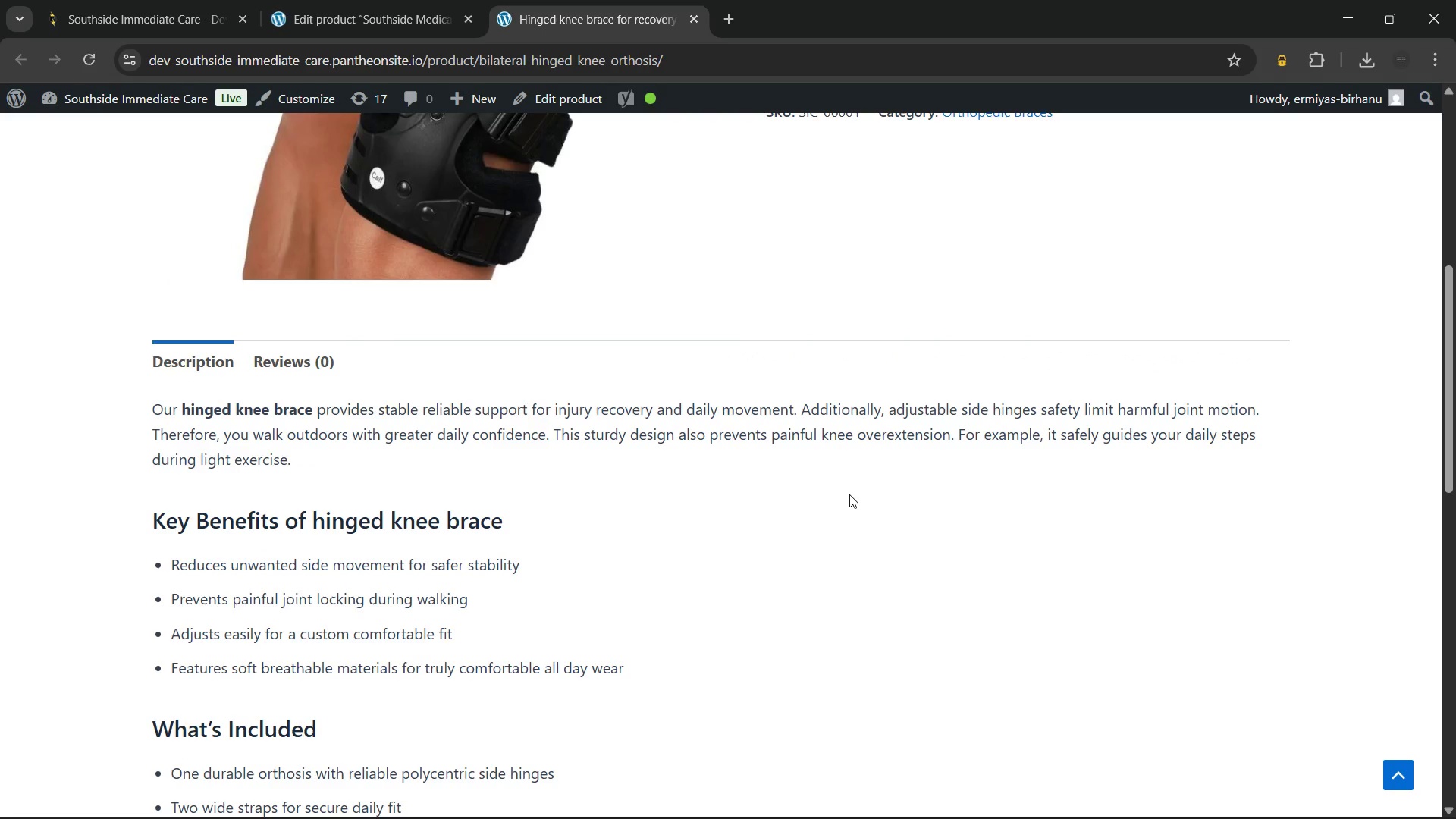 
mouse_move([909, 643])
 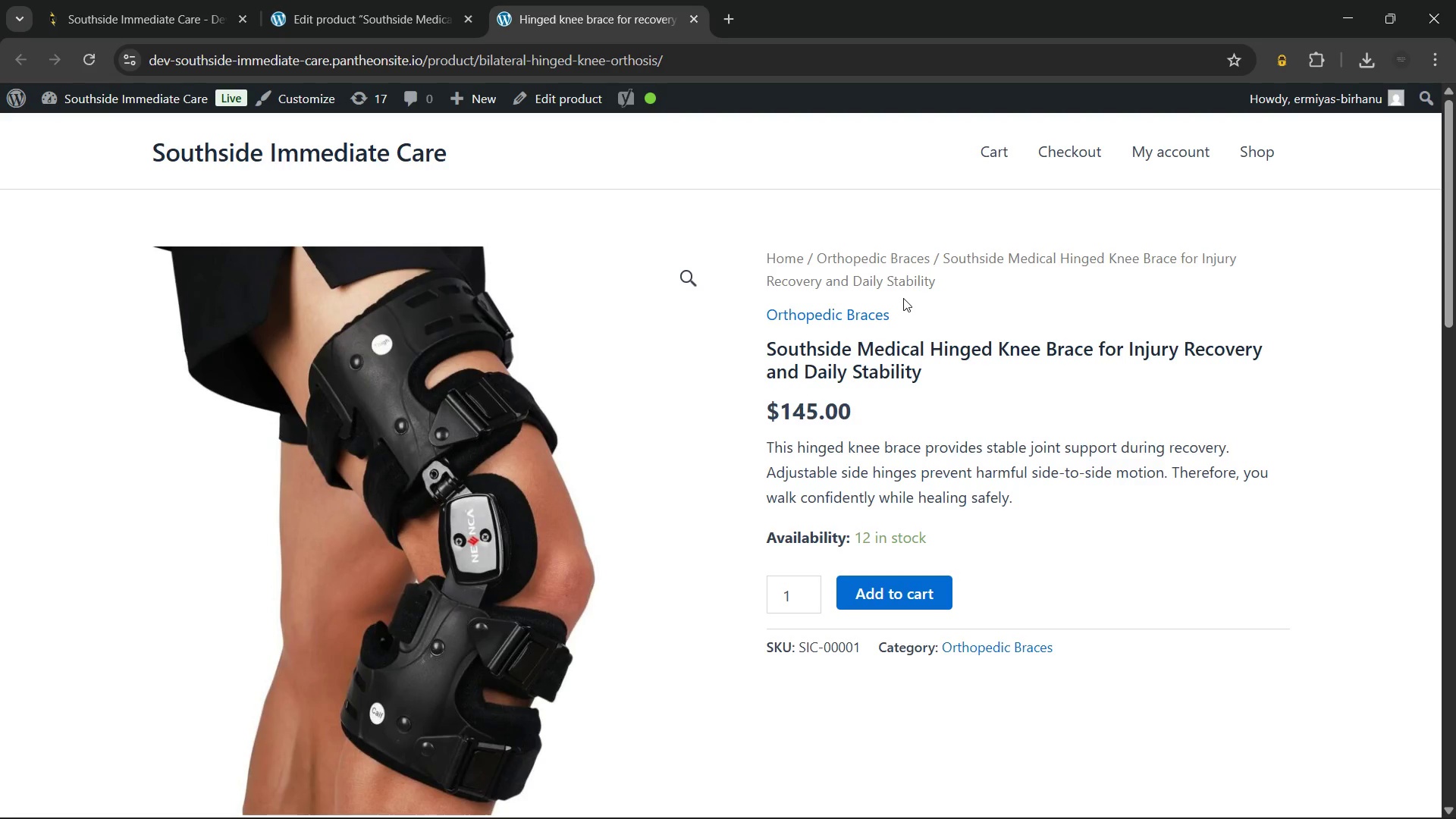 
wait(26.85)
 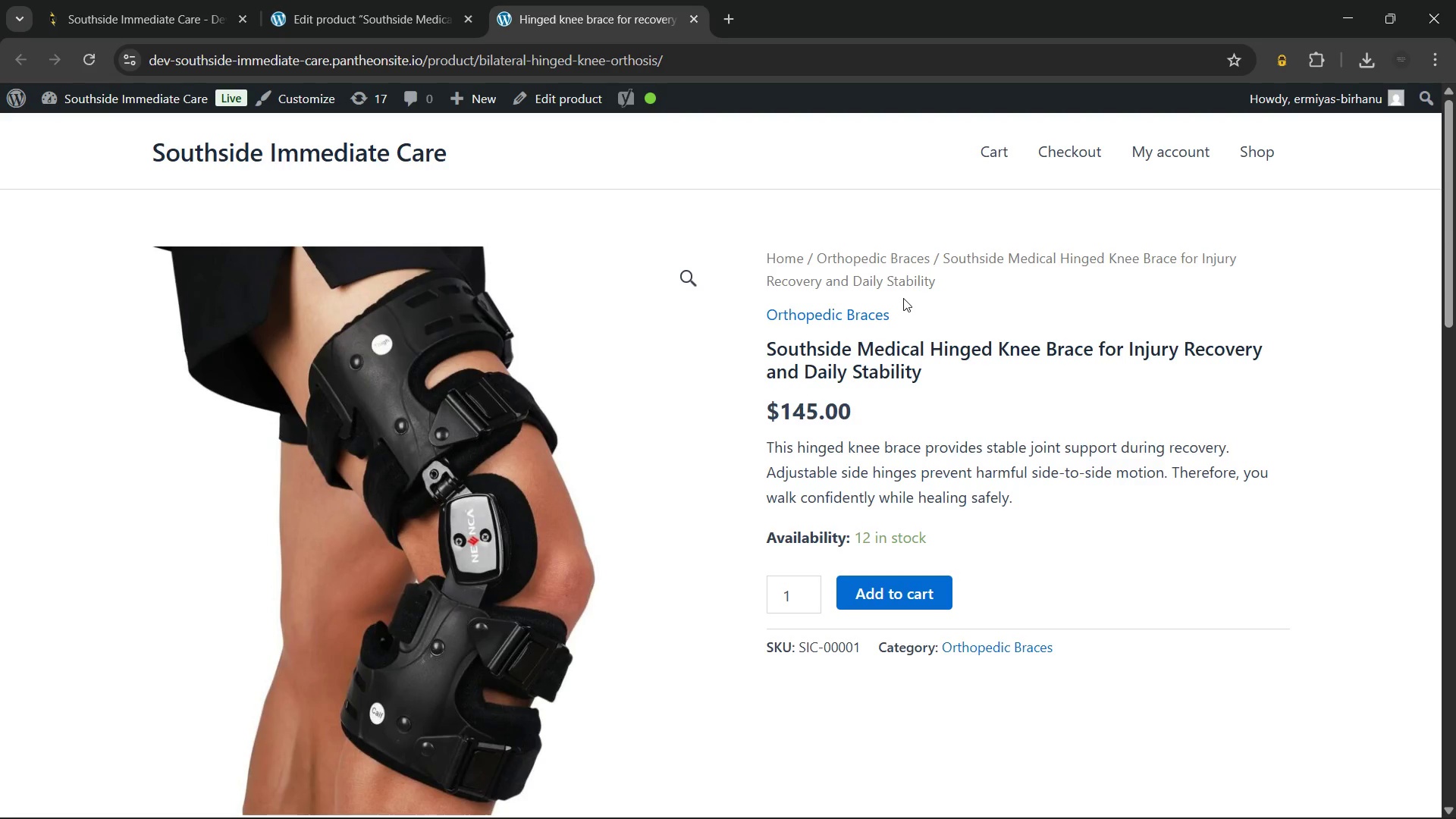 
left_click([692, 22])
 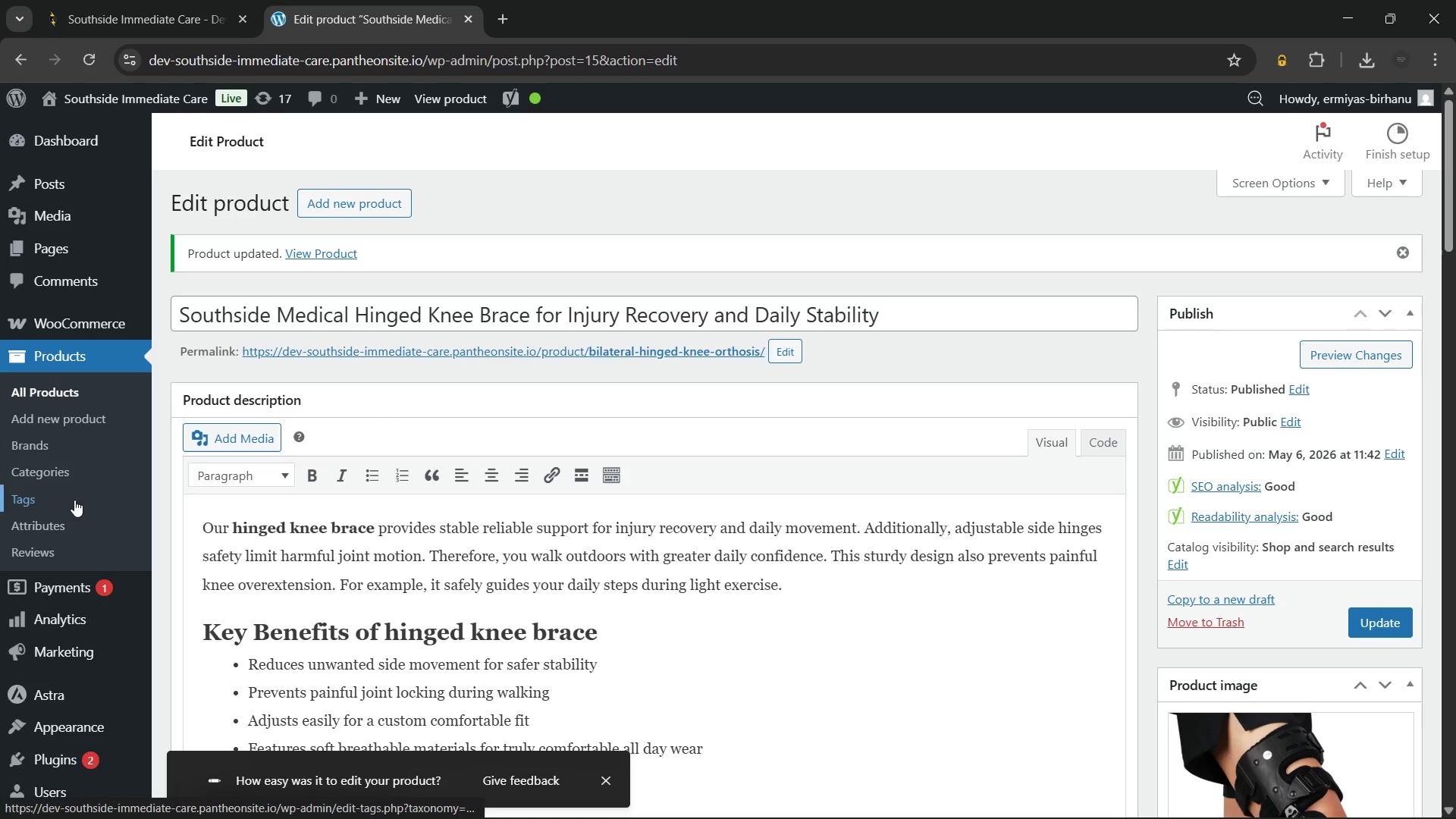 
wait(18.16)
 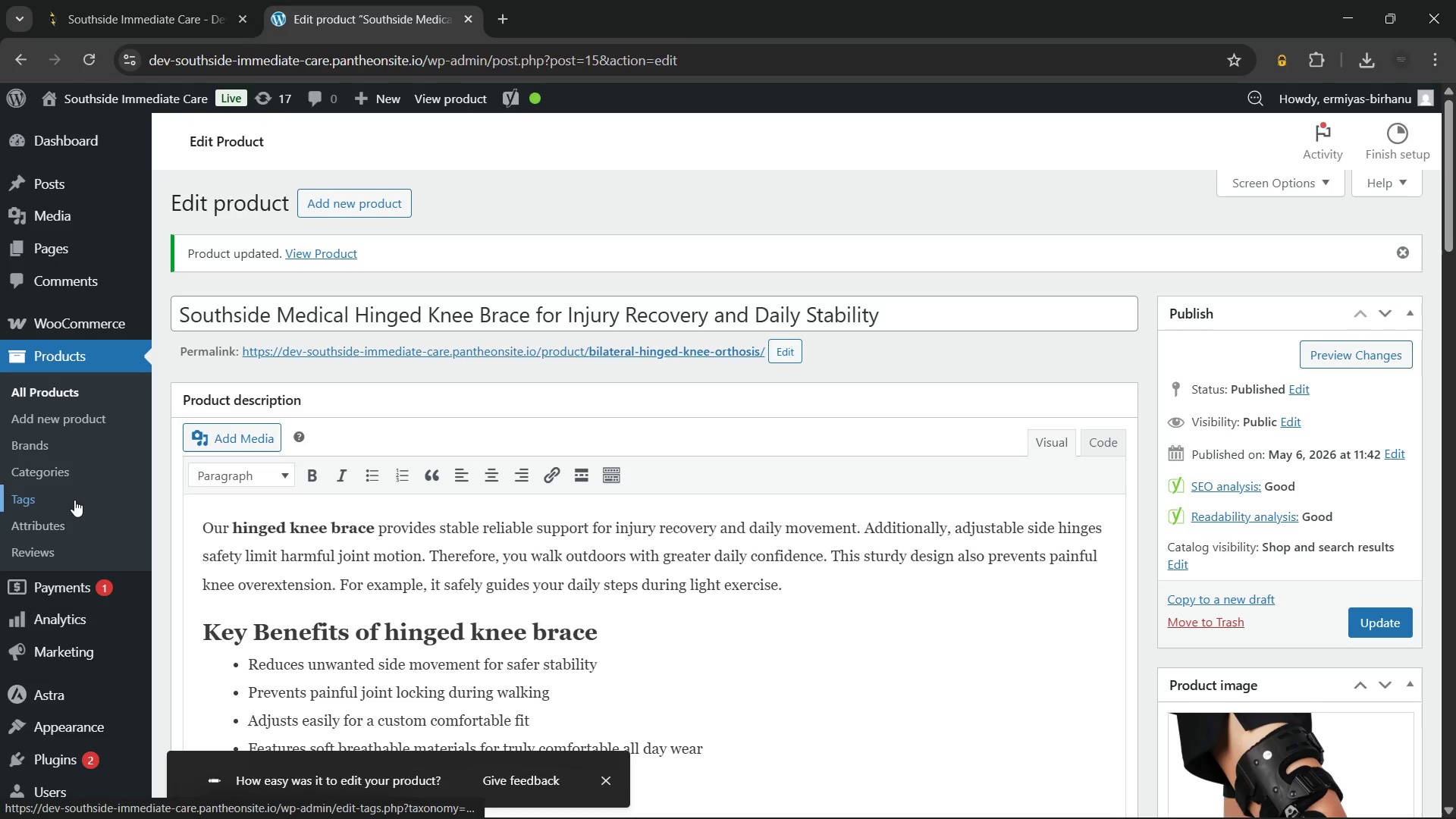 
left_click([604, 775])
 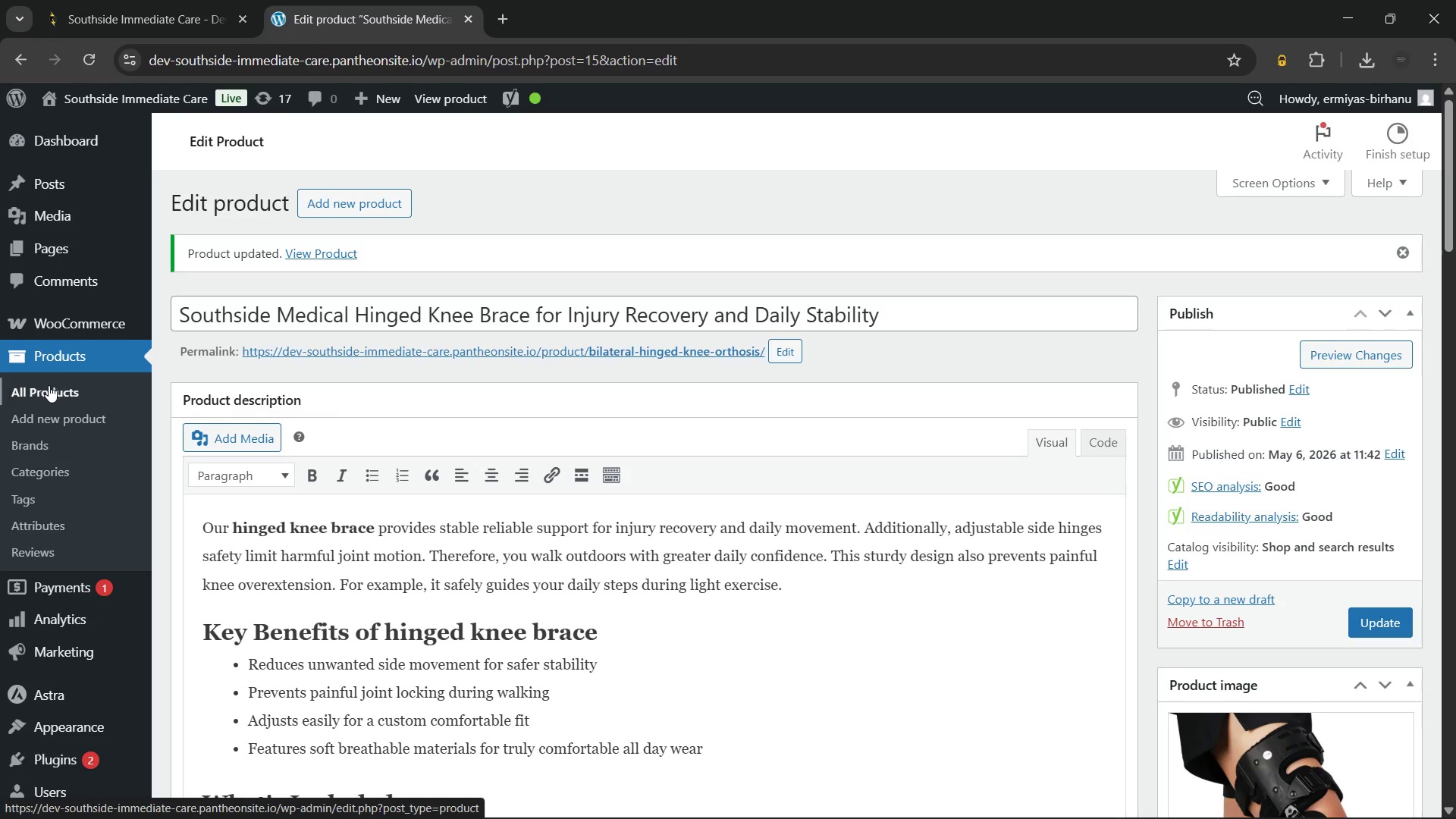 
left_click([54, 388])
 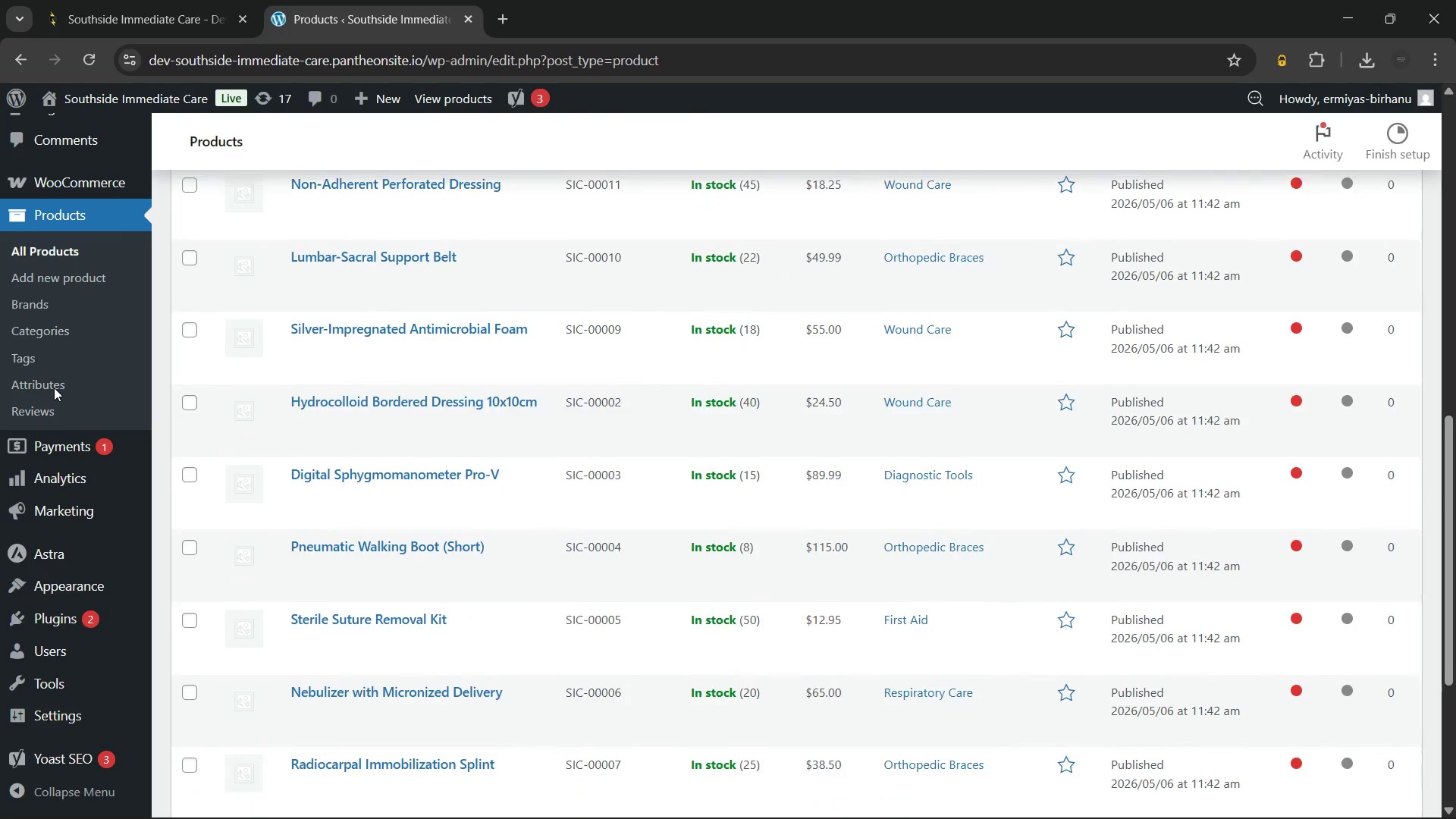 
wait(14.38)
 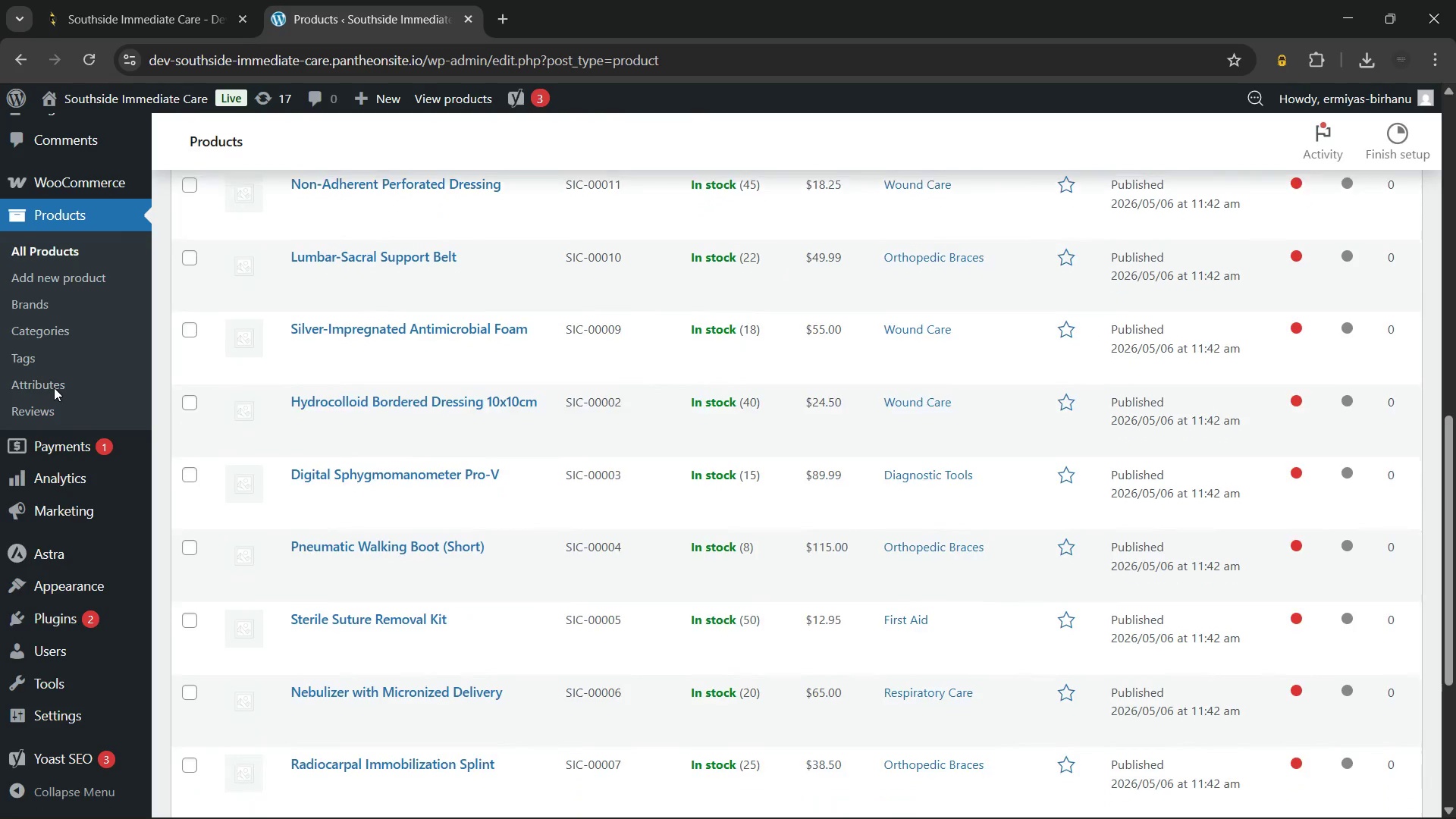 
left_click([405, 319])
 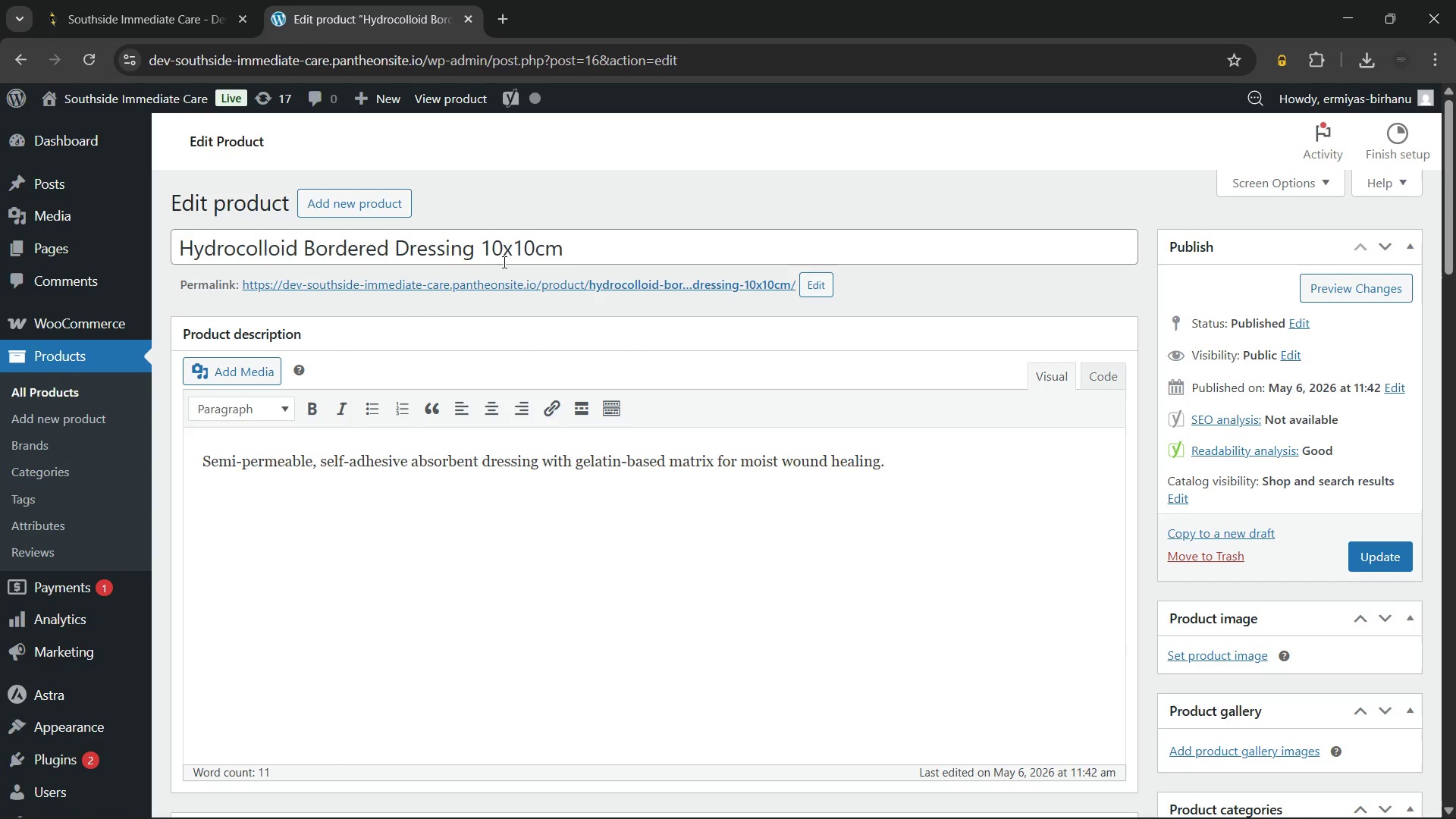 
wait(44.11)
 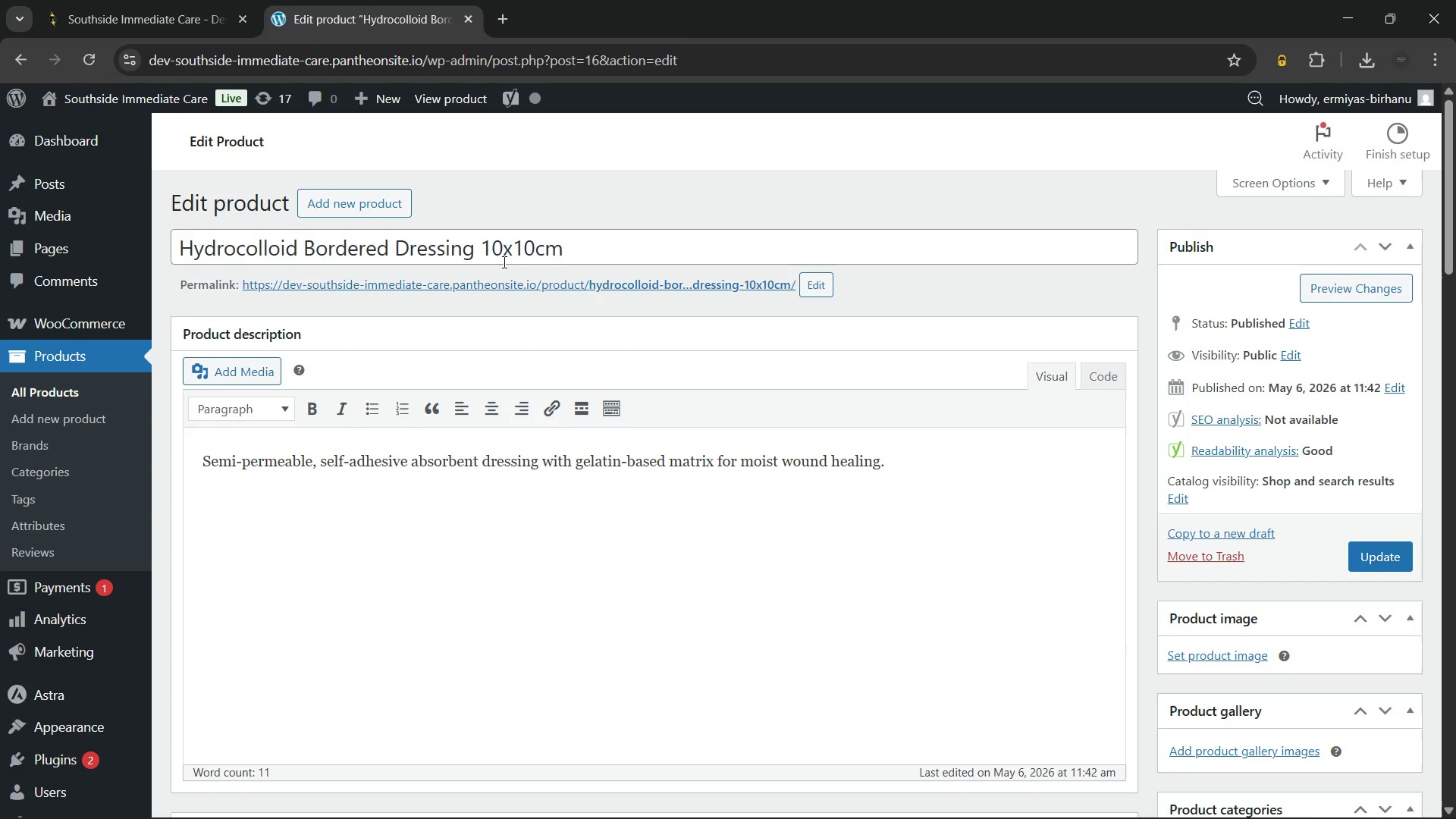 
left_click([596, 253])
 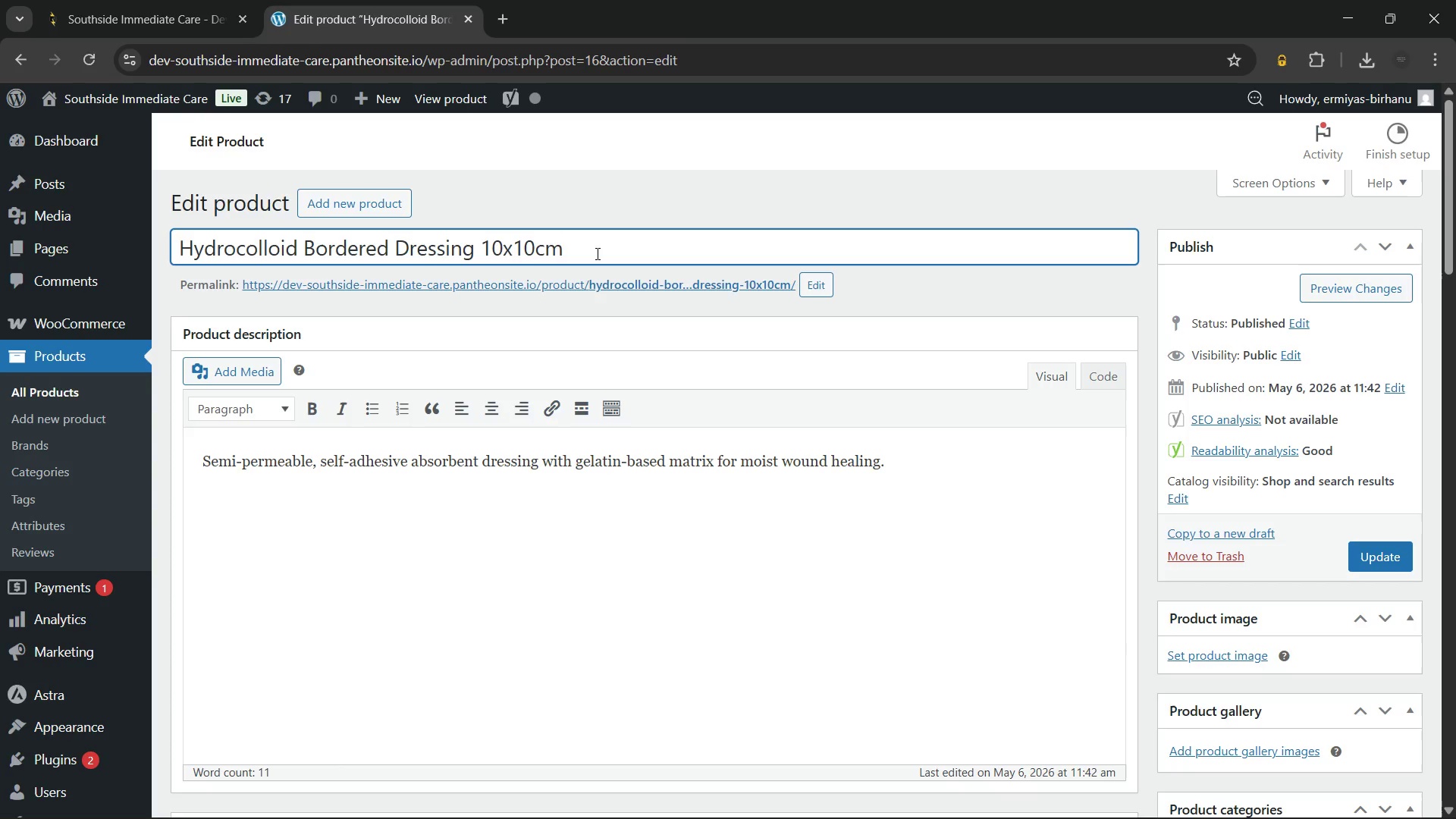 
key(Control+A)
 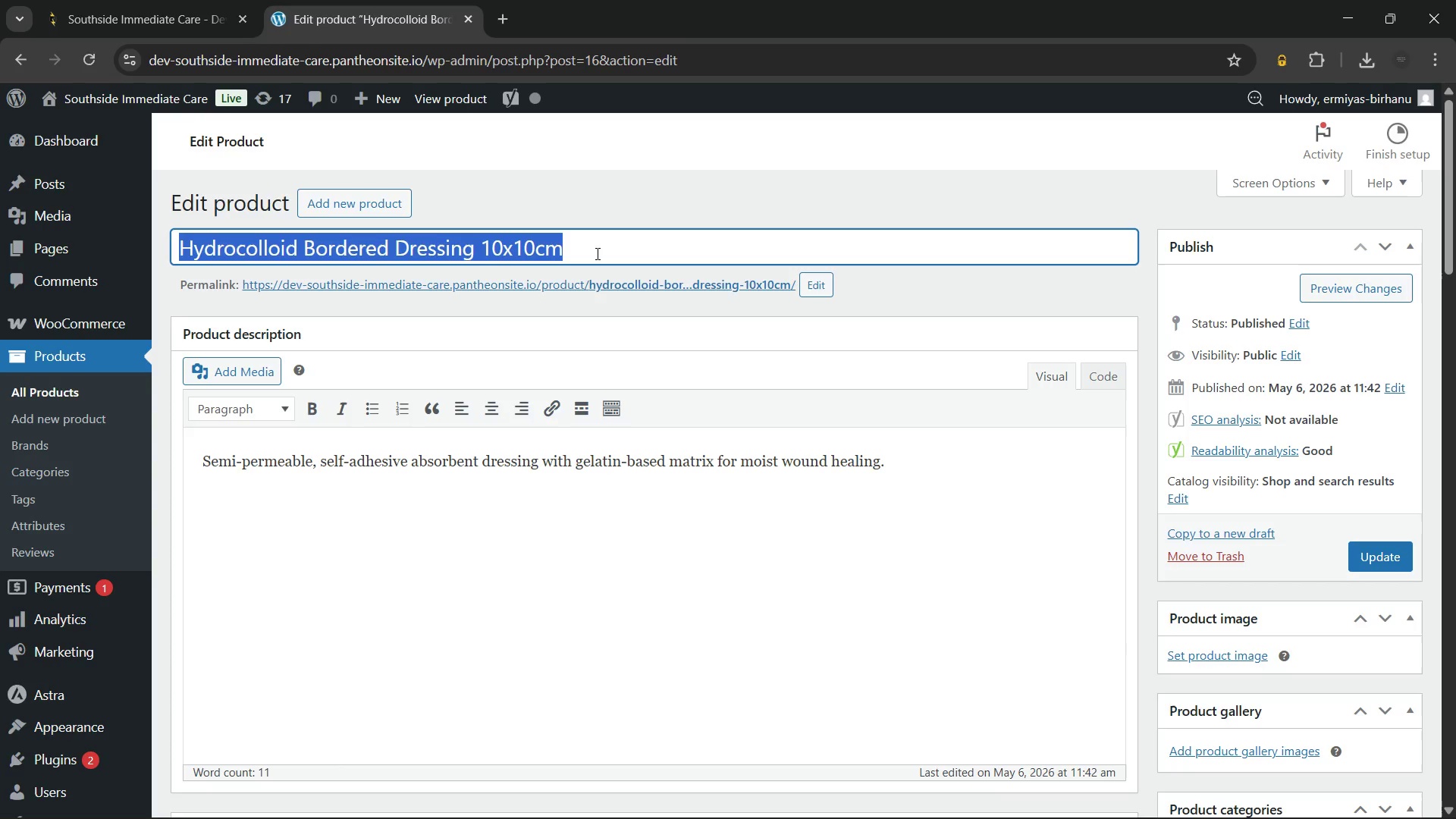 
key(Backspace)
type(Southside Medical Hydrocolloid Wound Dressing for Gentle Moist Healing)
 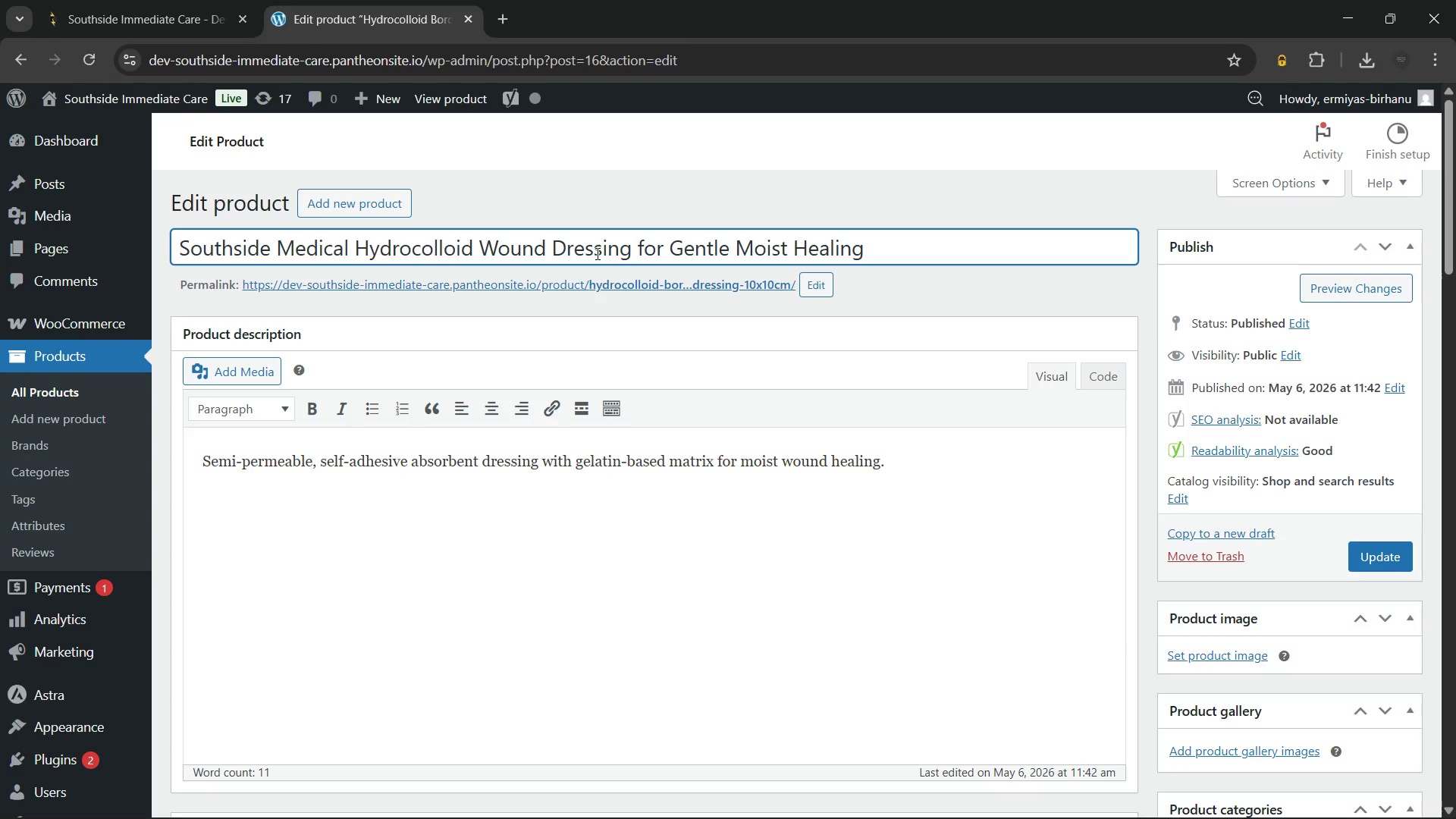 
left_click([726, 507])
 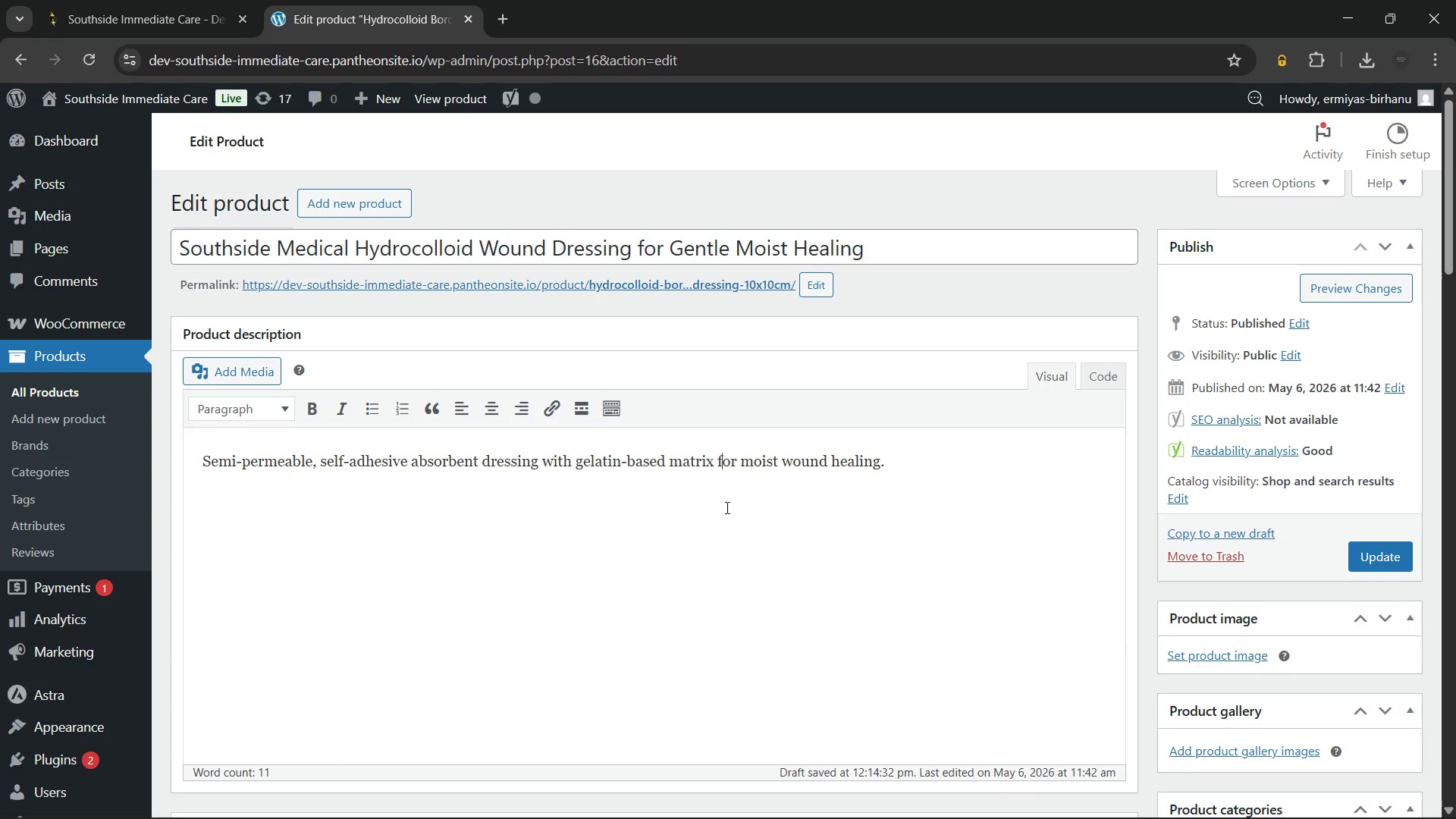 
wait(45.55)
 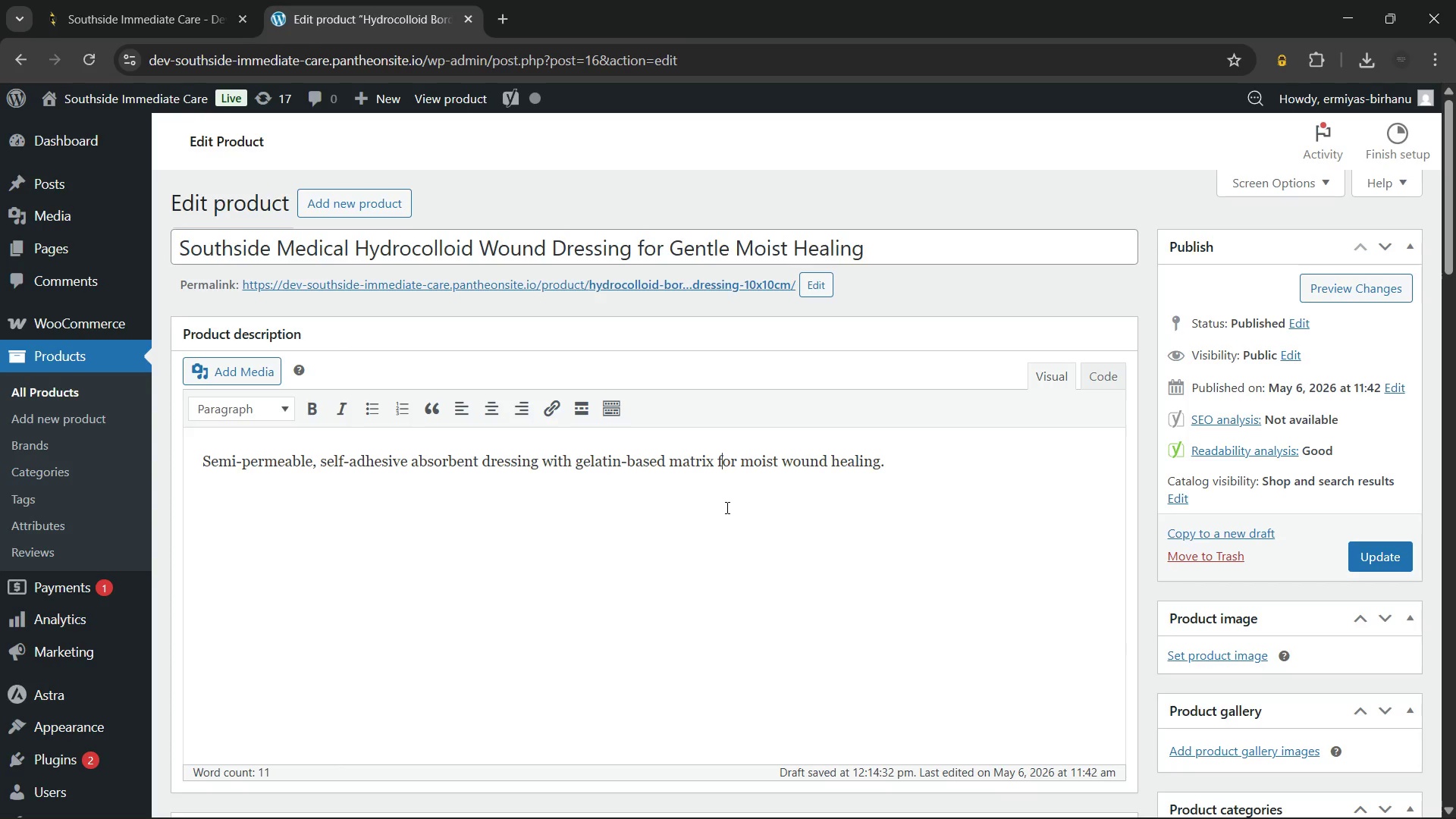 
left_click([948, 466])
 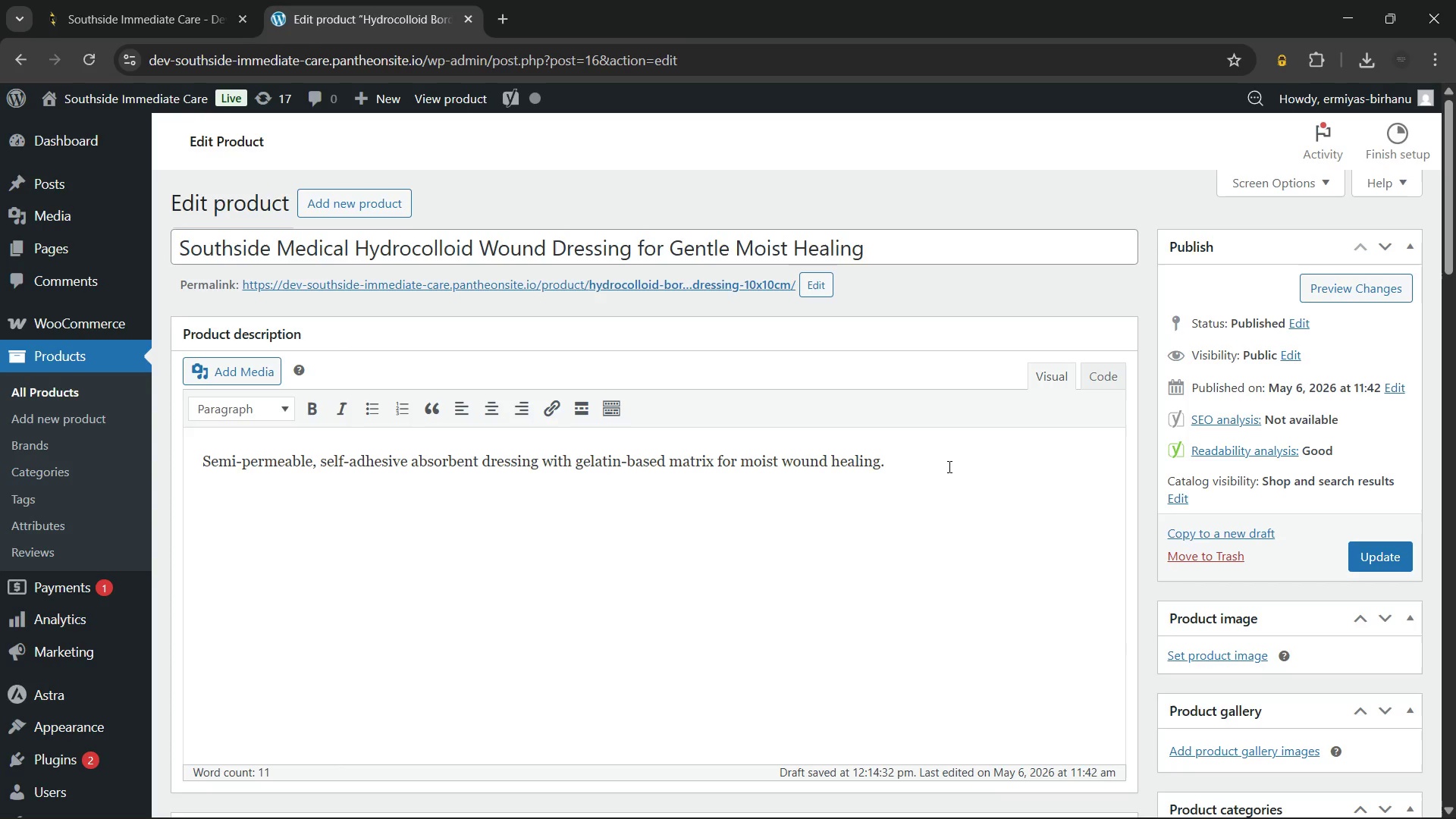 
key(Control+A)
 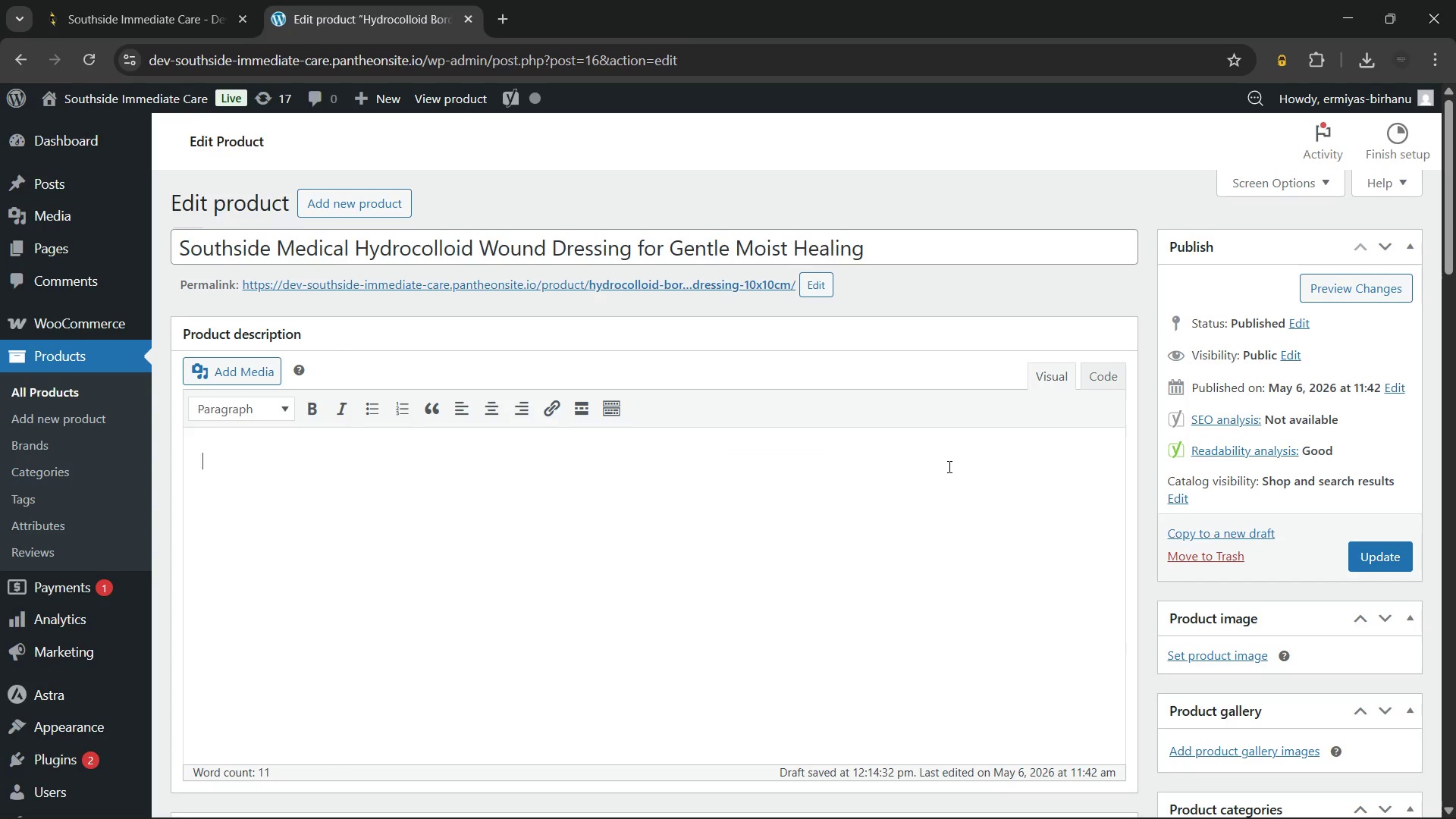 
key(Backspace)
 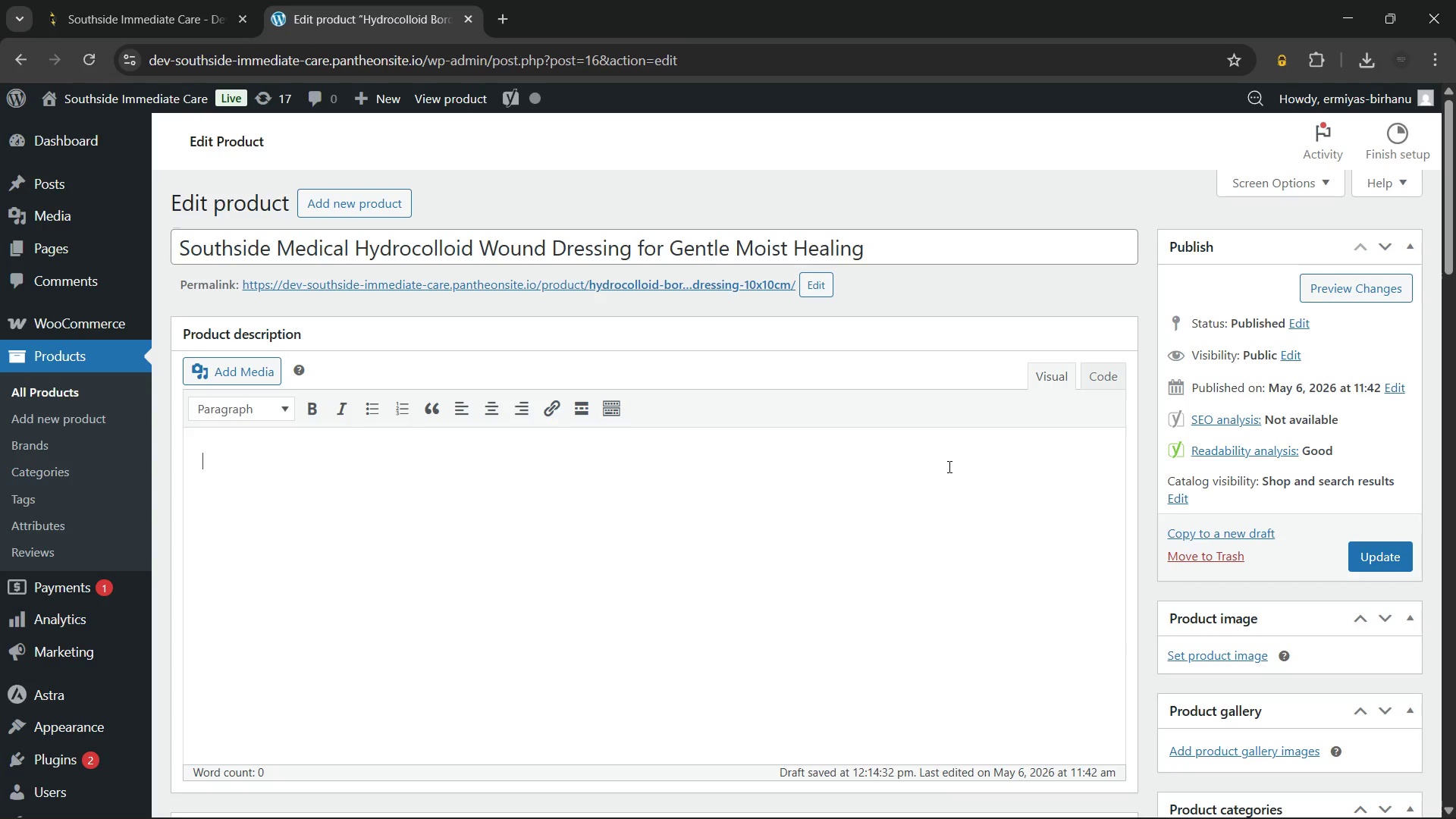 
type(Our hydrocolloid )
 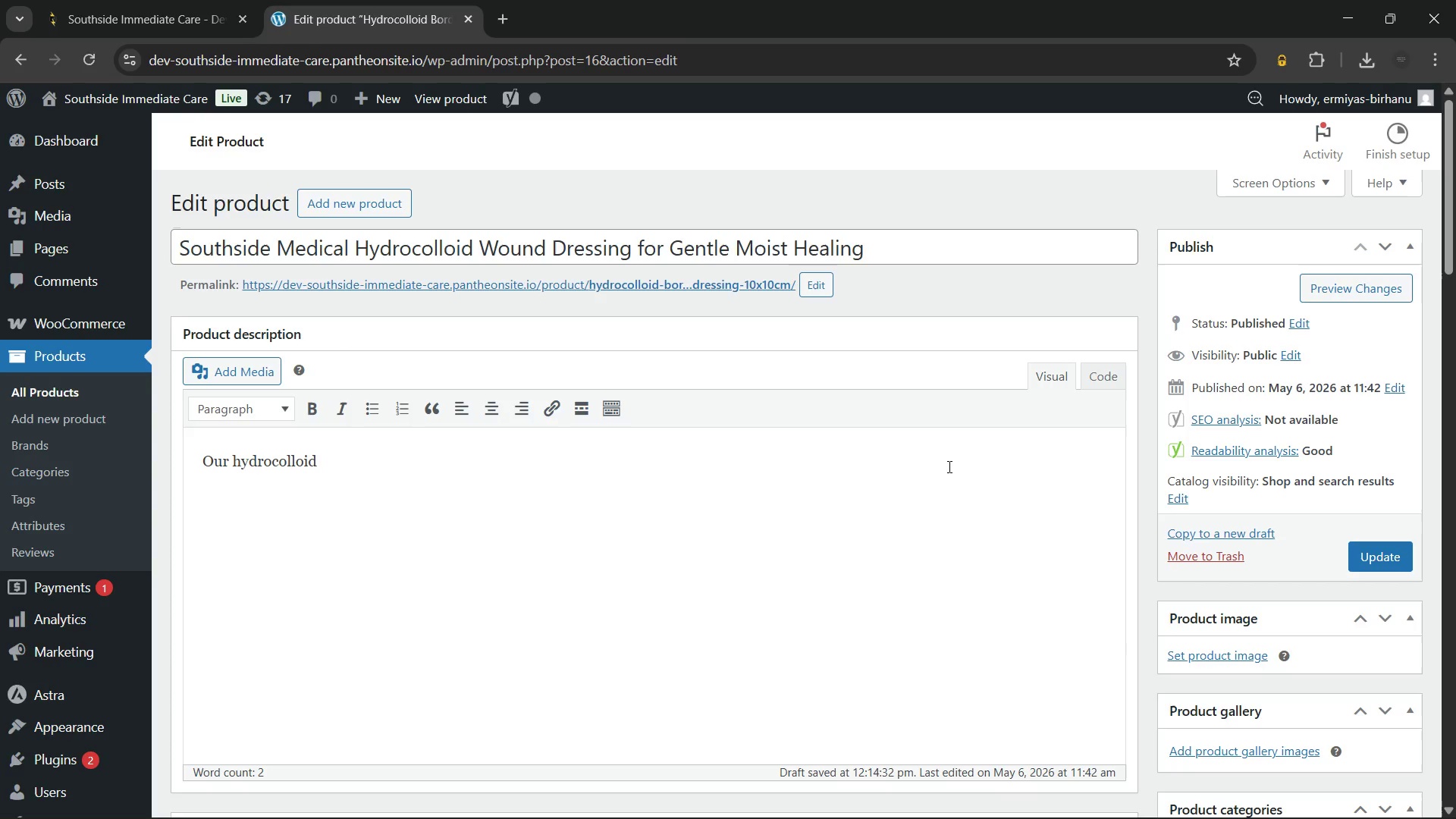 
type(wund dressing creates a moist environment for safe healing. Additionally, the soft gel layer absorbs excess fluid naturally. Therefore, you experience less pain during daily routines. This protective shield also blocks dirt from sensitive areas.)
 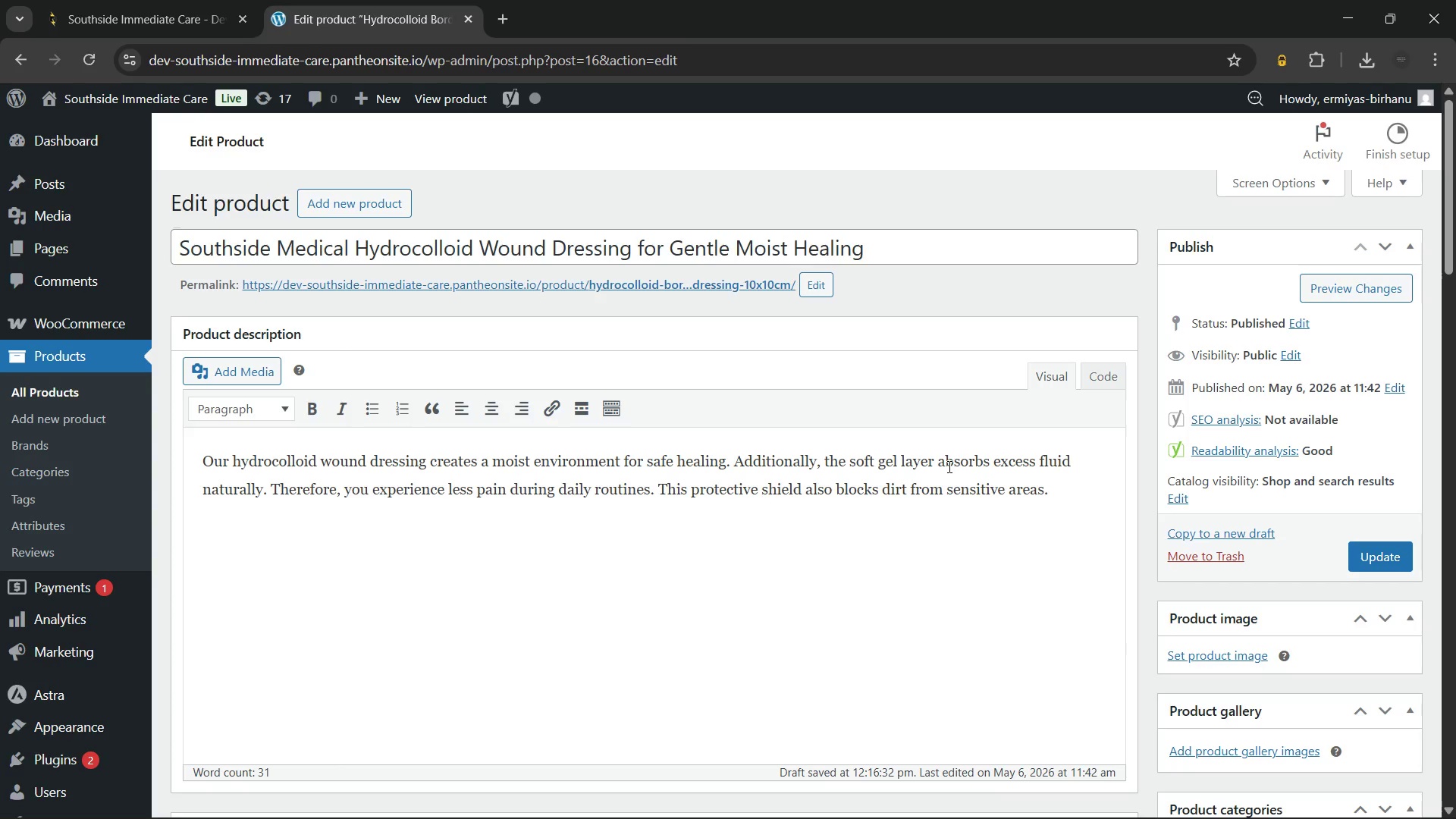 
wait(5.84)
 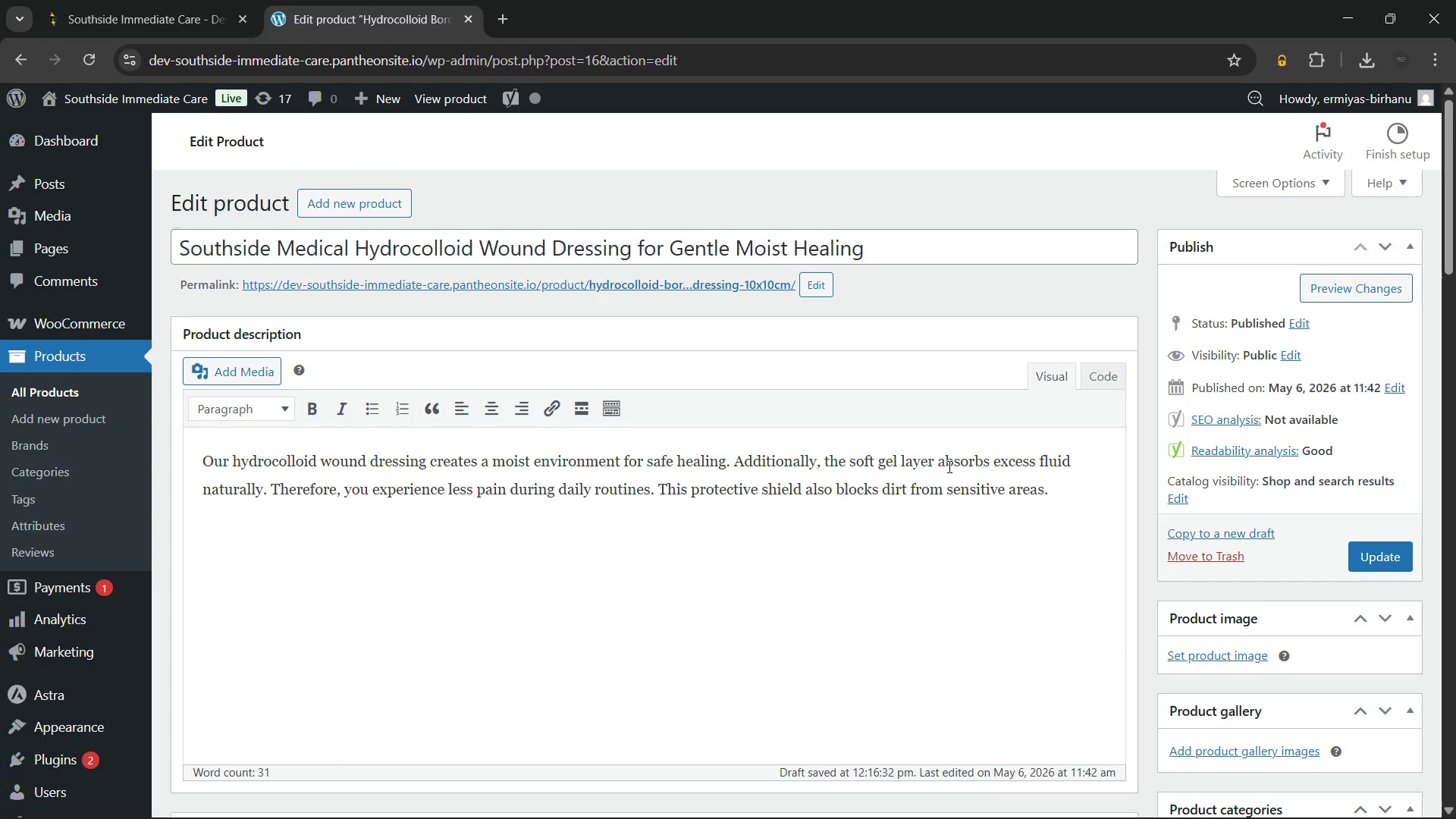 
type( For example, it stays secure while you shower or rest.)
 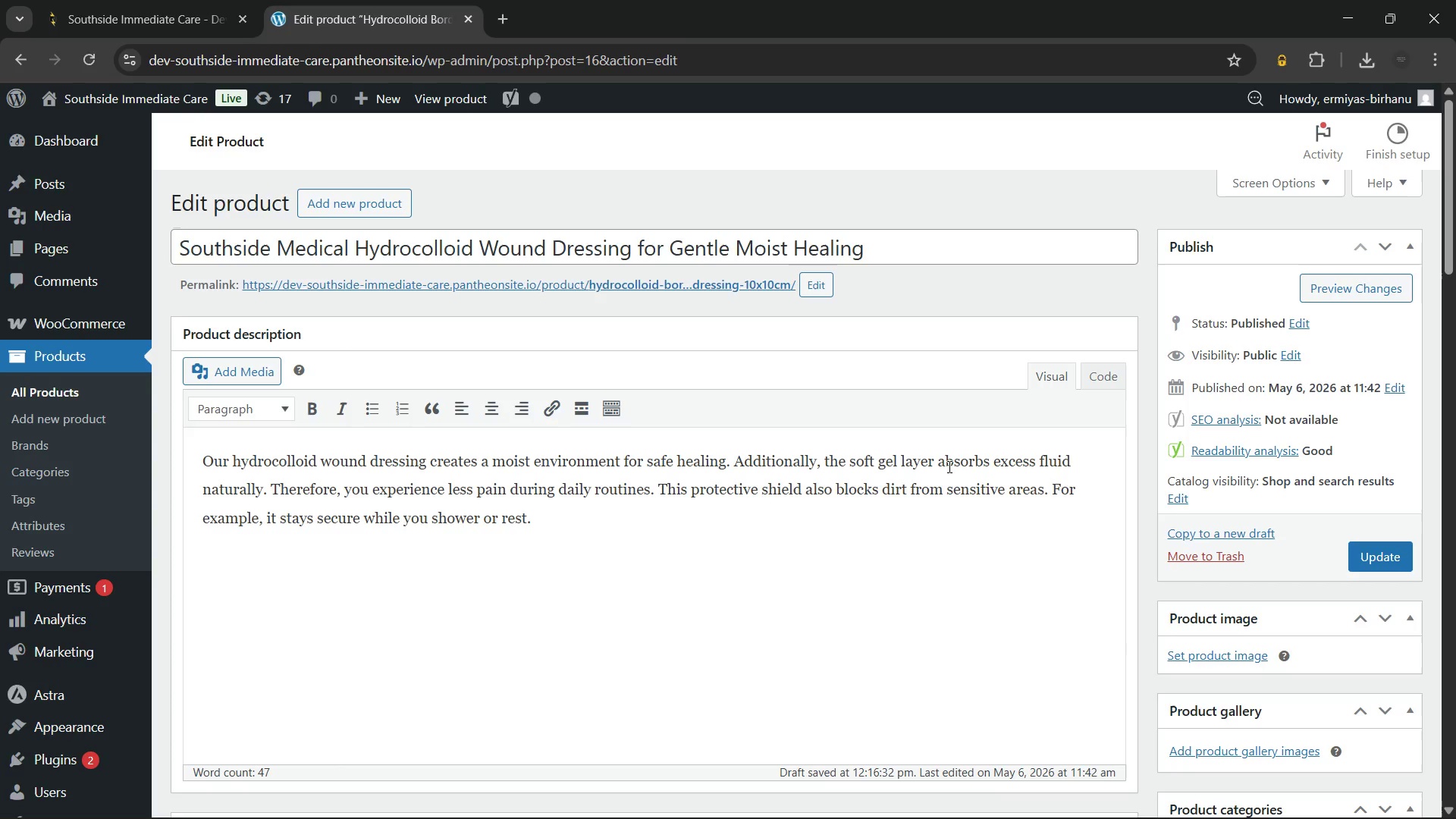 
wait(18.2)
 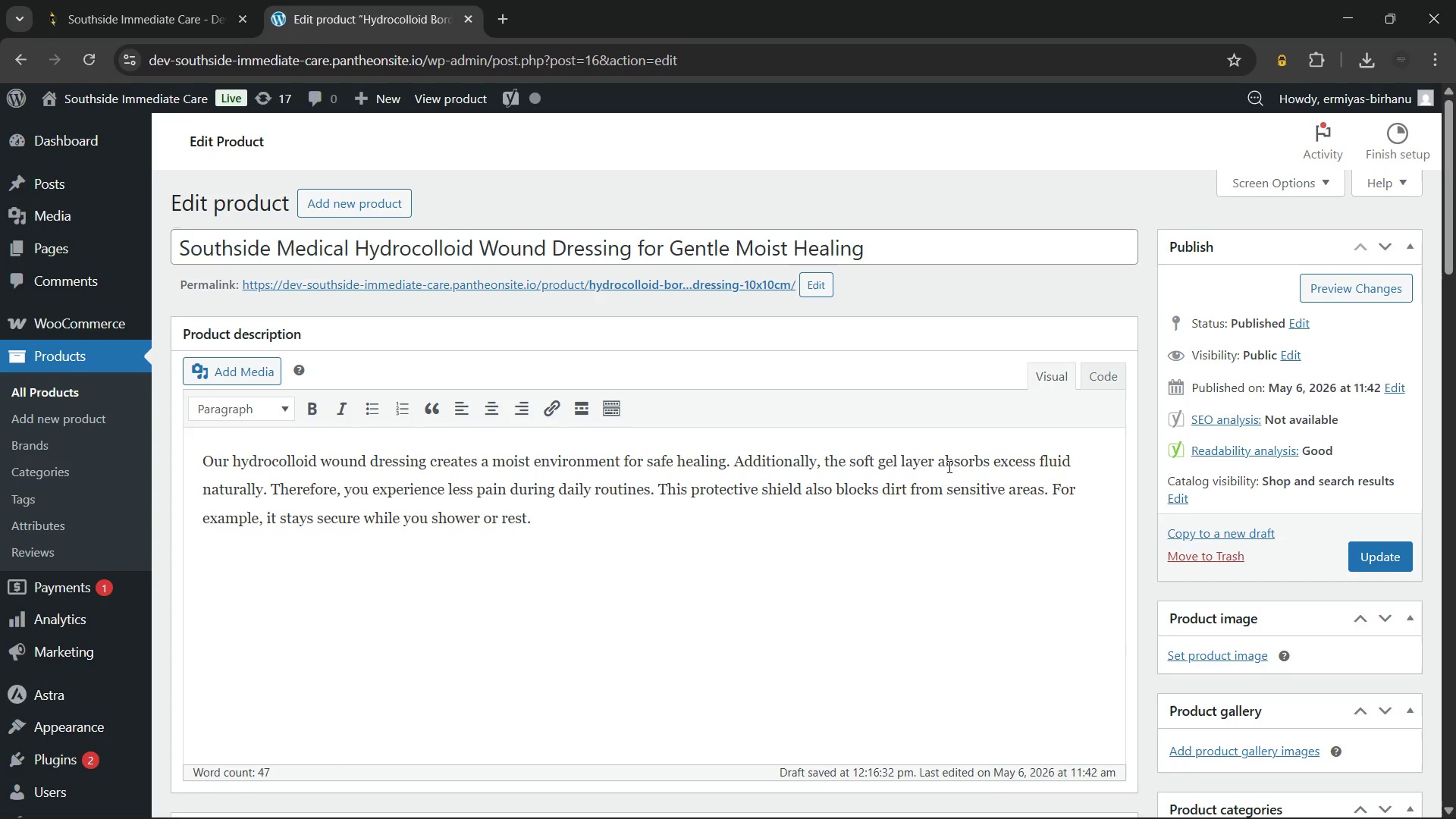 
left_click_drag(start_coordinate=[230, 458], to_coordinate=[423, 463])
 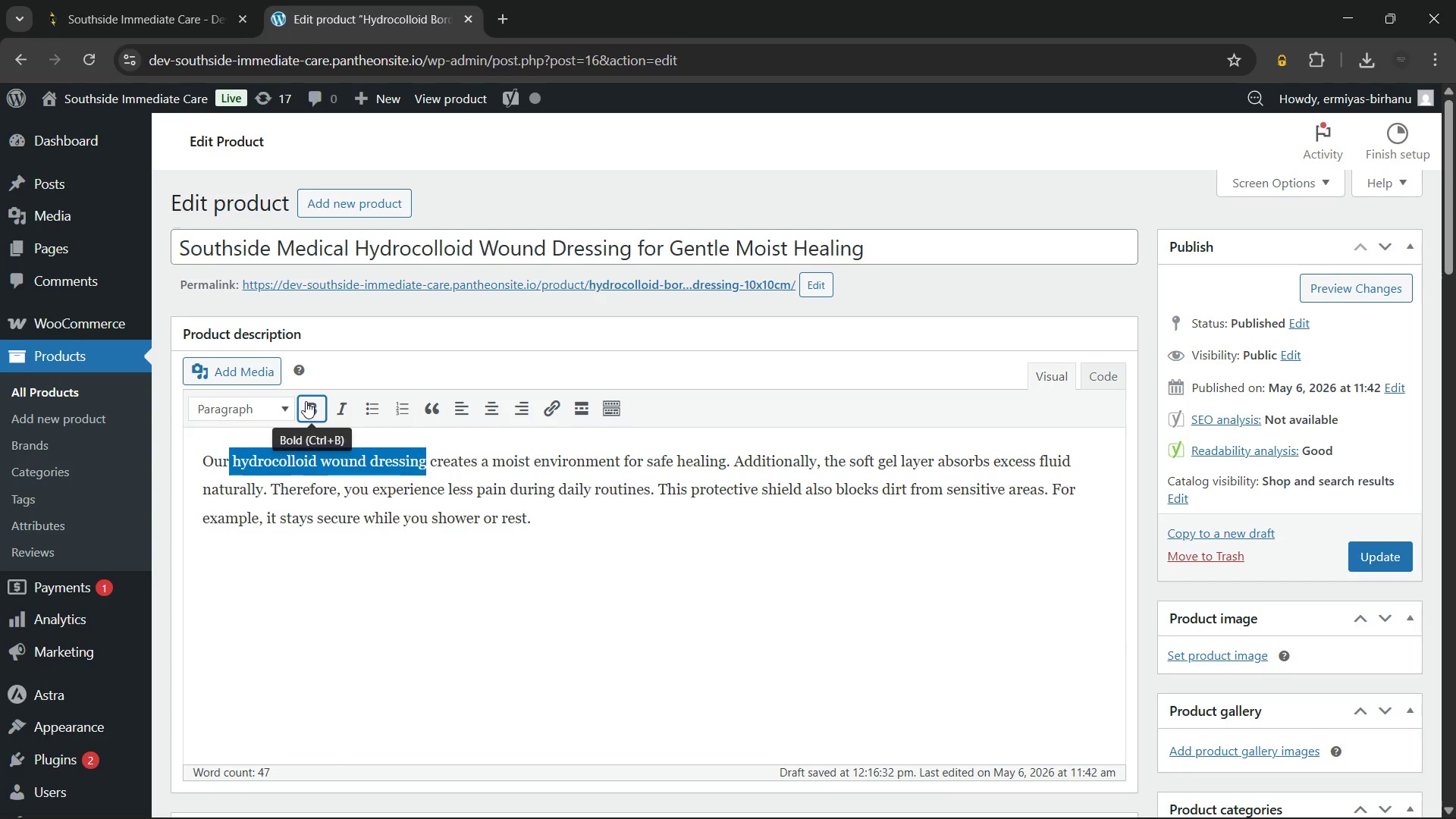 
left_click([305, 401])
 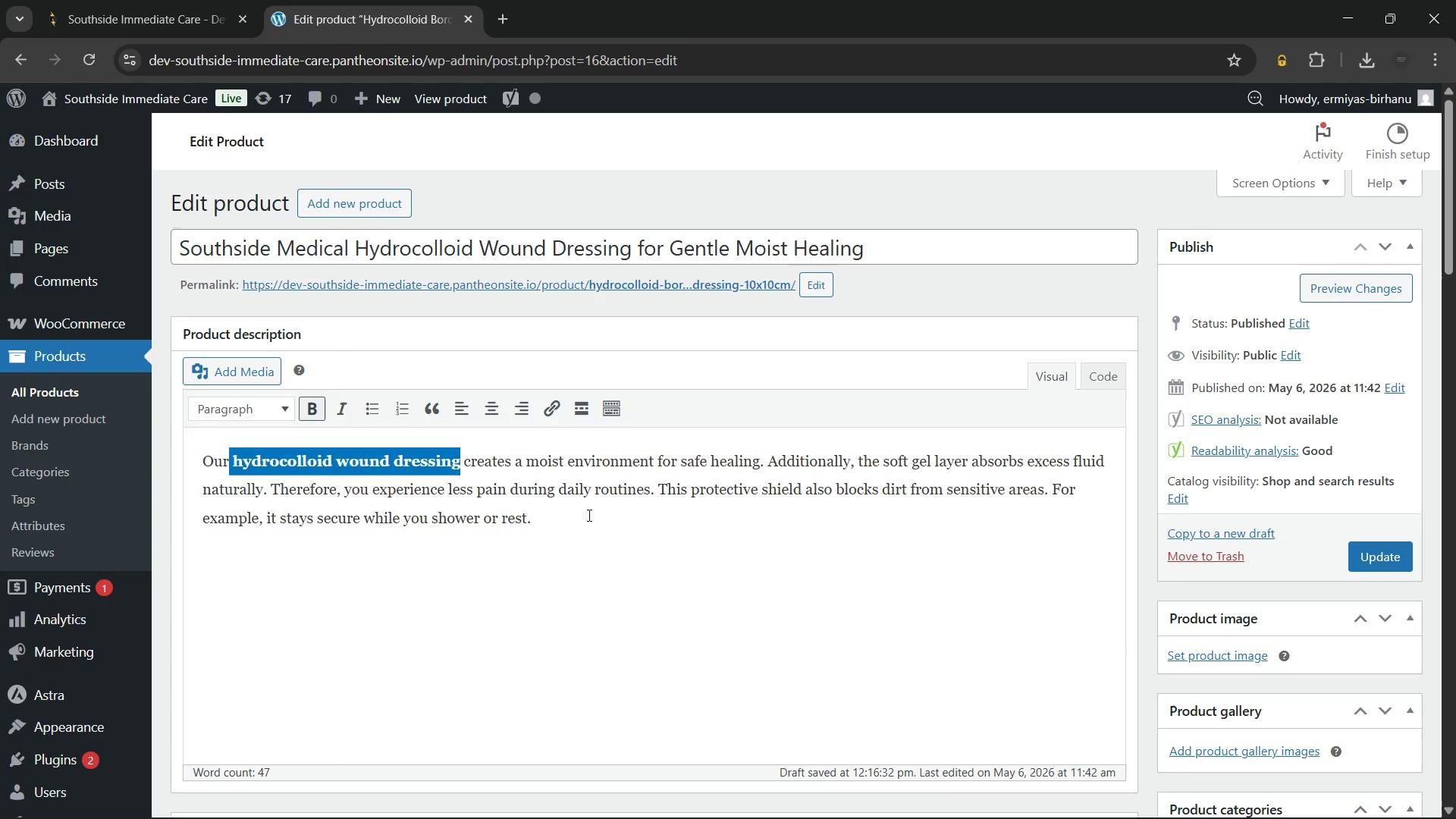 
left_click([588, 514])
 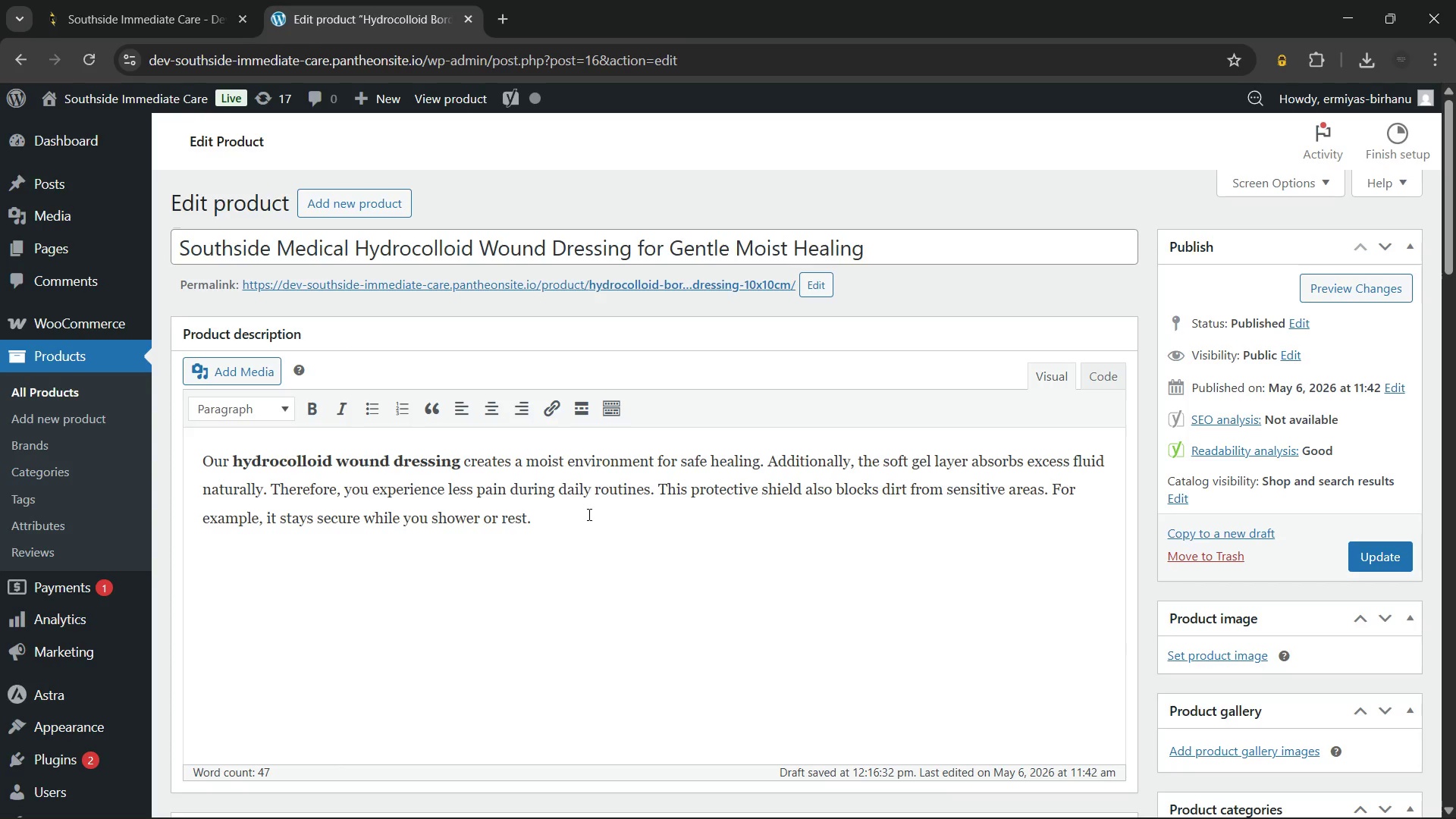 
key(Enter)
 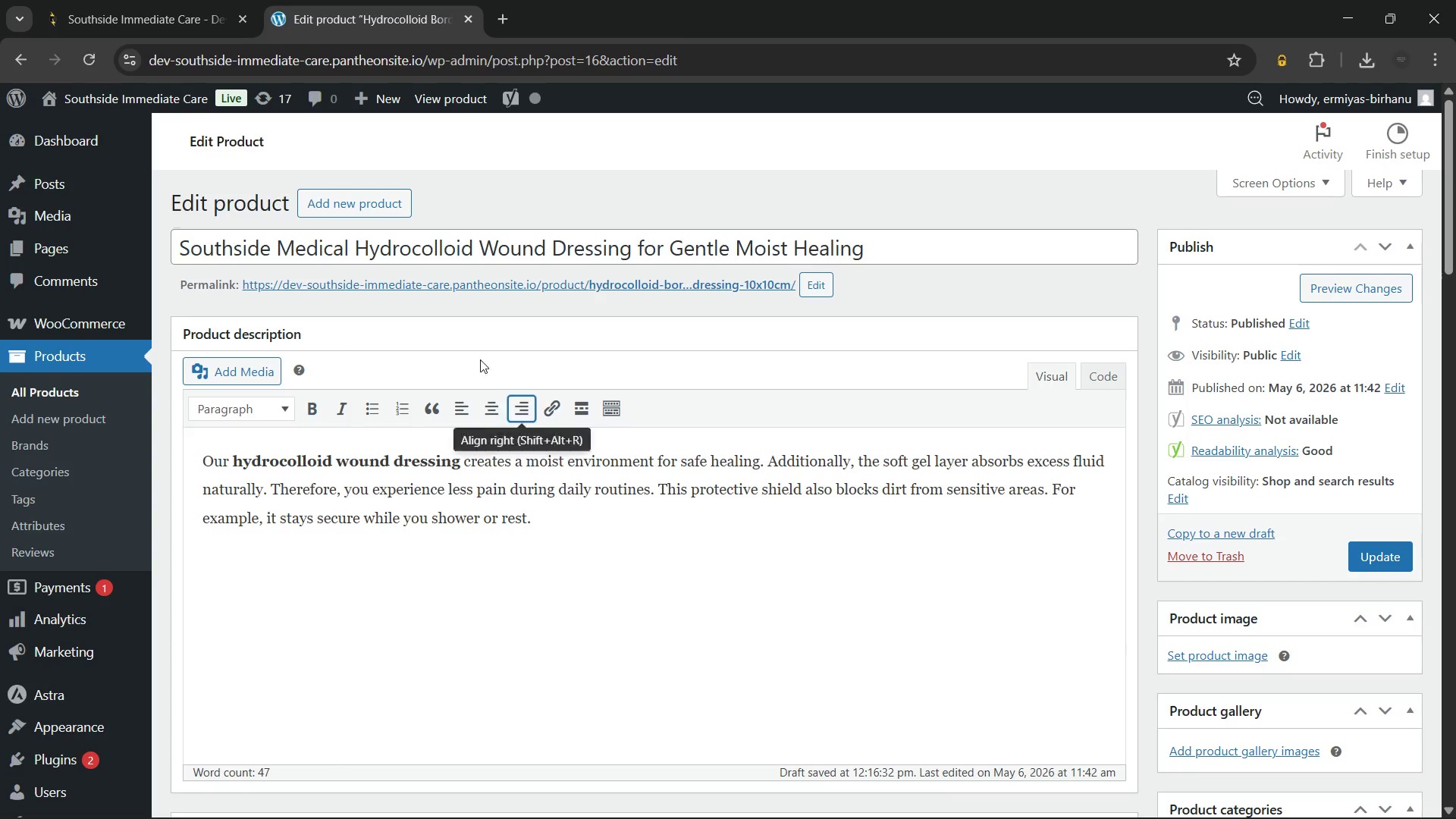 
left_click([270, 403])
 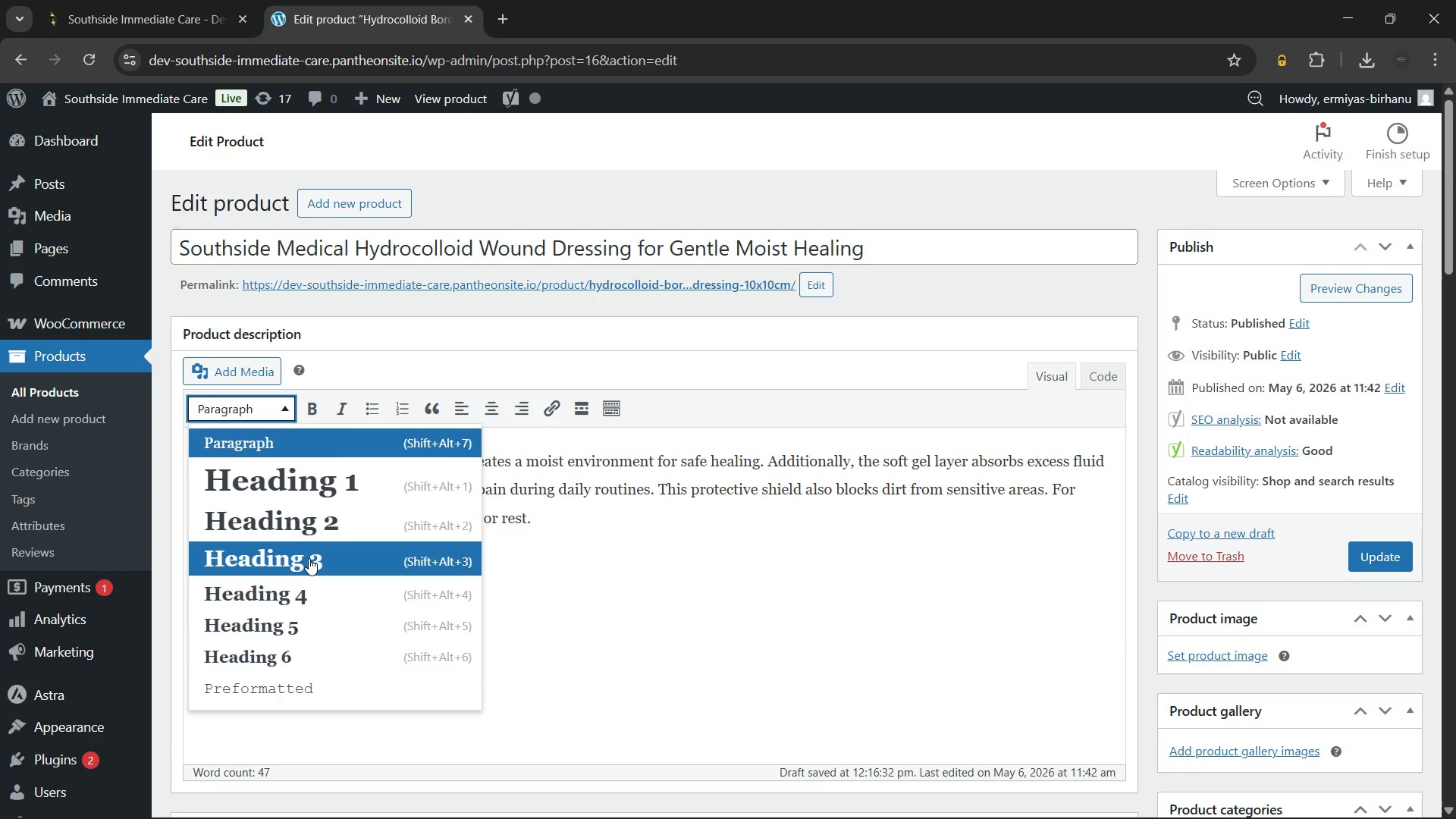 
left_click([309, 558])
 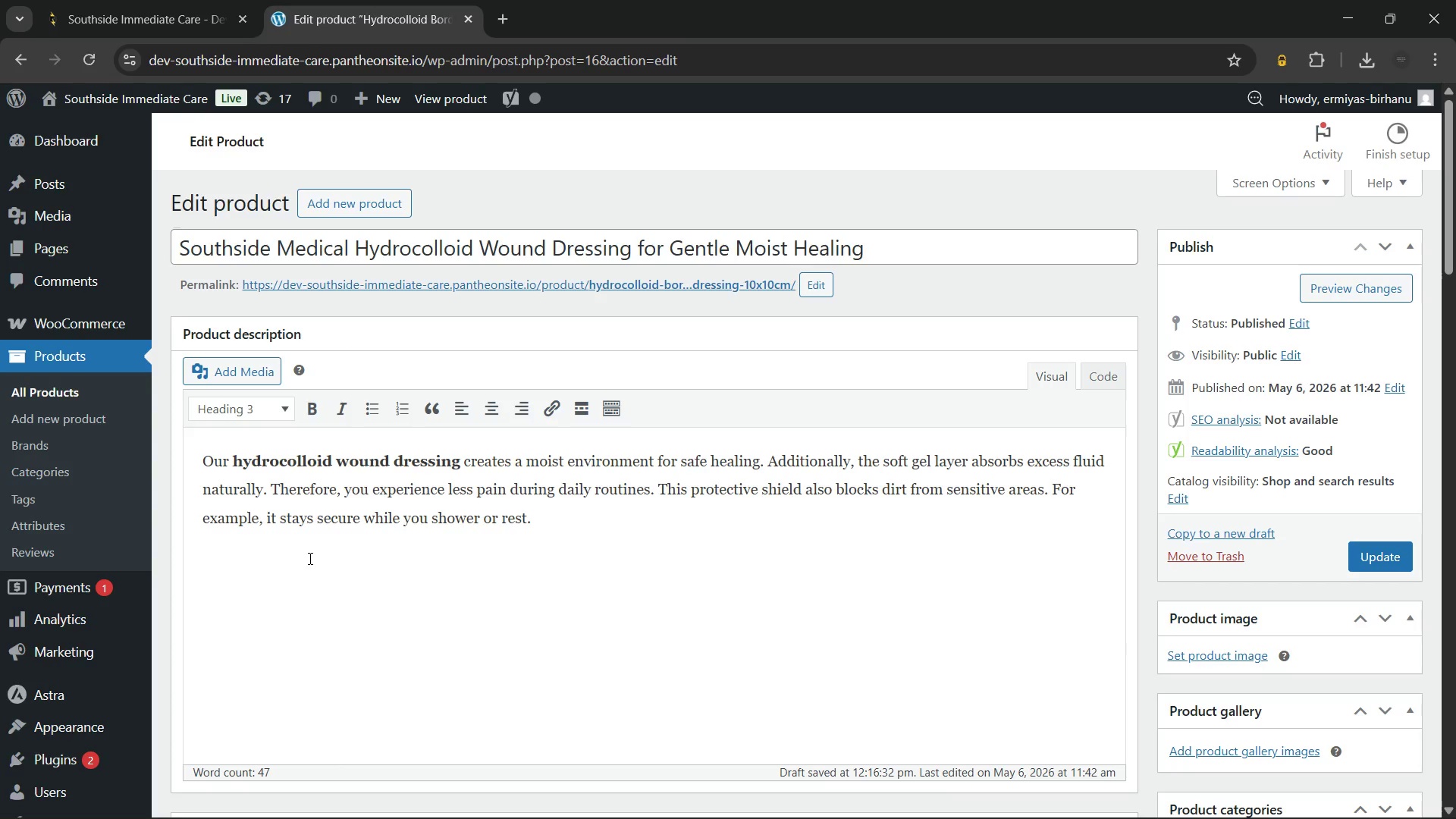 
wait(15.77)
 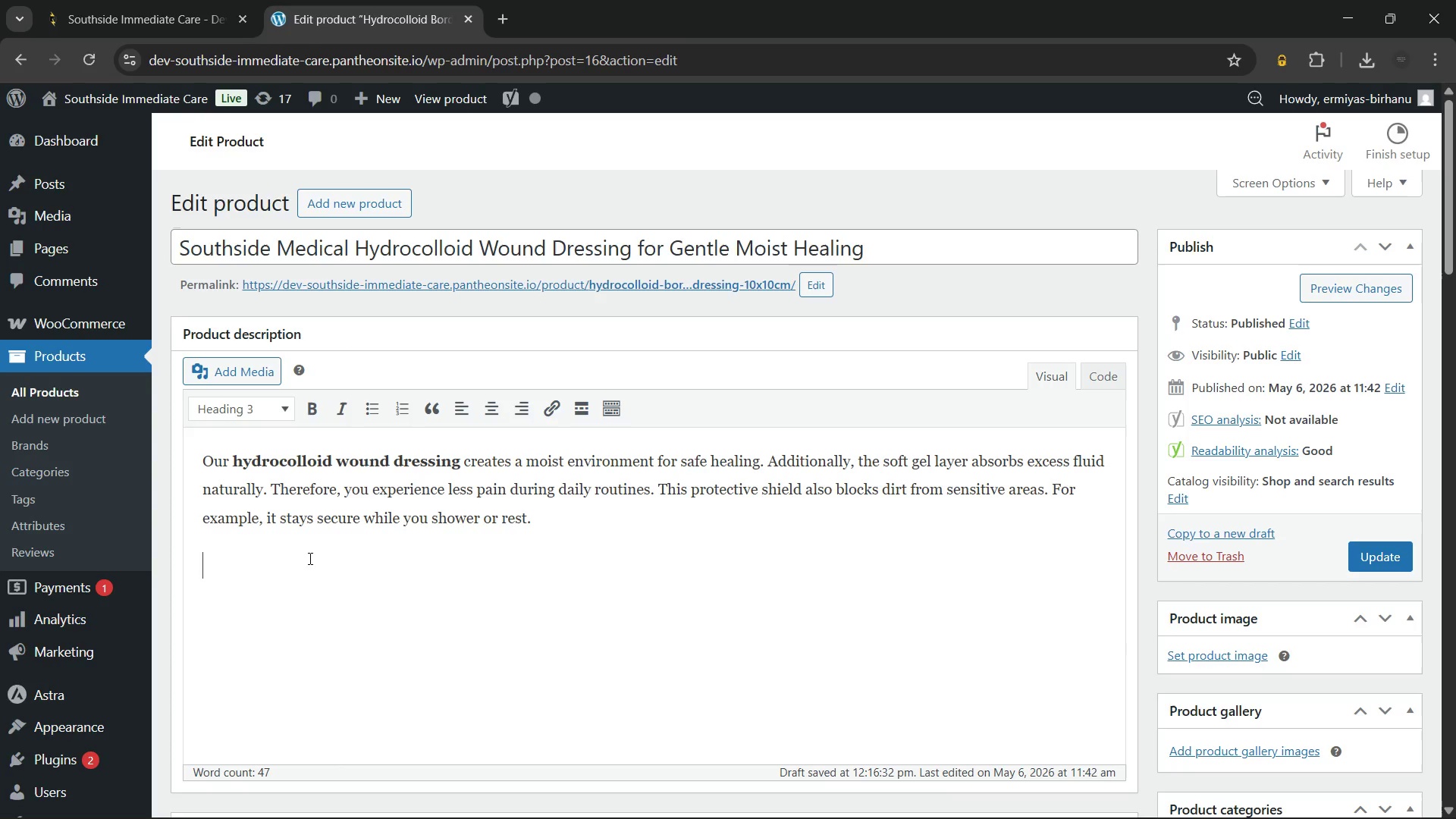 
type(Key Benefits of hydrocolloid wound dressing)
 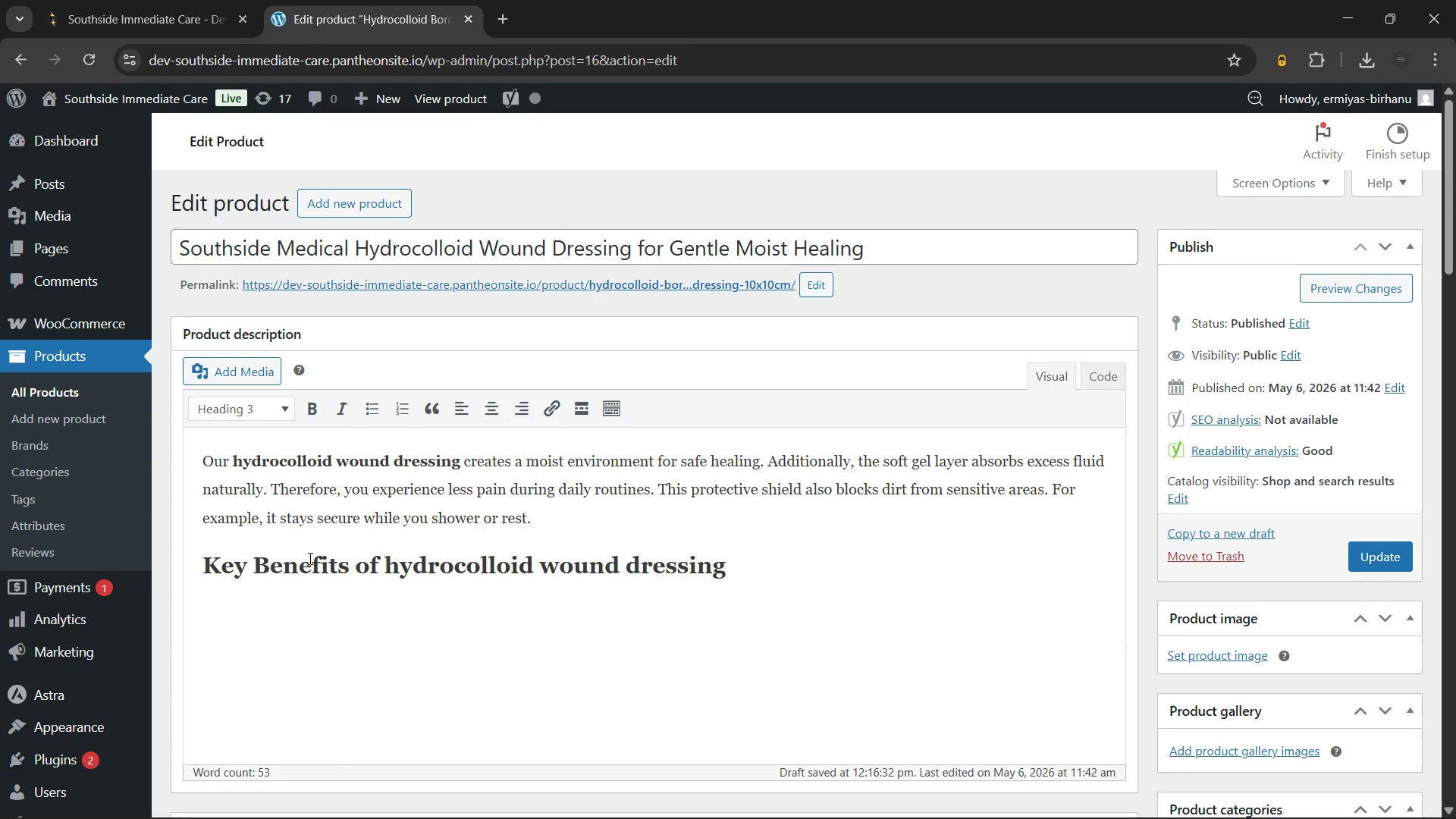 
key(Enter)
 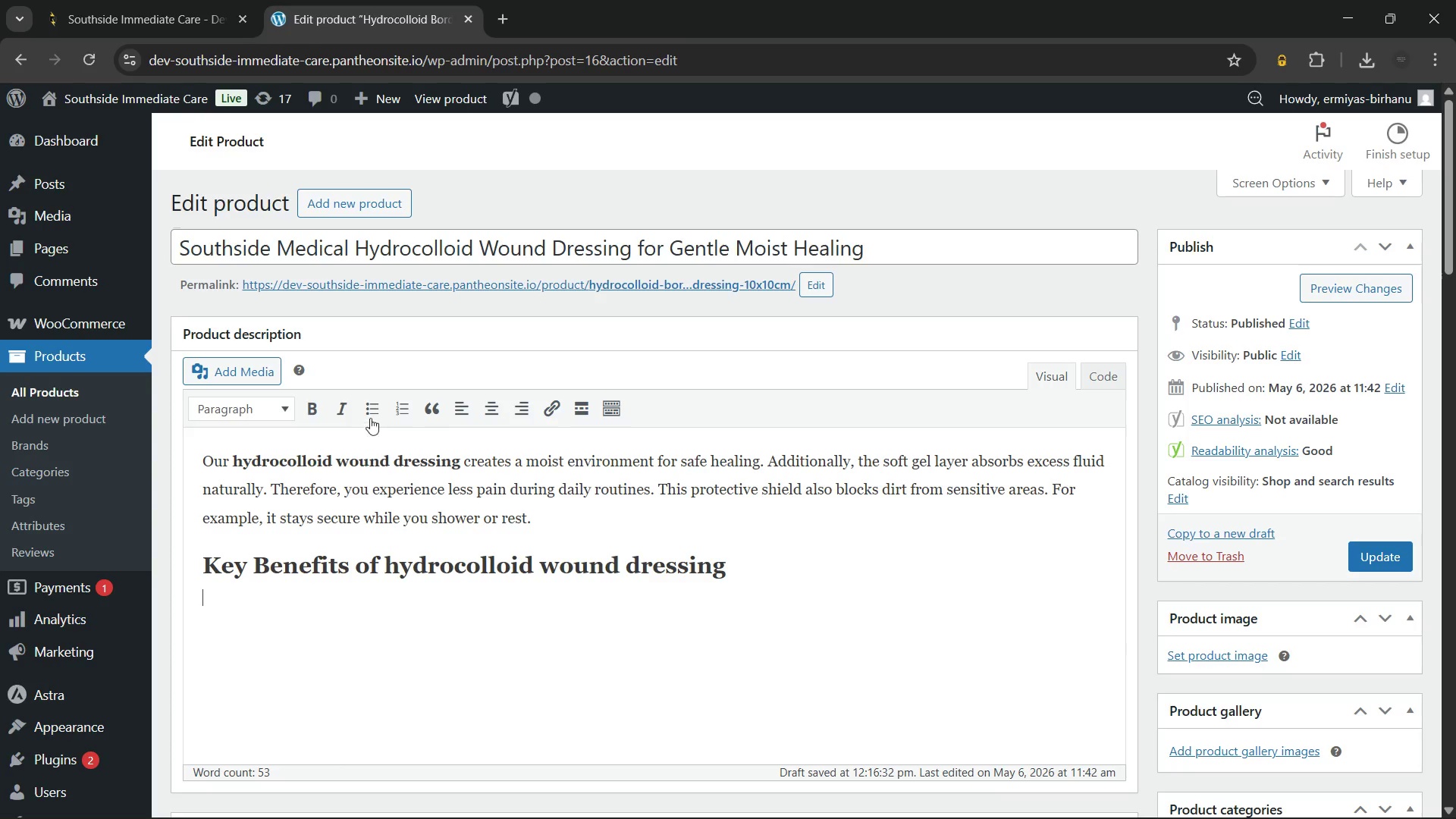 
left_click([370, 413])
 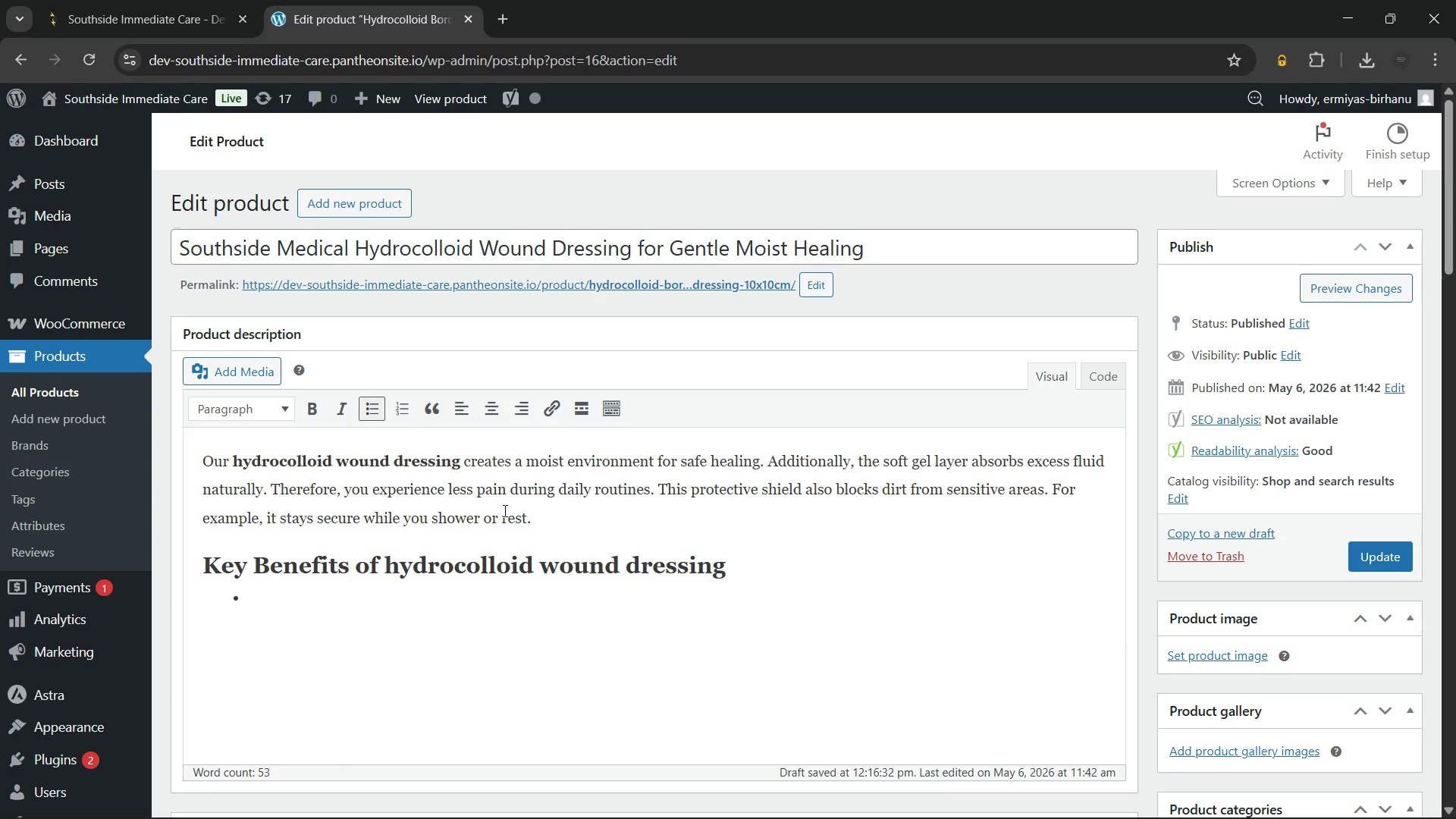 
wait(5.22)
 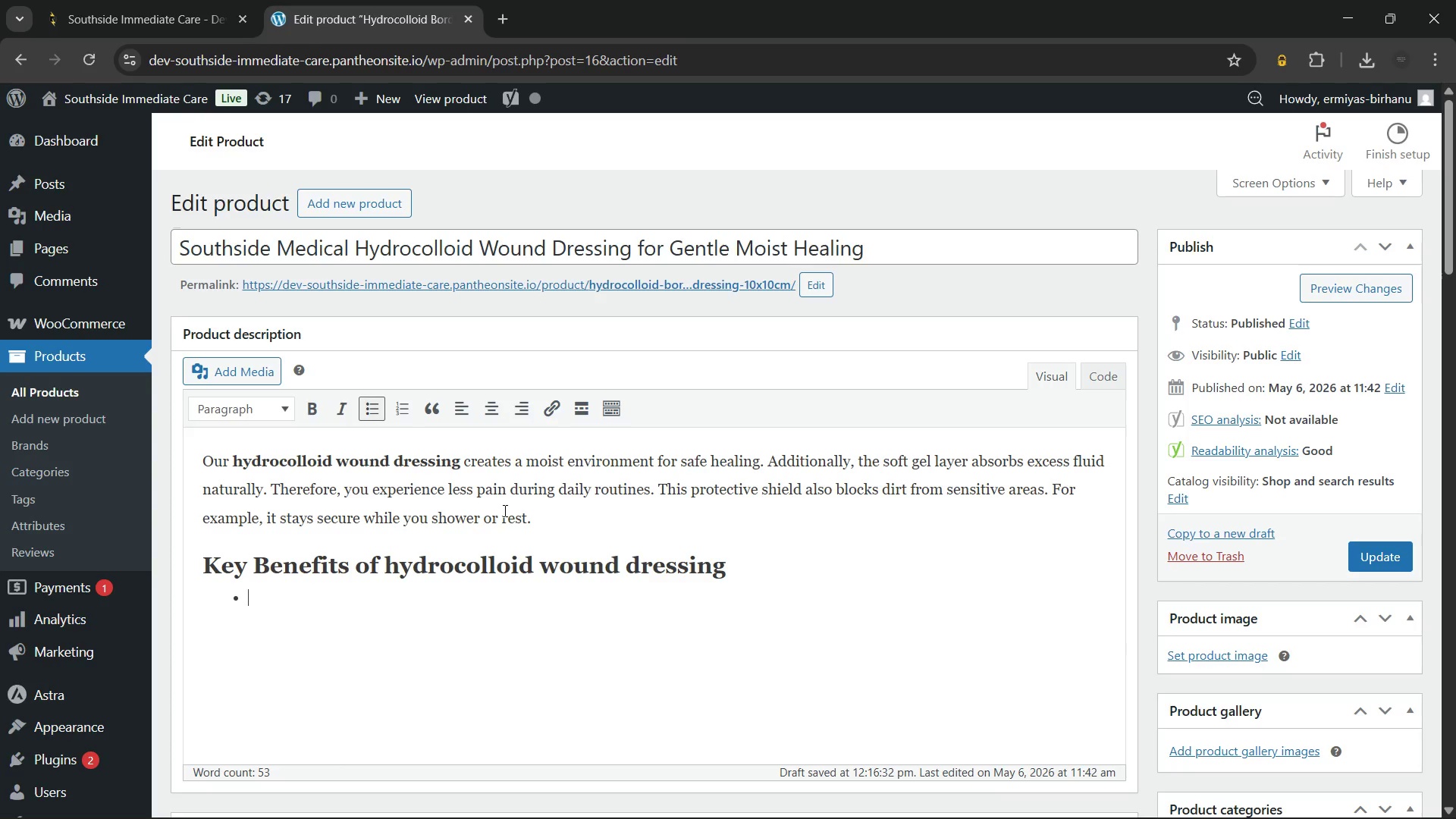 
type(Promotes natural tissue repar)
key(Backspace)
type(ir with gentle moisture)
 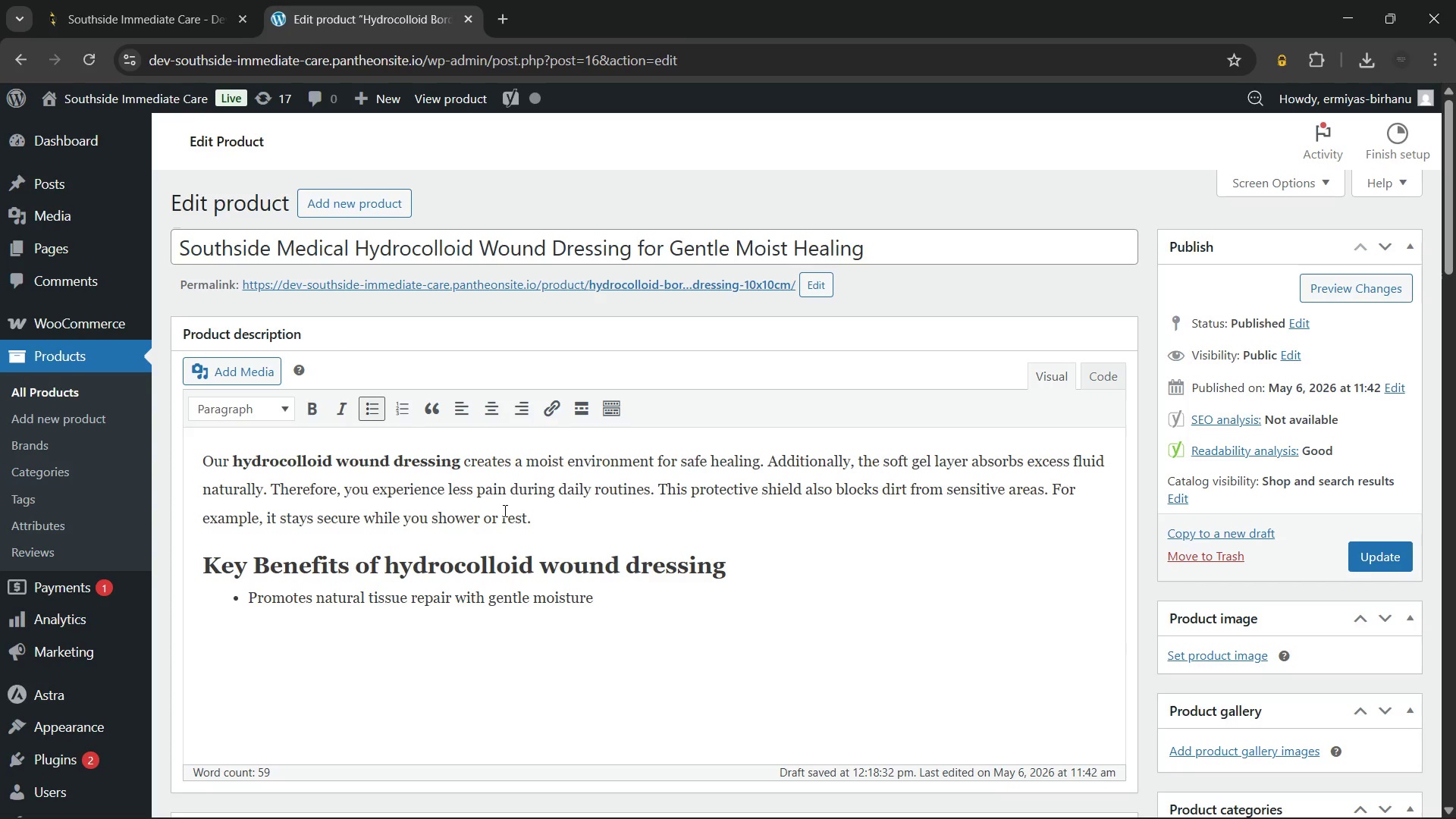 
key(Meta+MetaLeft)
 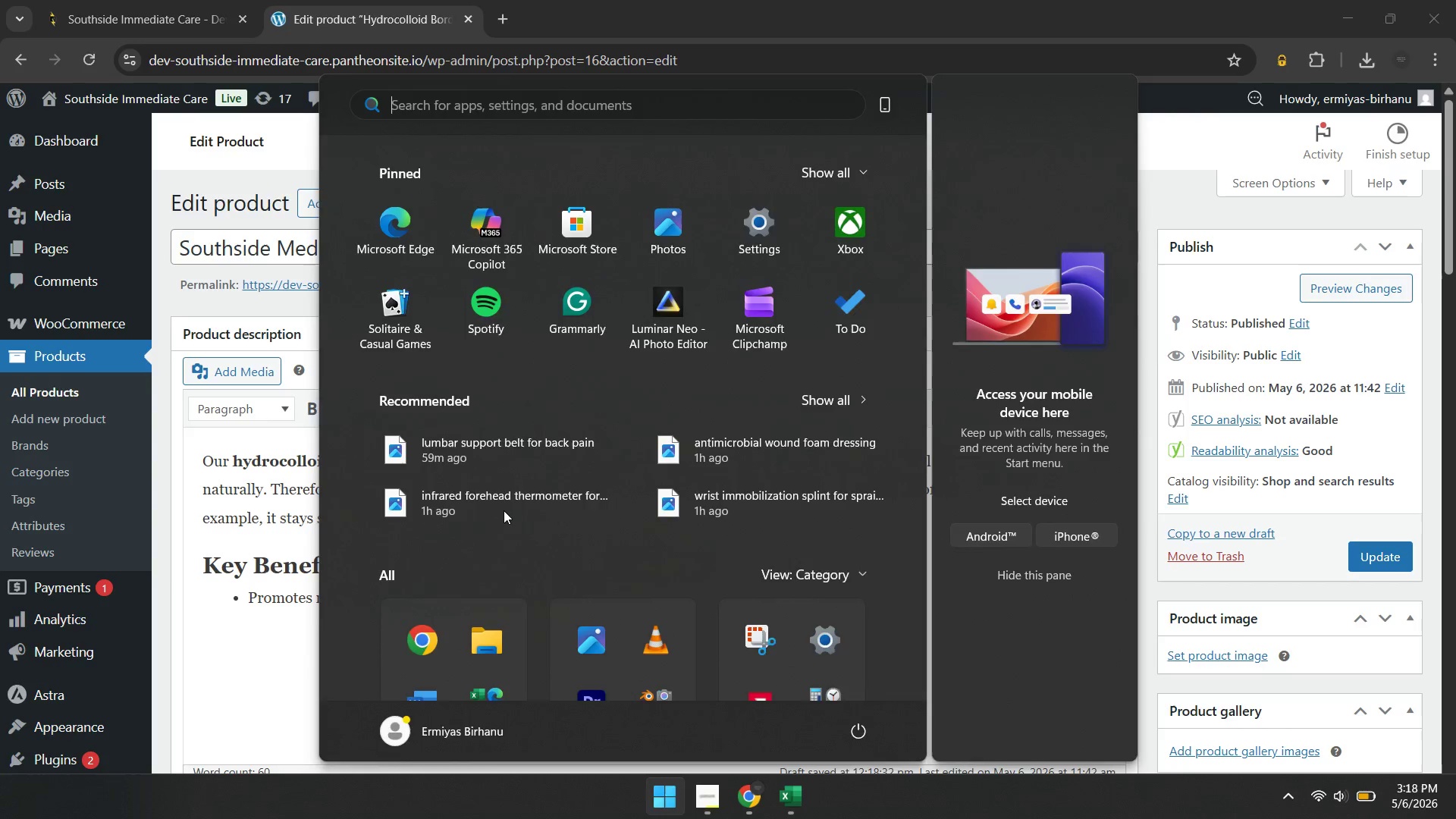 
type(tl)
 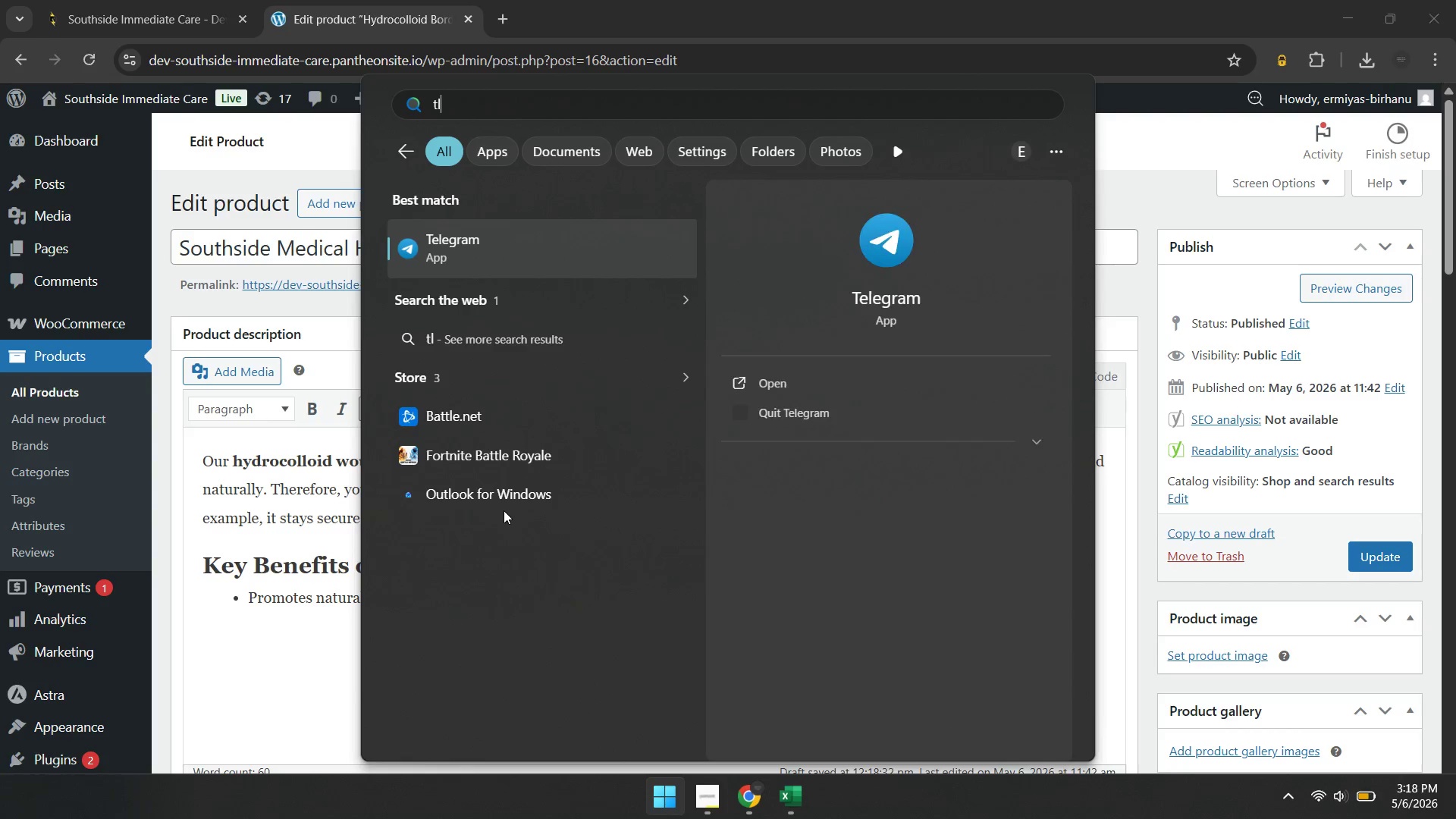 
key(Enter)
 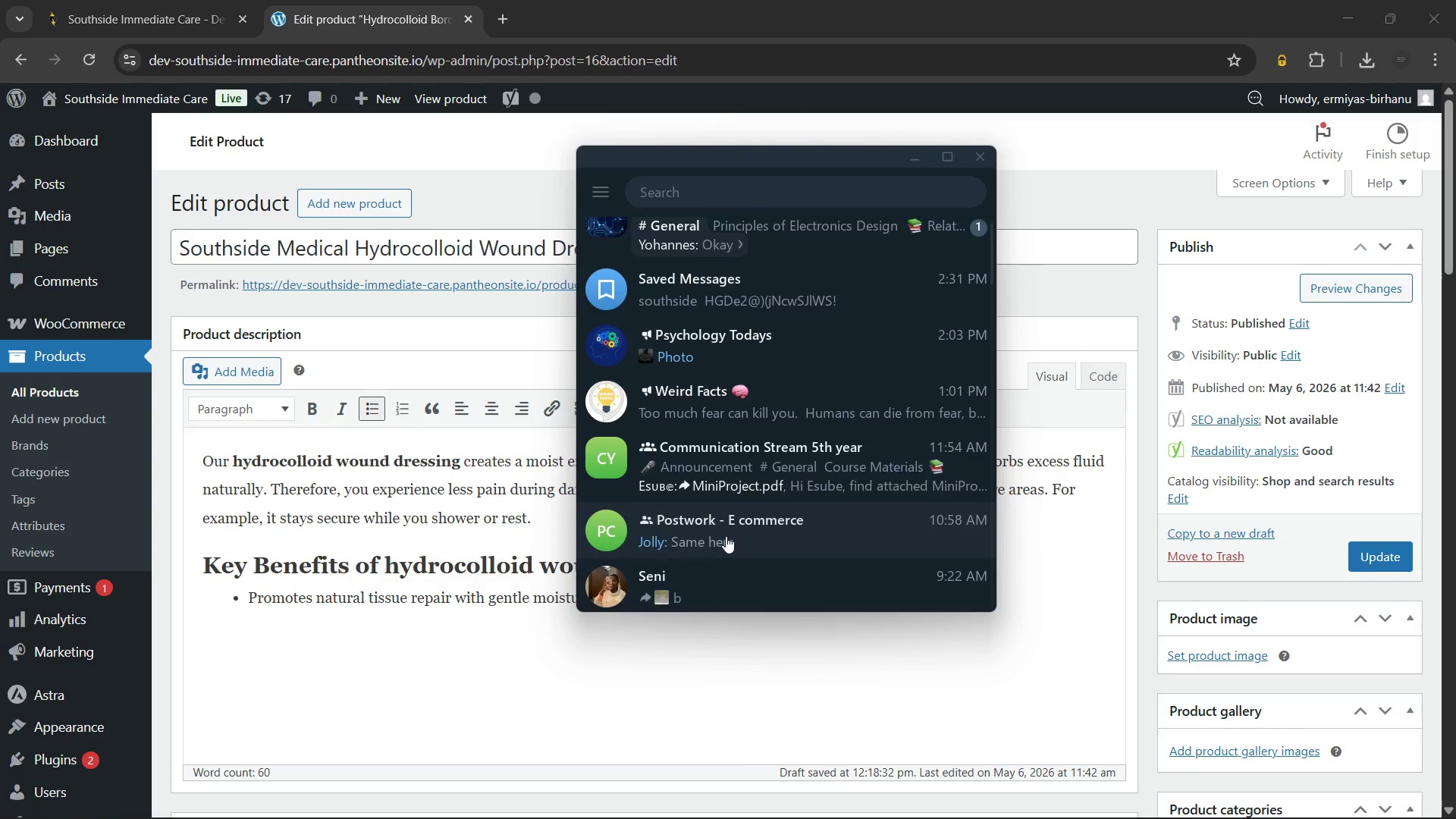 
left_click([773, 519])
 